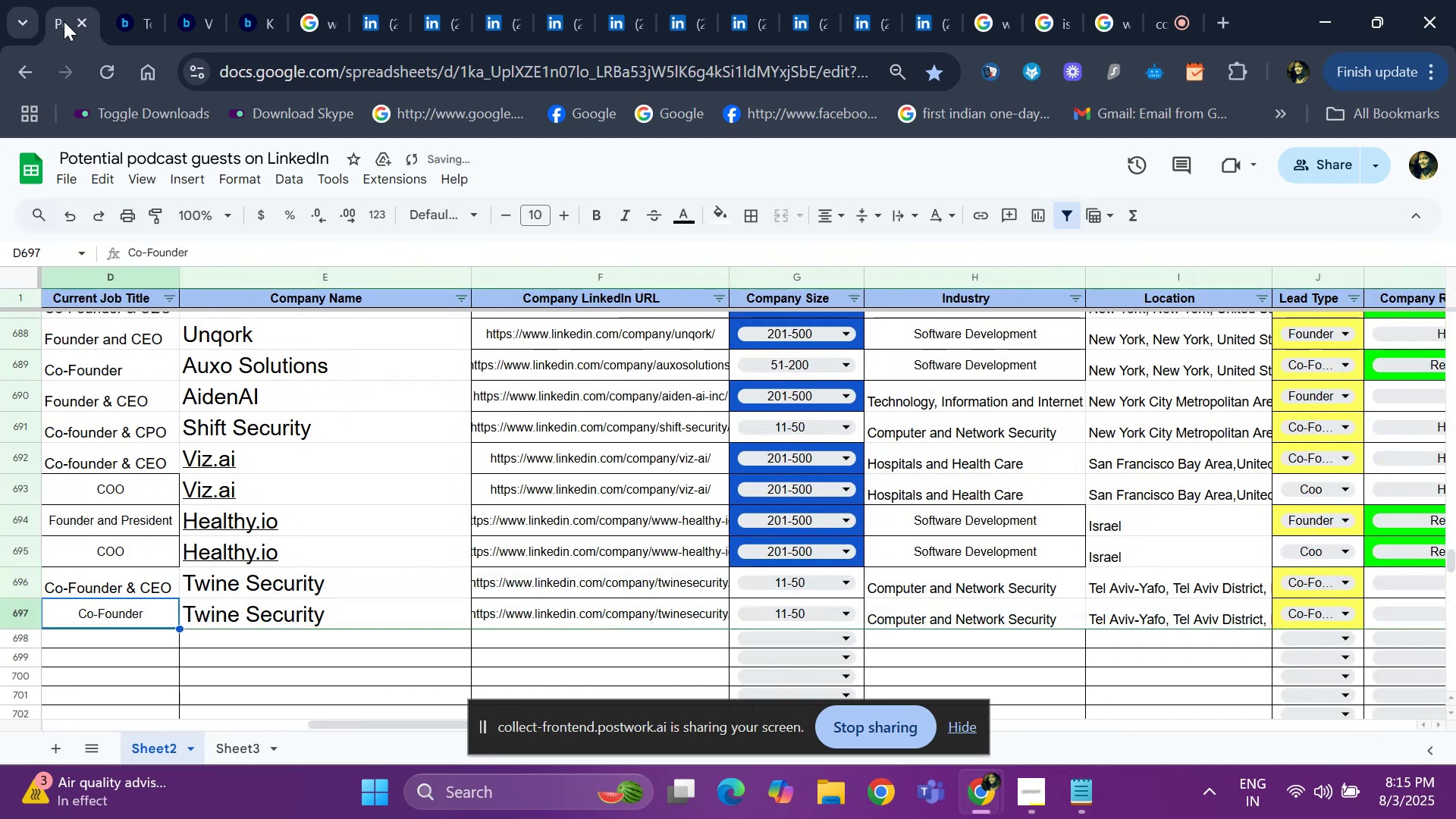 
hold_key(key=ArrowLeft, duration=1.0)
 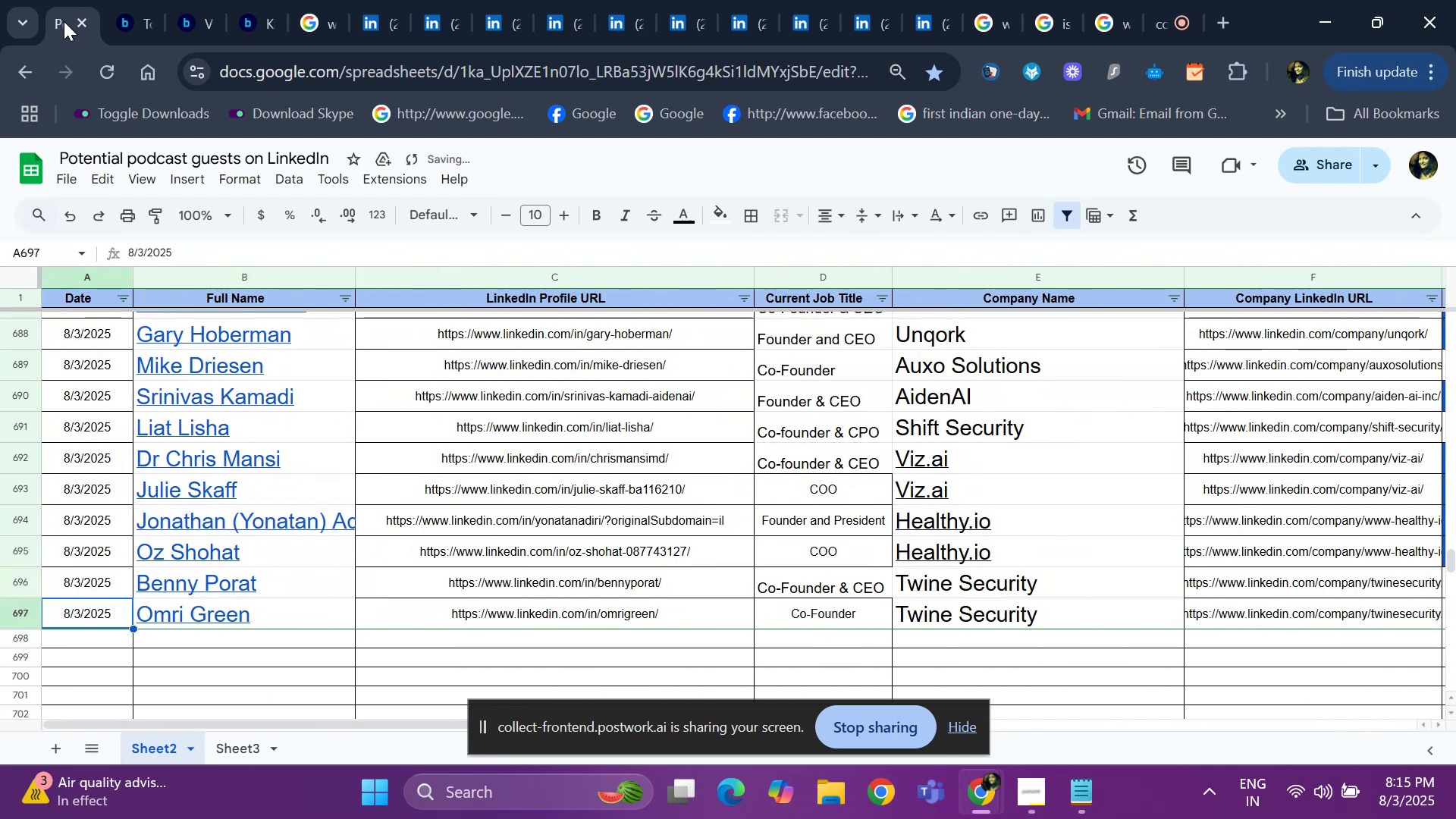 
key(ArrowDown)
 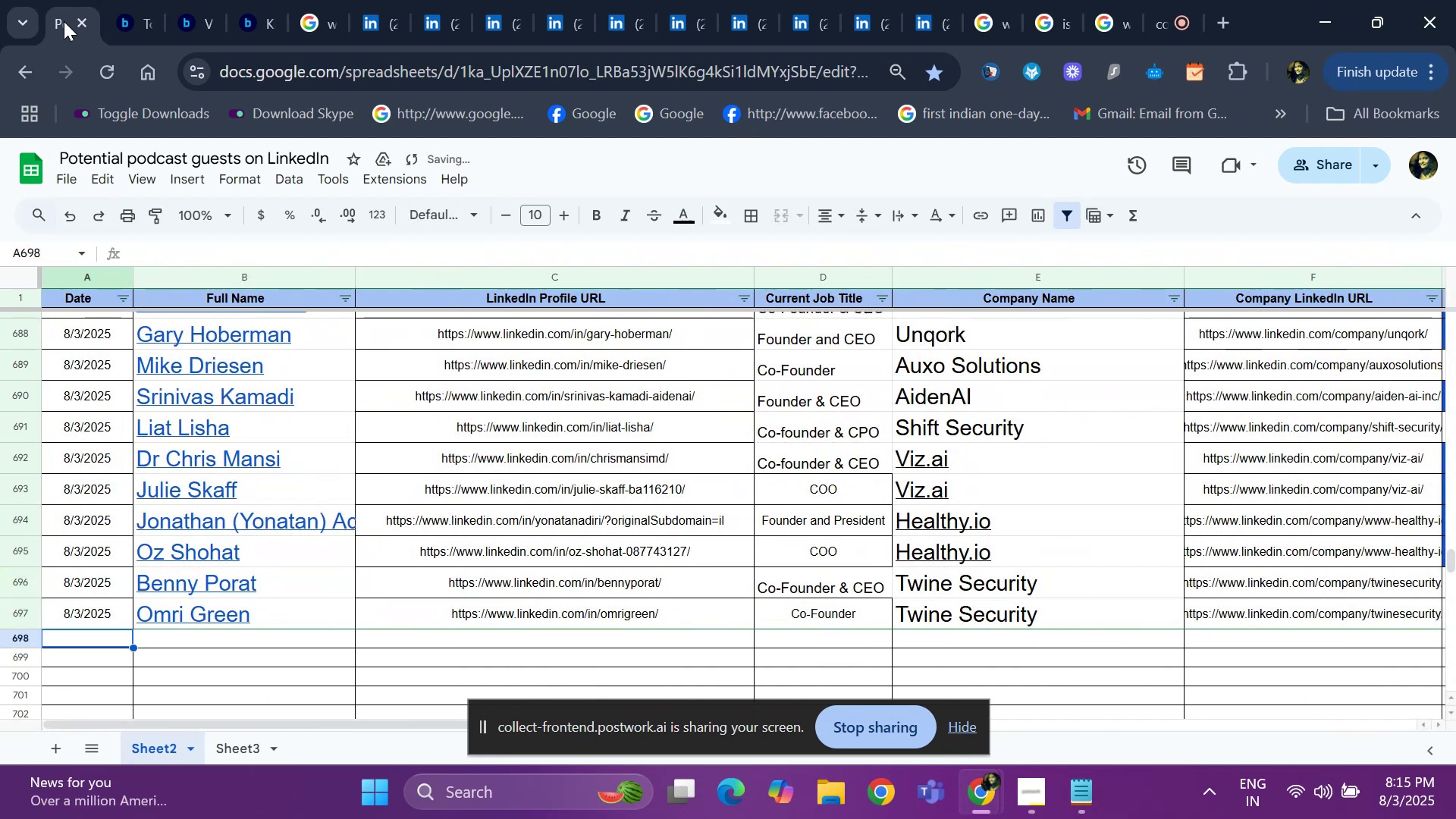 
key(Control+D)
 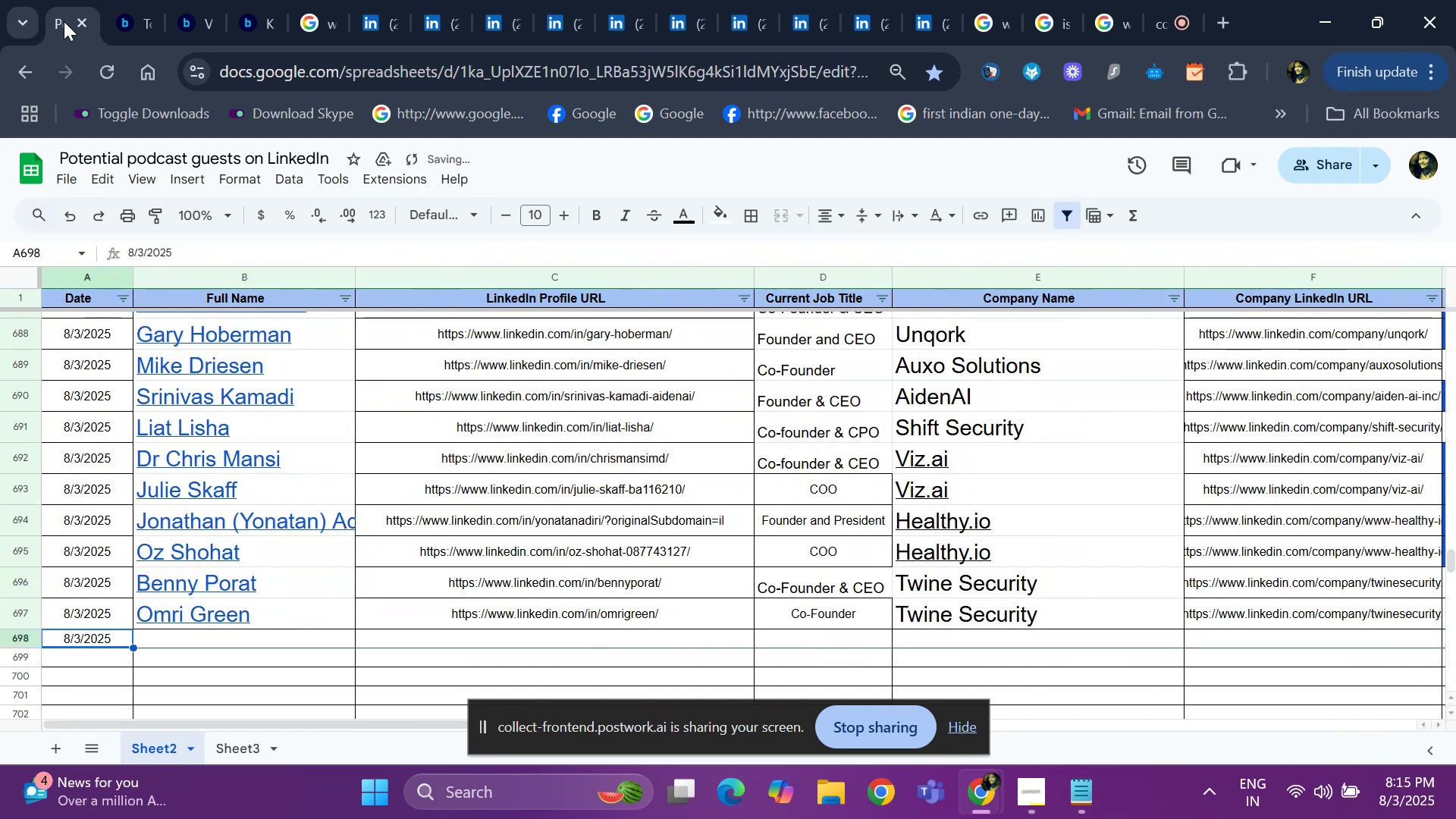 
key(ArrowRight)
 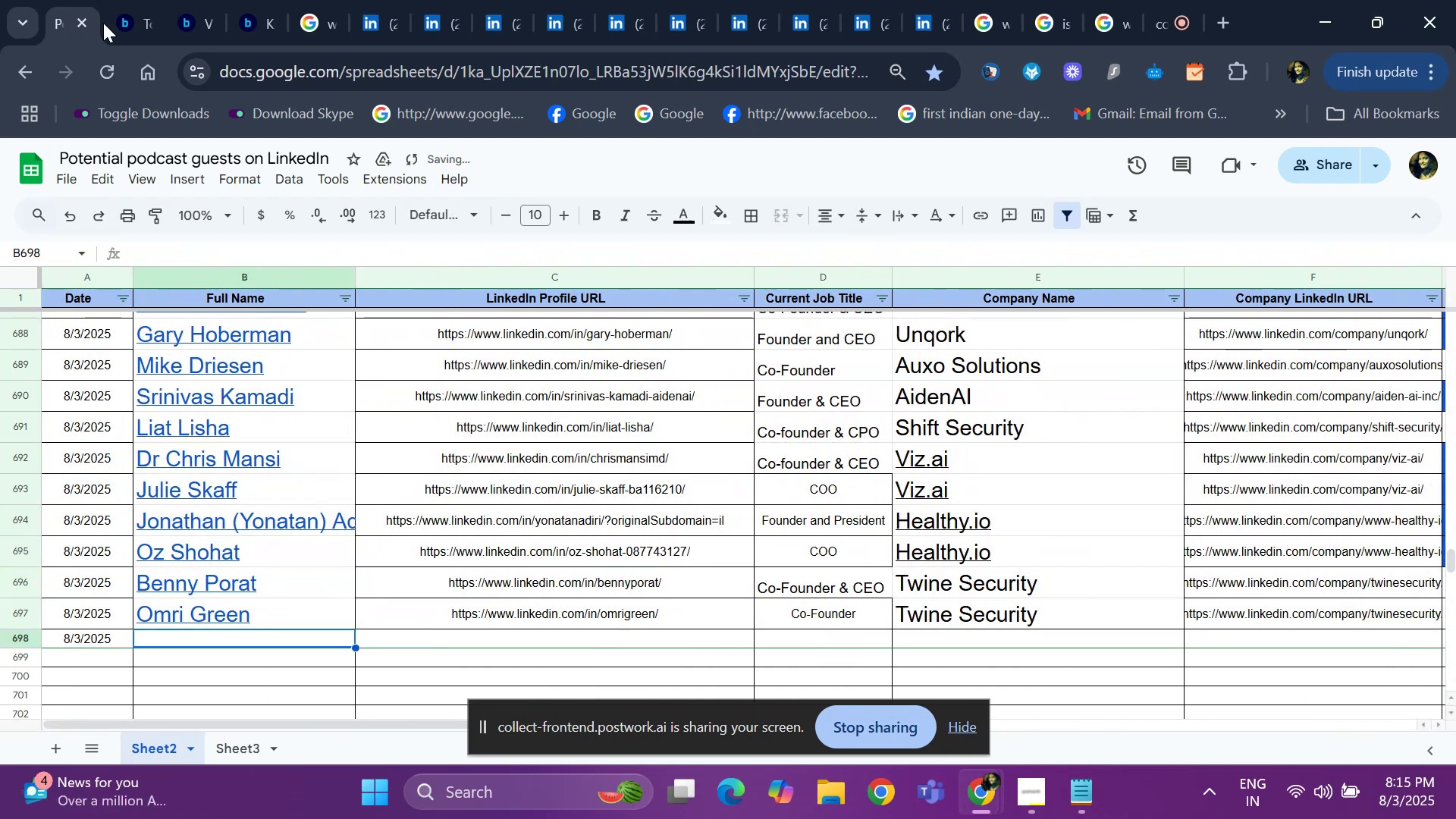 
left_click([123, 23])
 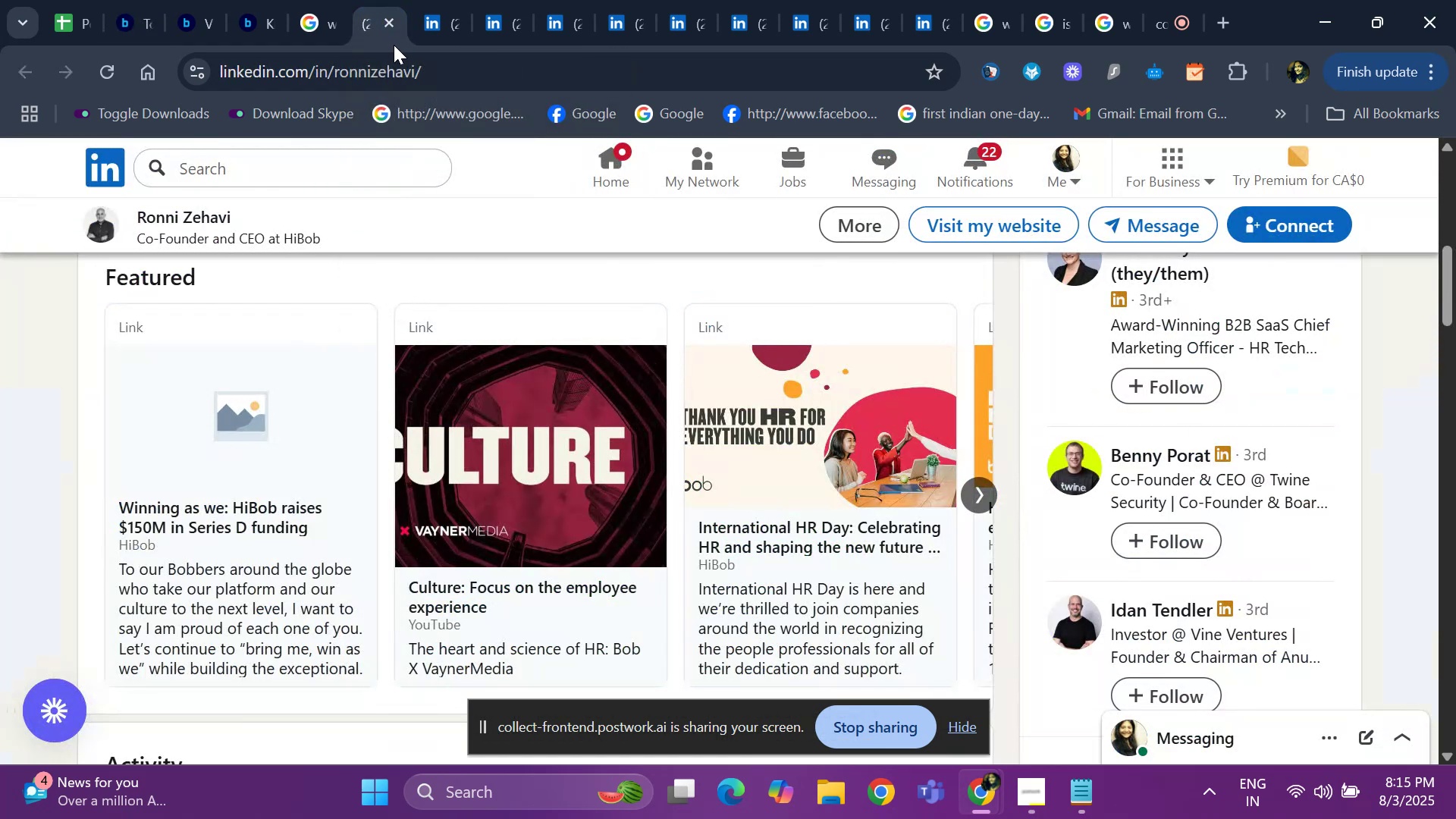 
scroll: coordinate [384, 147], scroll_direction: up, amount: 5.0
 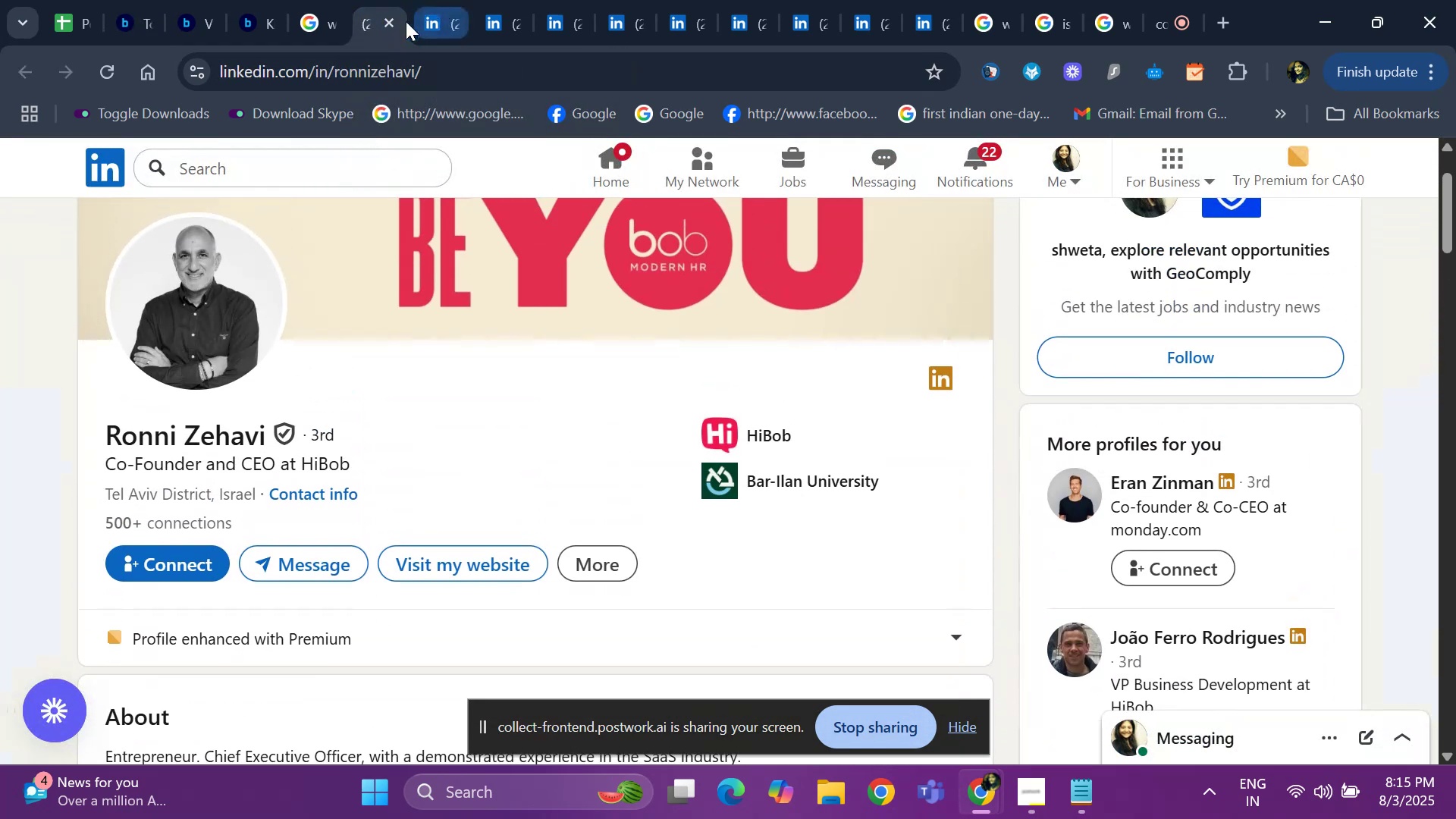 
left_click([389, 25])
 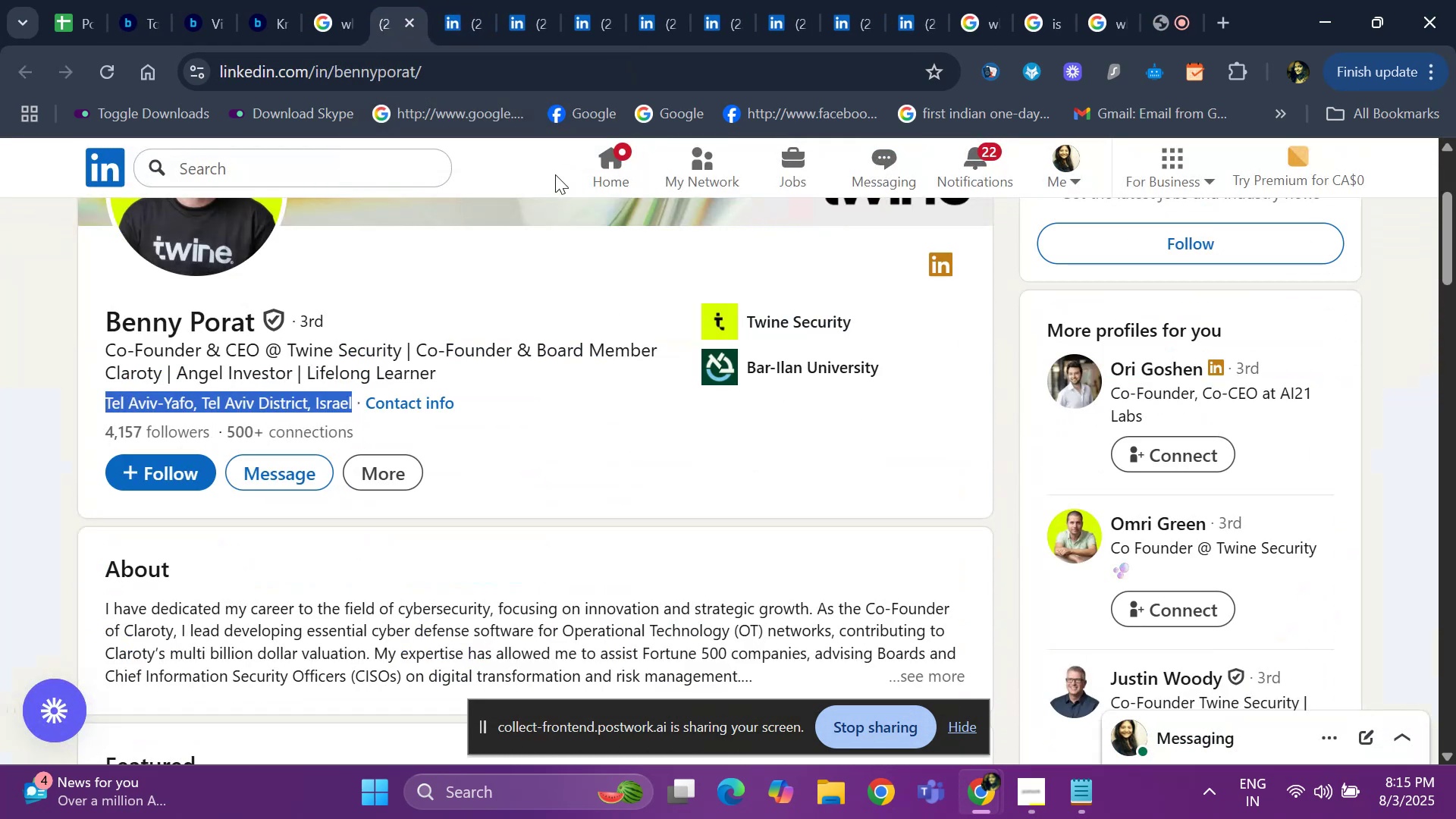 
scroll: coordinate [949, 387], scroll_direction: down, amount: 1.0
 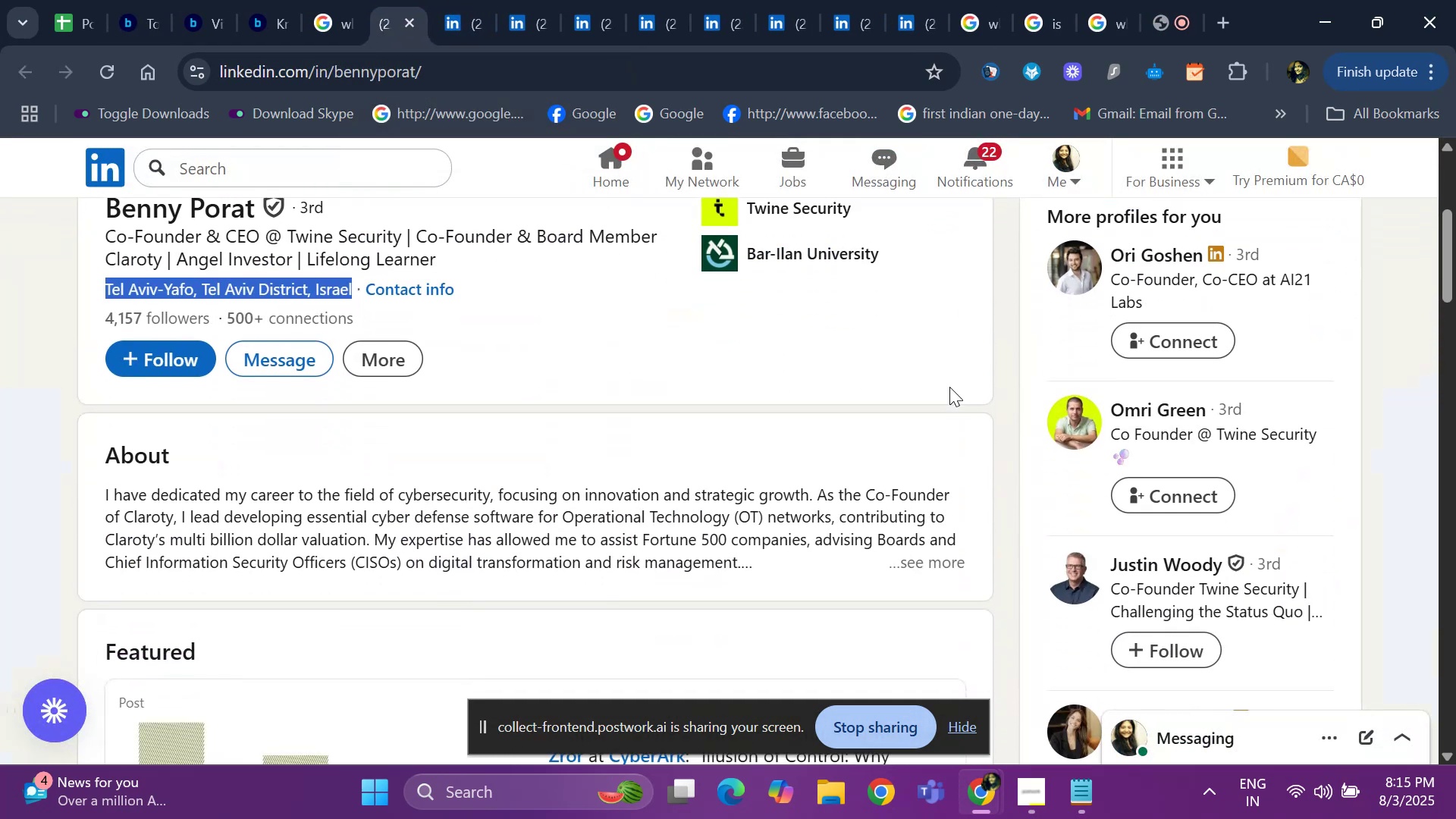 
scroll: coordinate [949, 387], scroll_direction: up, amount: 2.0
 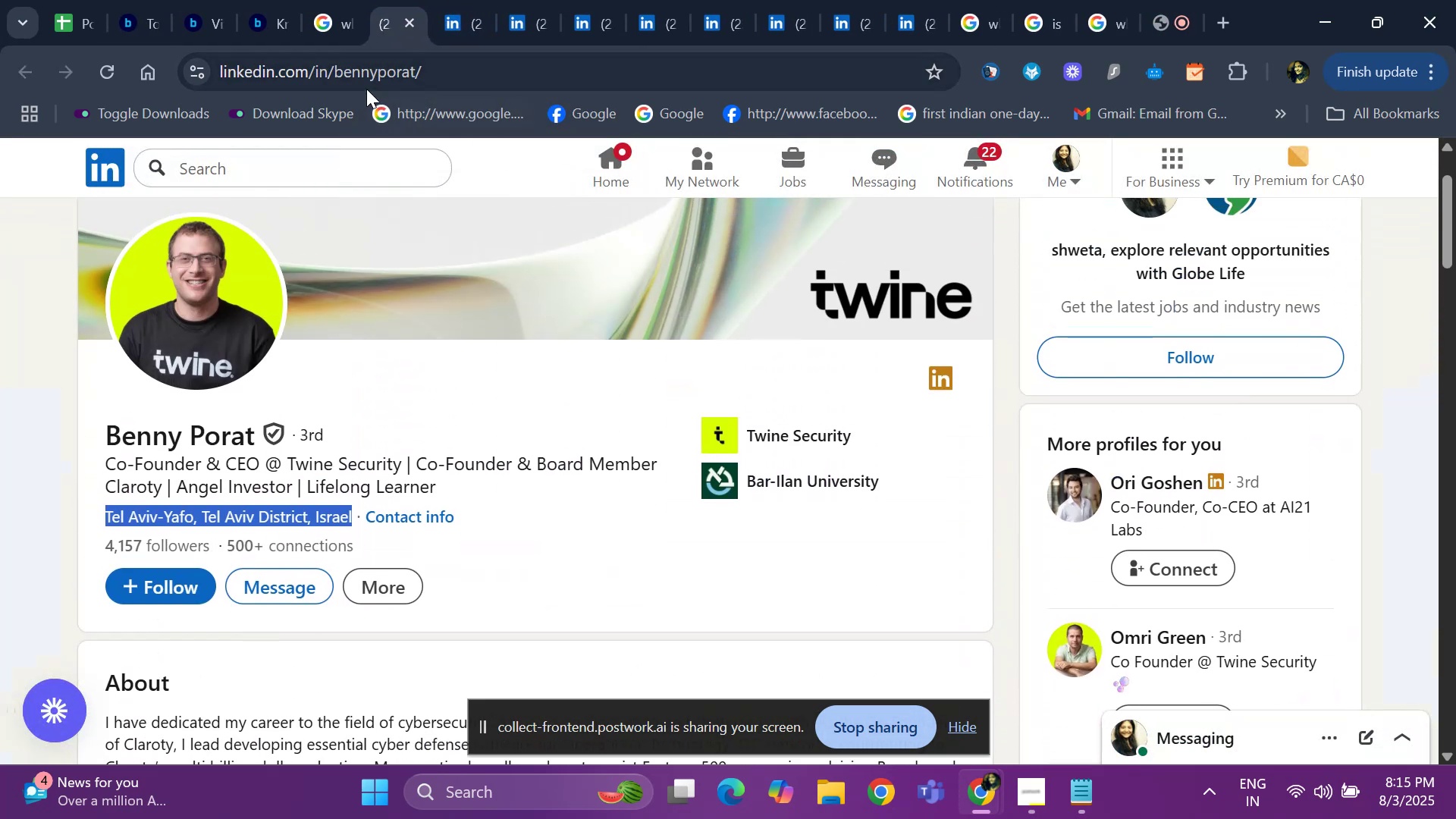 
left_click([445, 23])
 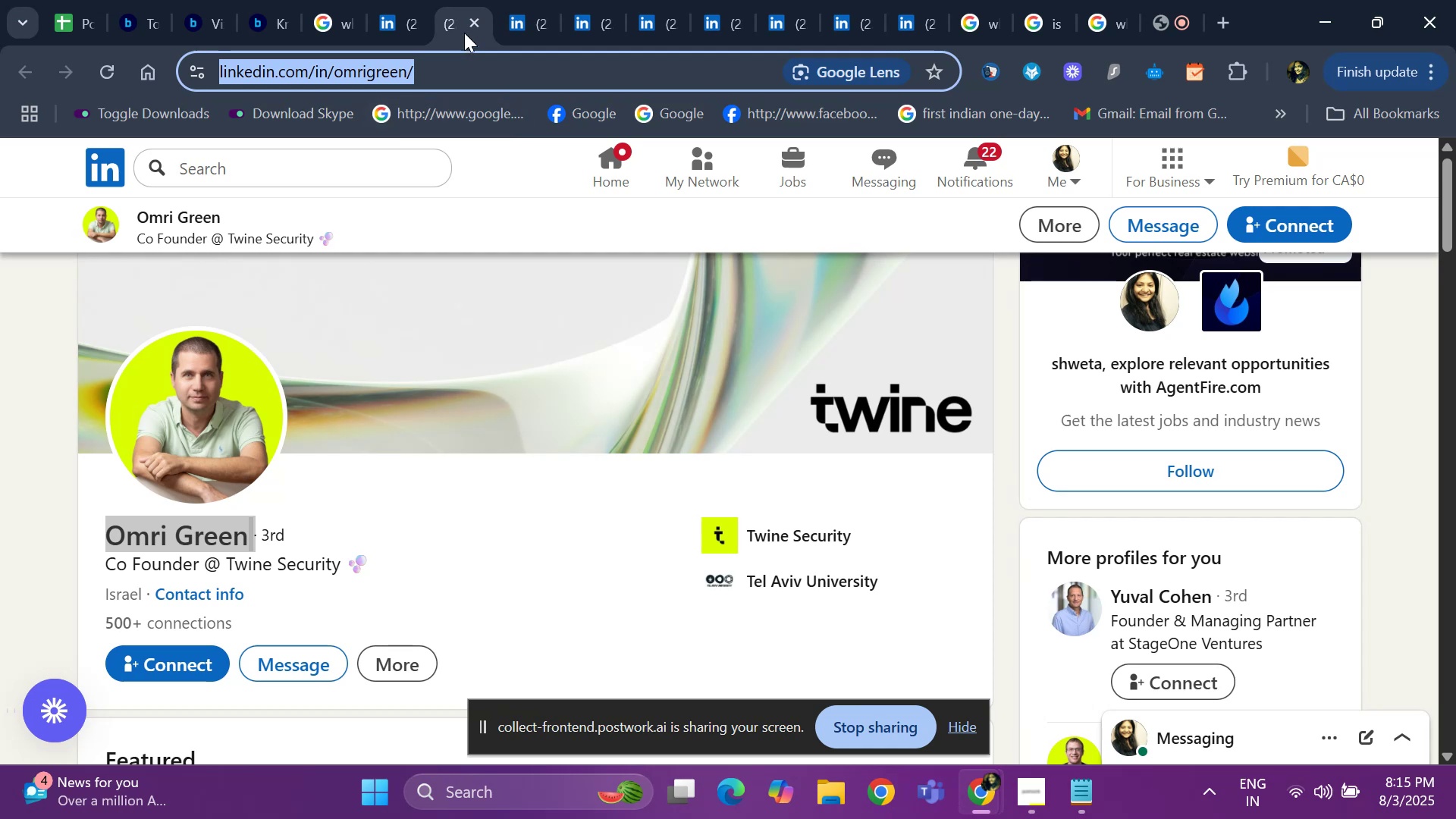 
left_click([469, 23])
 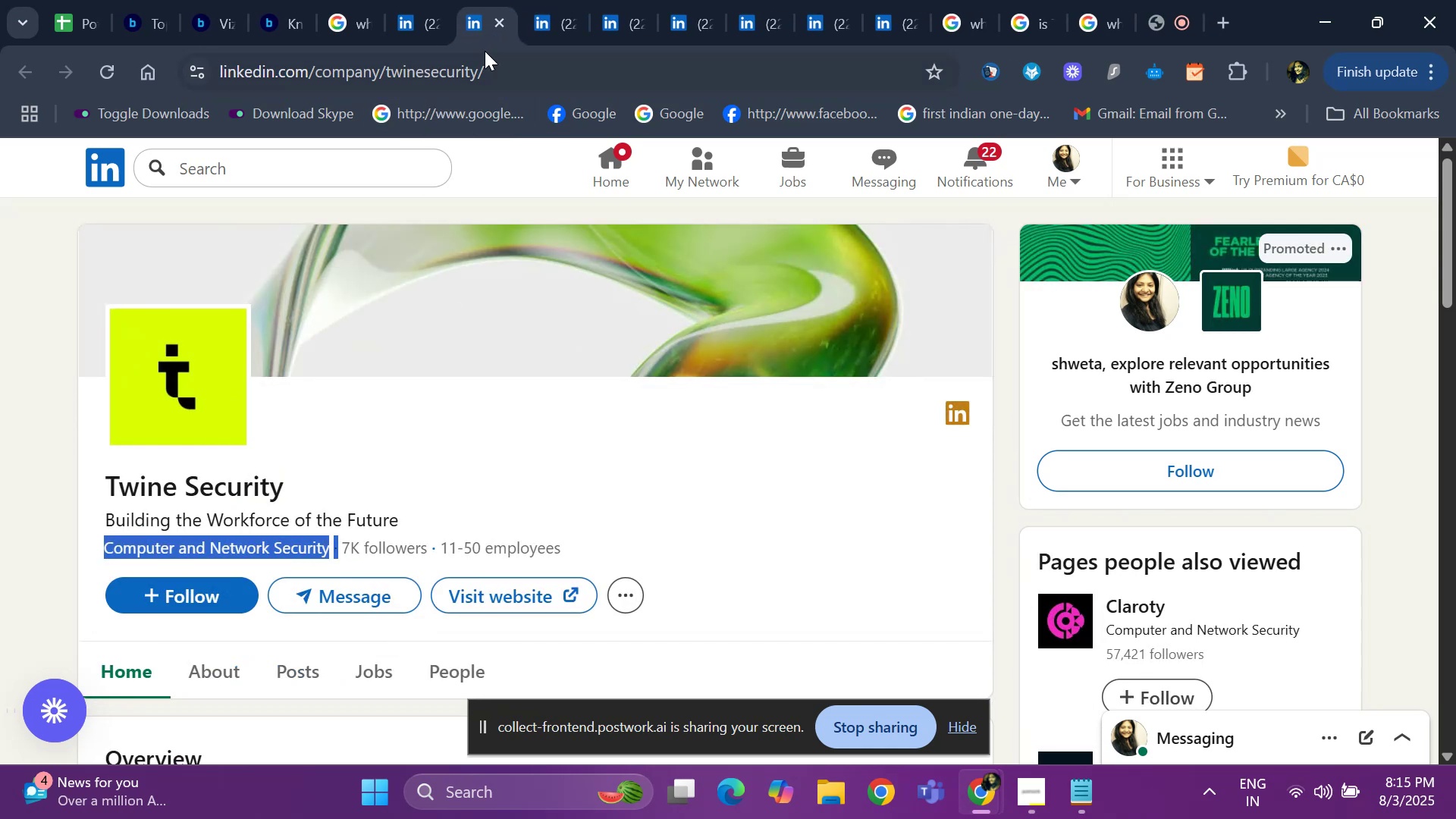 
left_click([498, 25])
 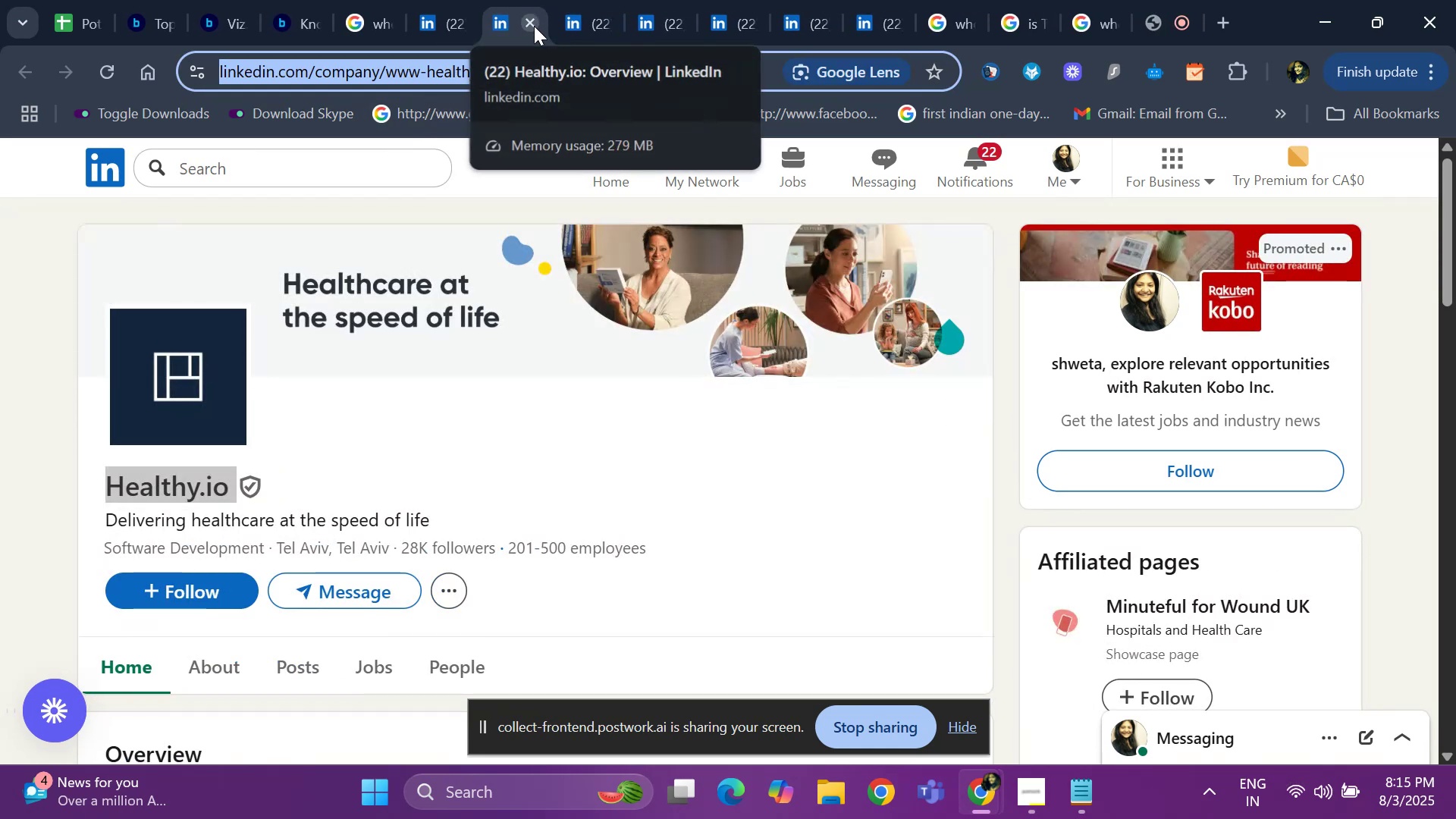 
left_click([534, 26])
 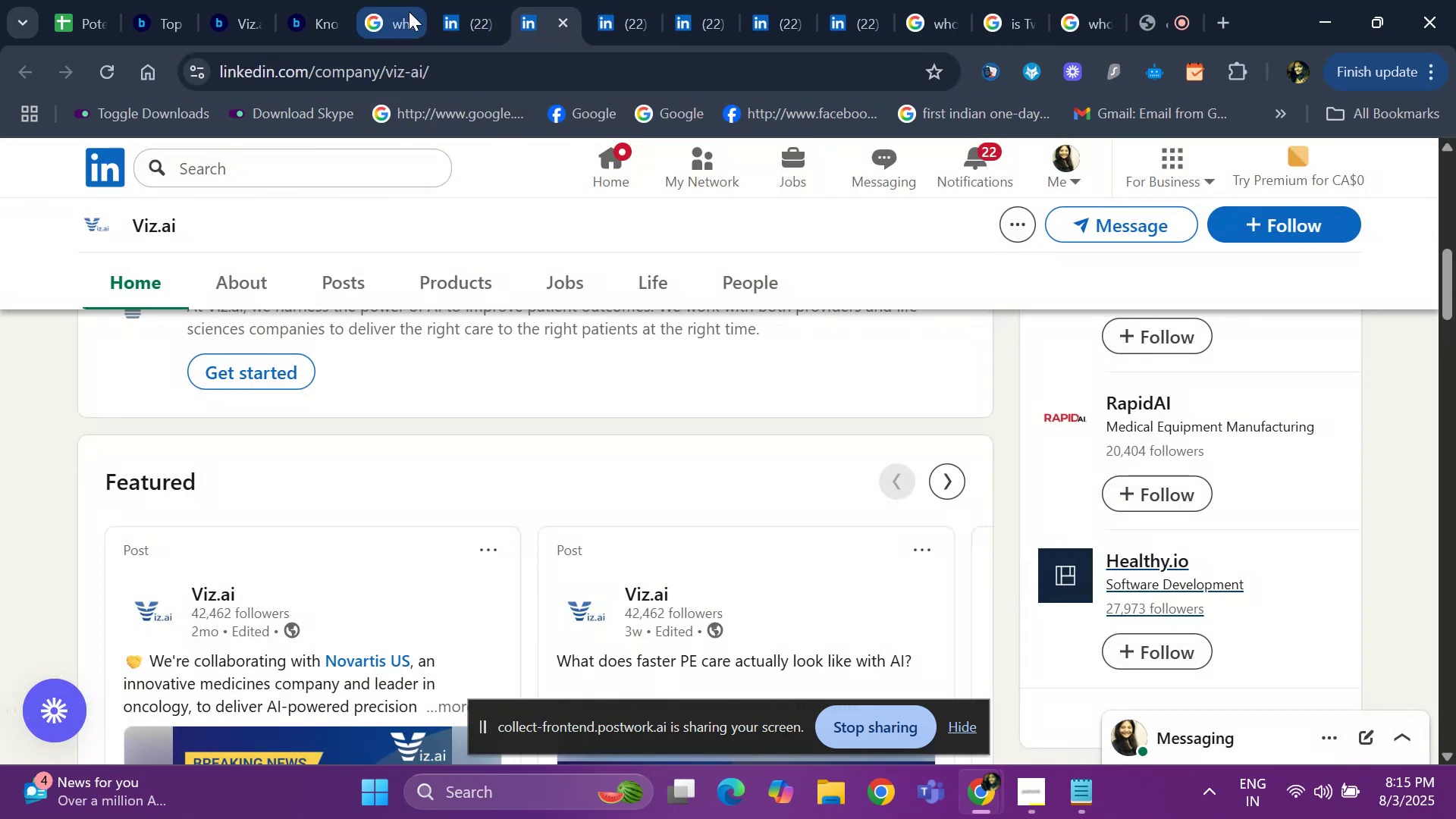 
left_click([456, 20])
 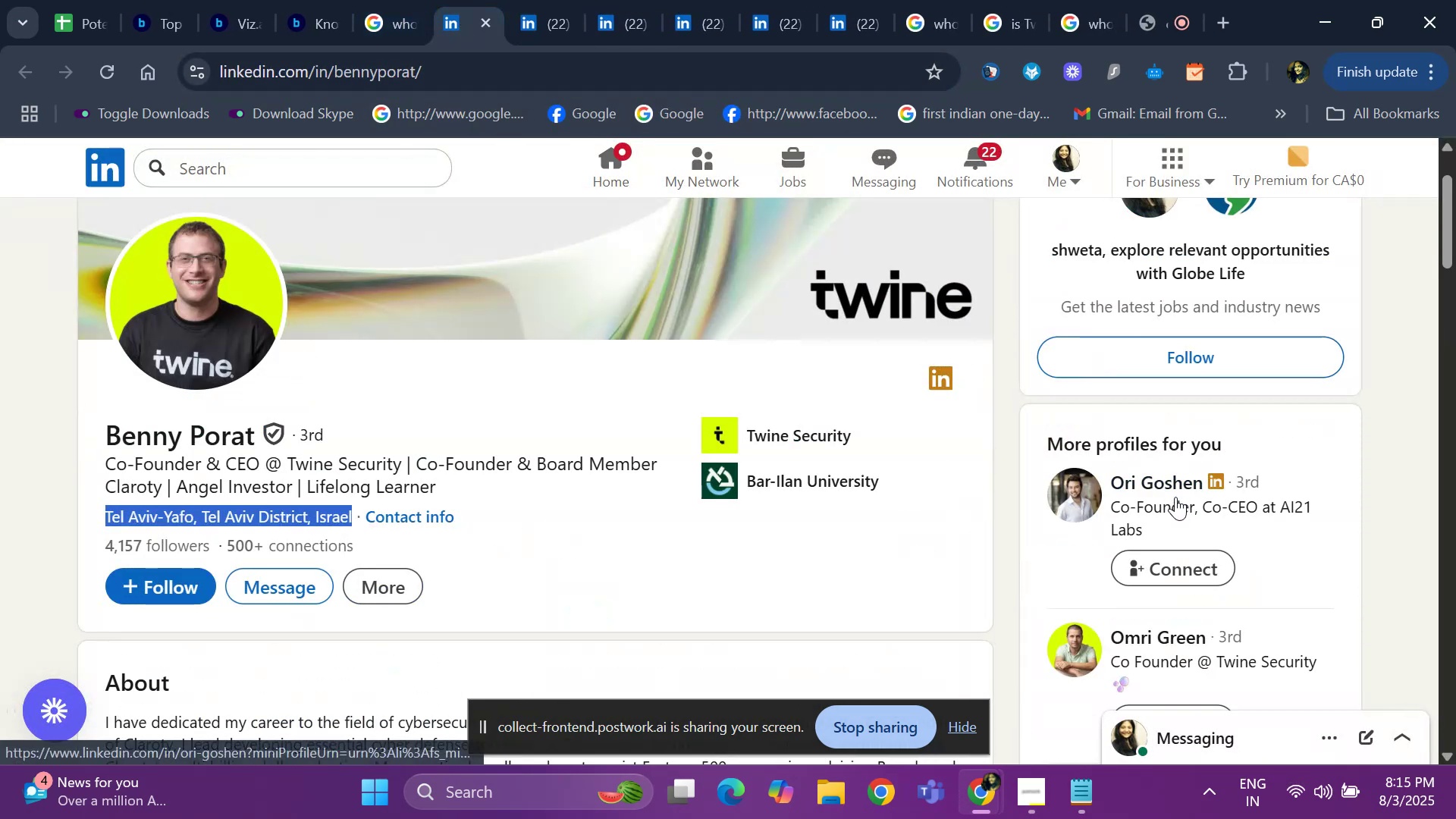 
right_click([1159, 480])
 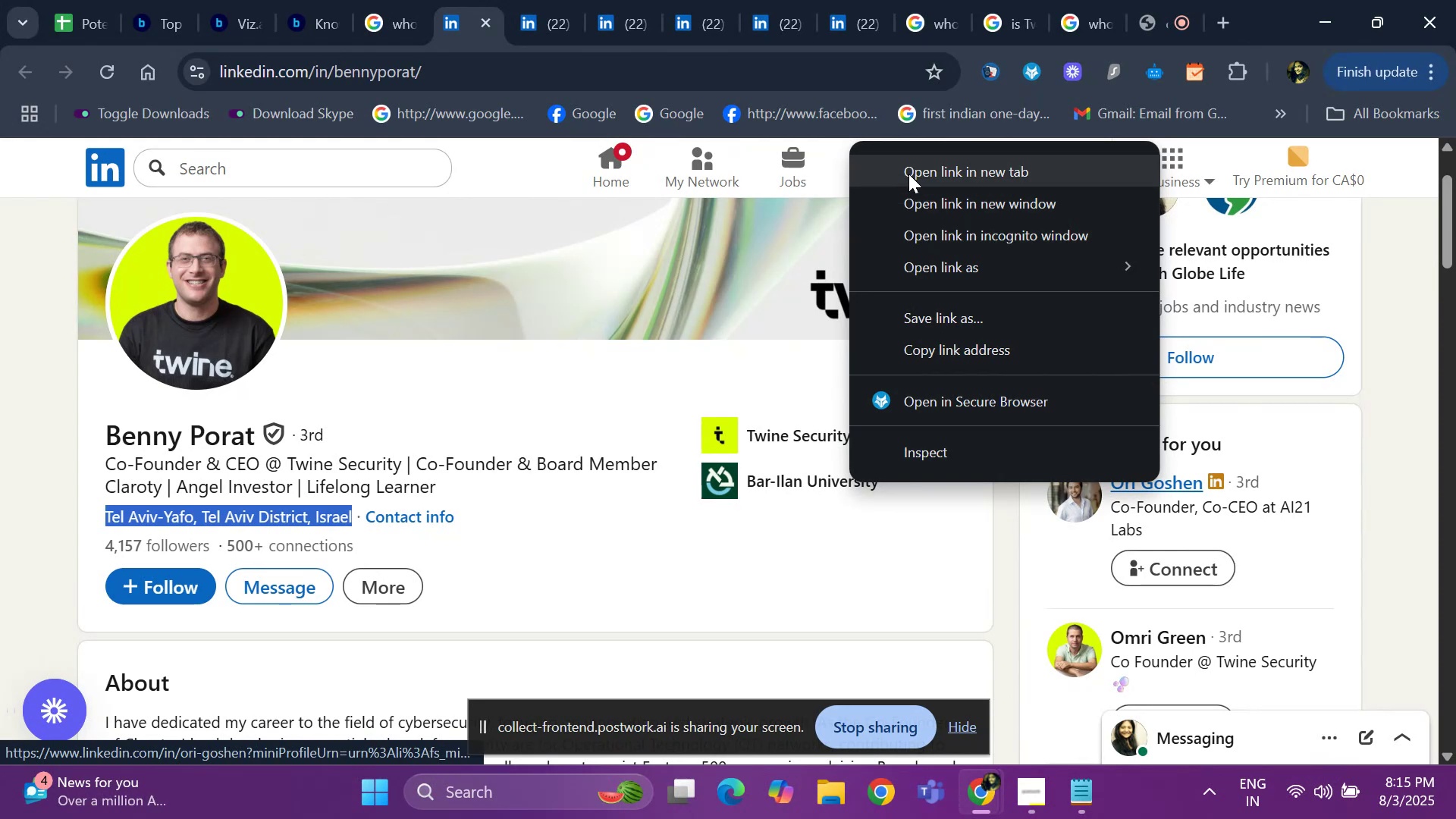 
left_click([908, 174])
 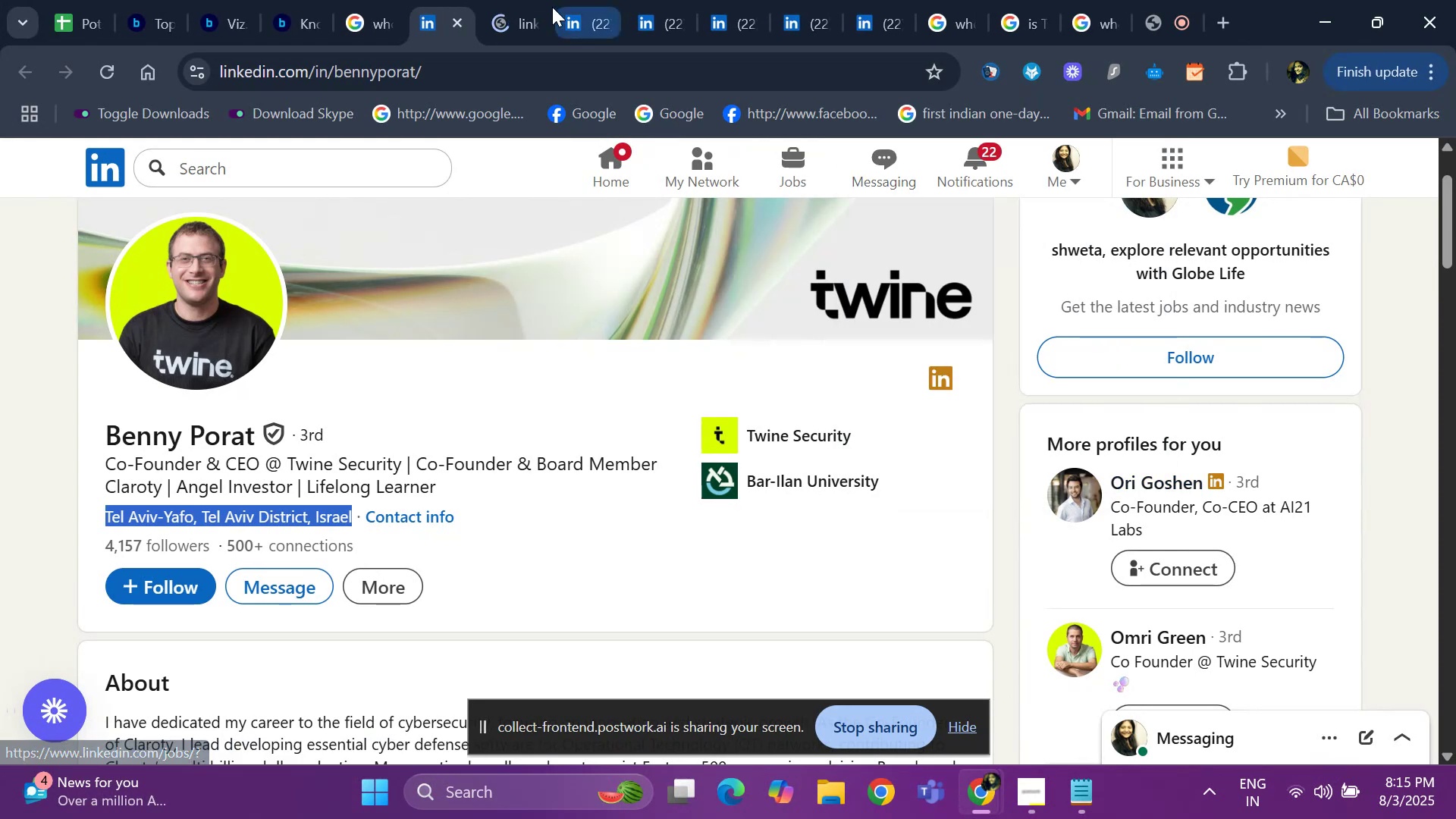 
left_click([503, 17])
 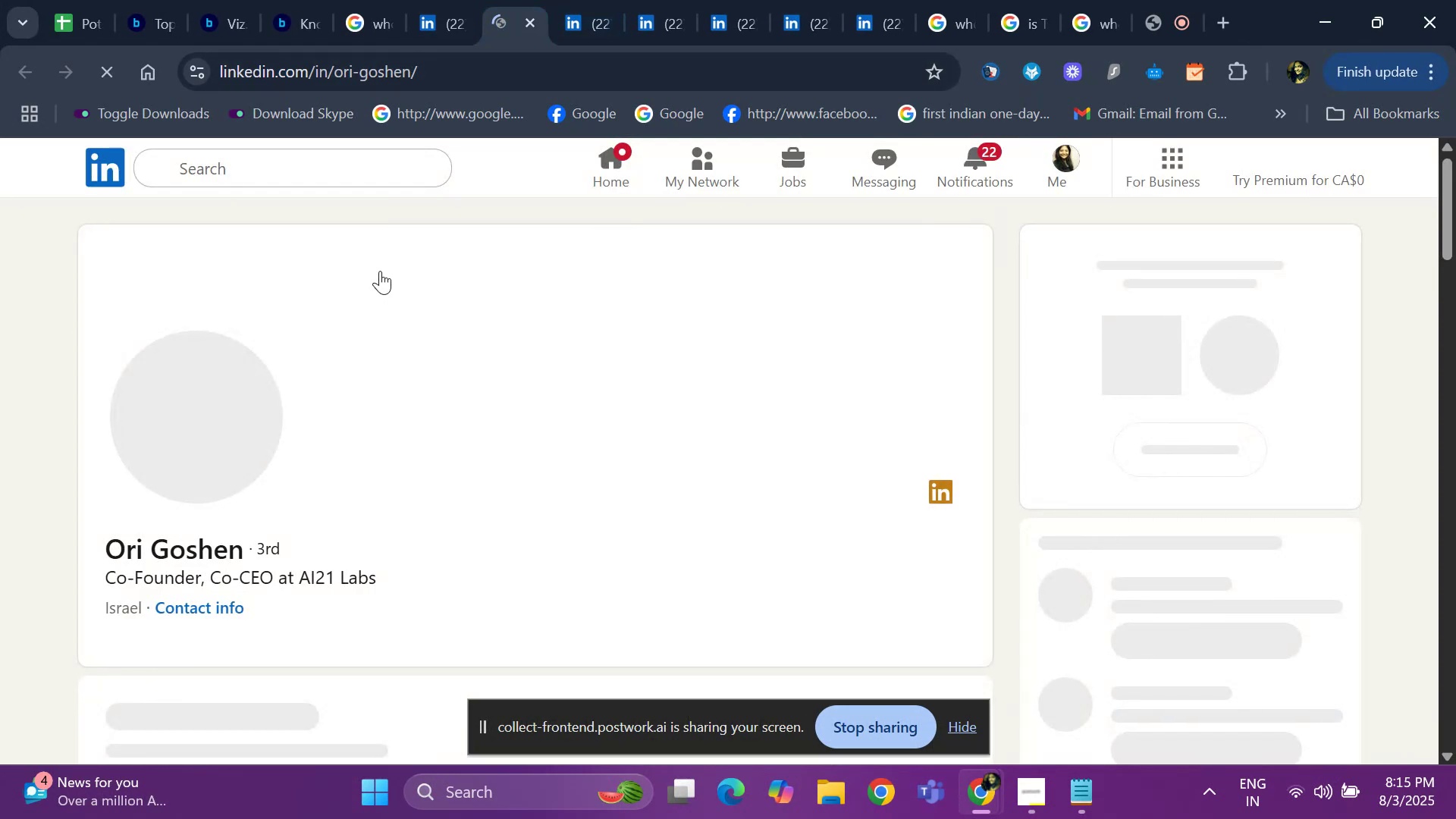 
scroll: coordinate [438, 362], scroll_direction: down, amount: 3.0
 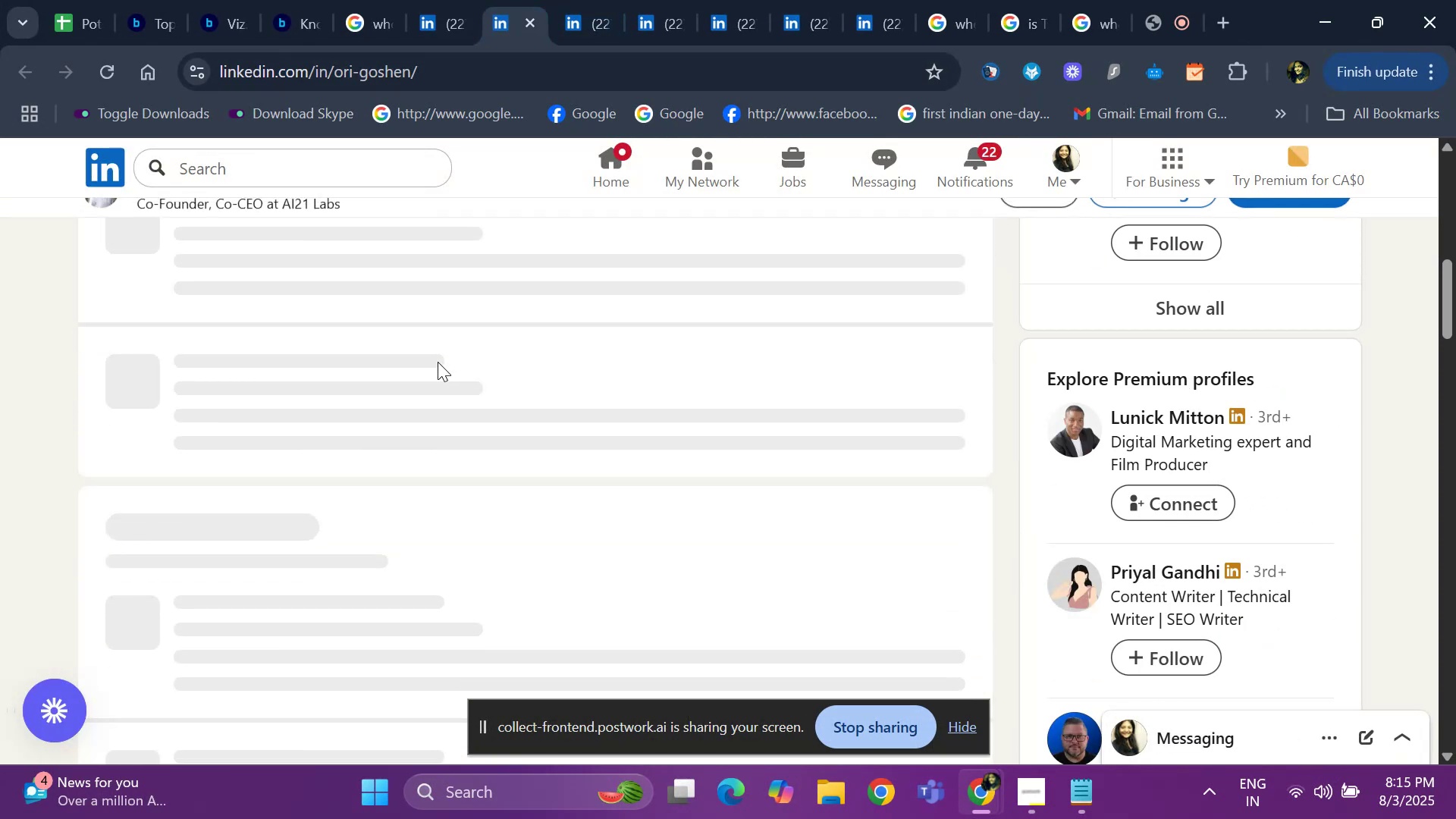 
scroll: coordinate [438, 362], scroll_direction: up, amount: 1.0
 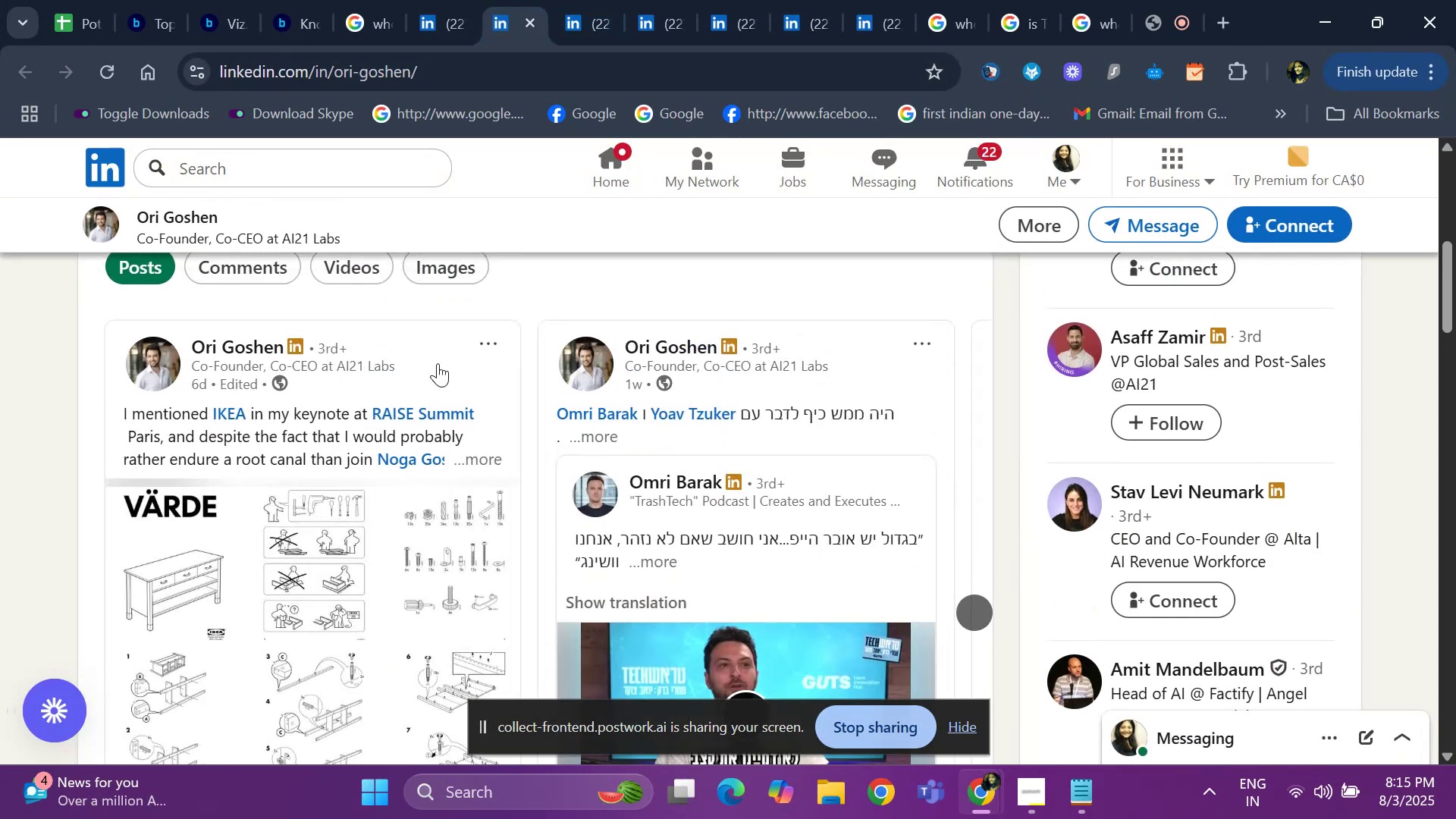 
scroll: coordinate [417, 363], scroll_direction: down, amount: 6.0
 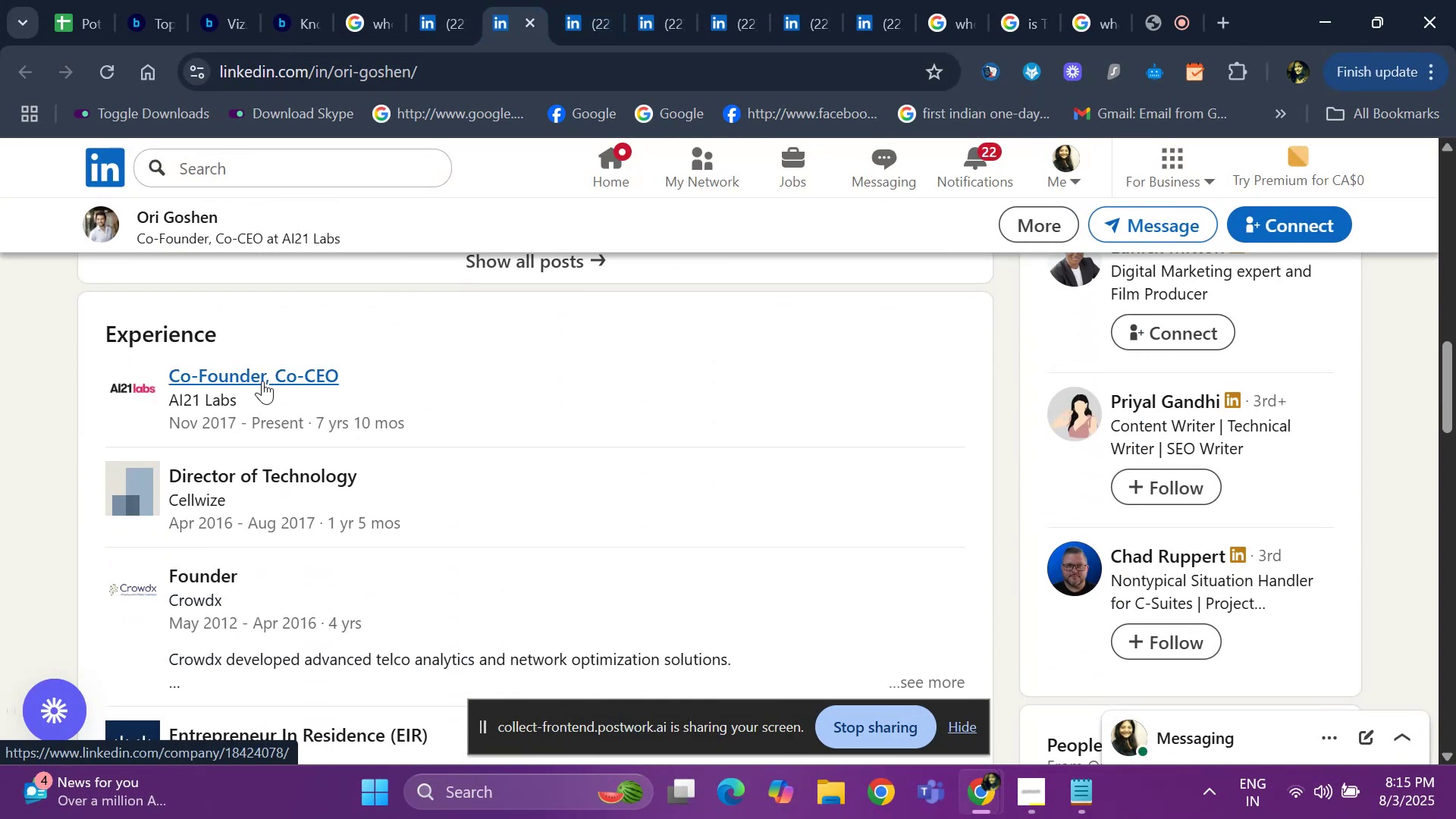 
right_click([262, 375])
 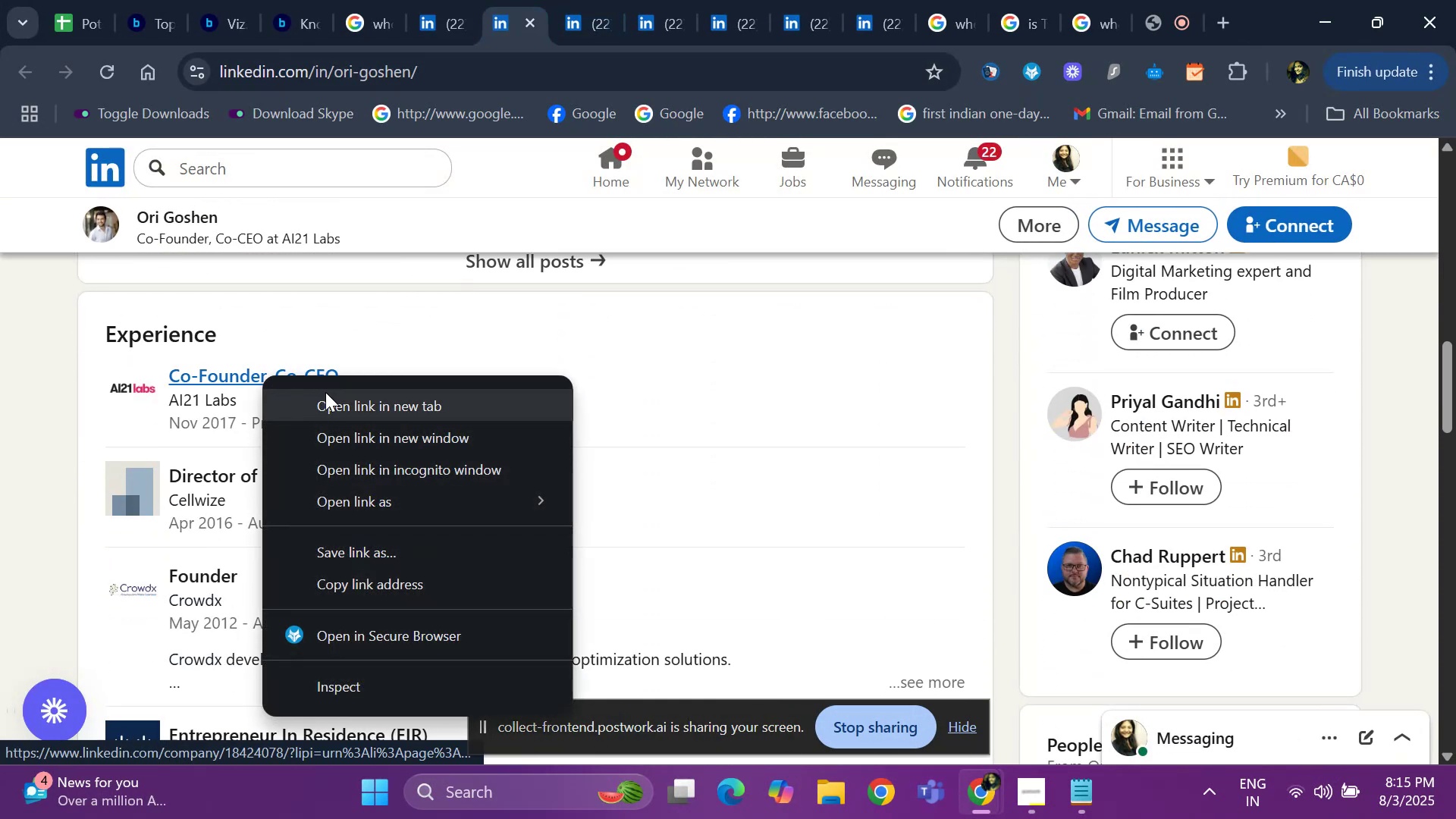 
left_click([329, 400])
 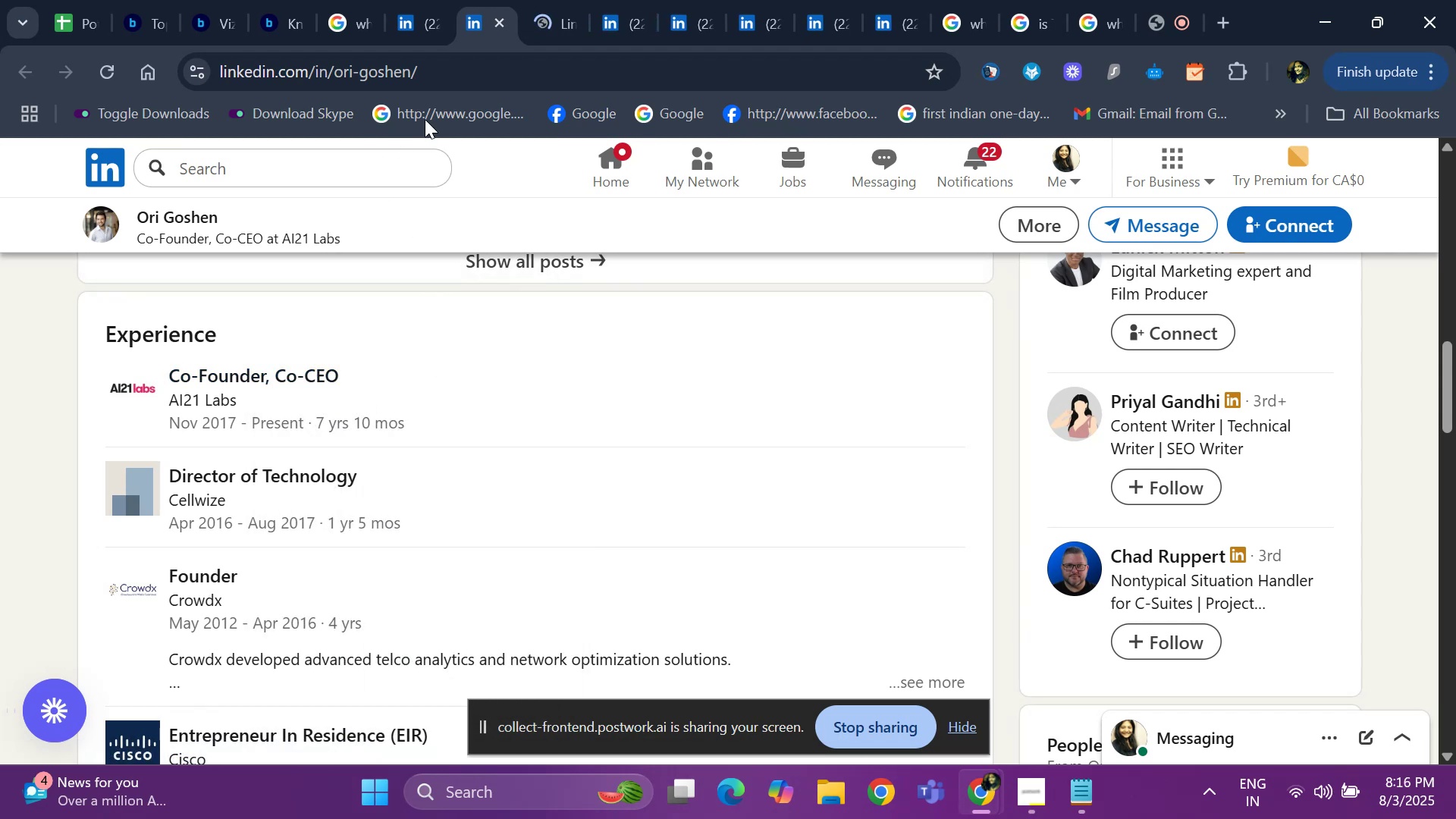 
left_click([531, 23])
 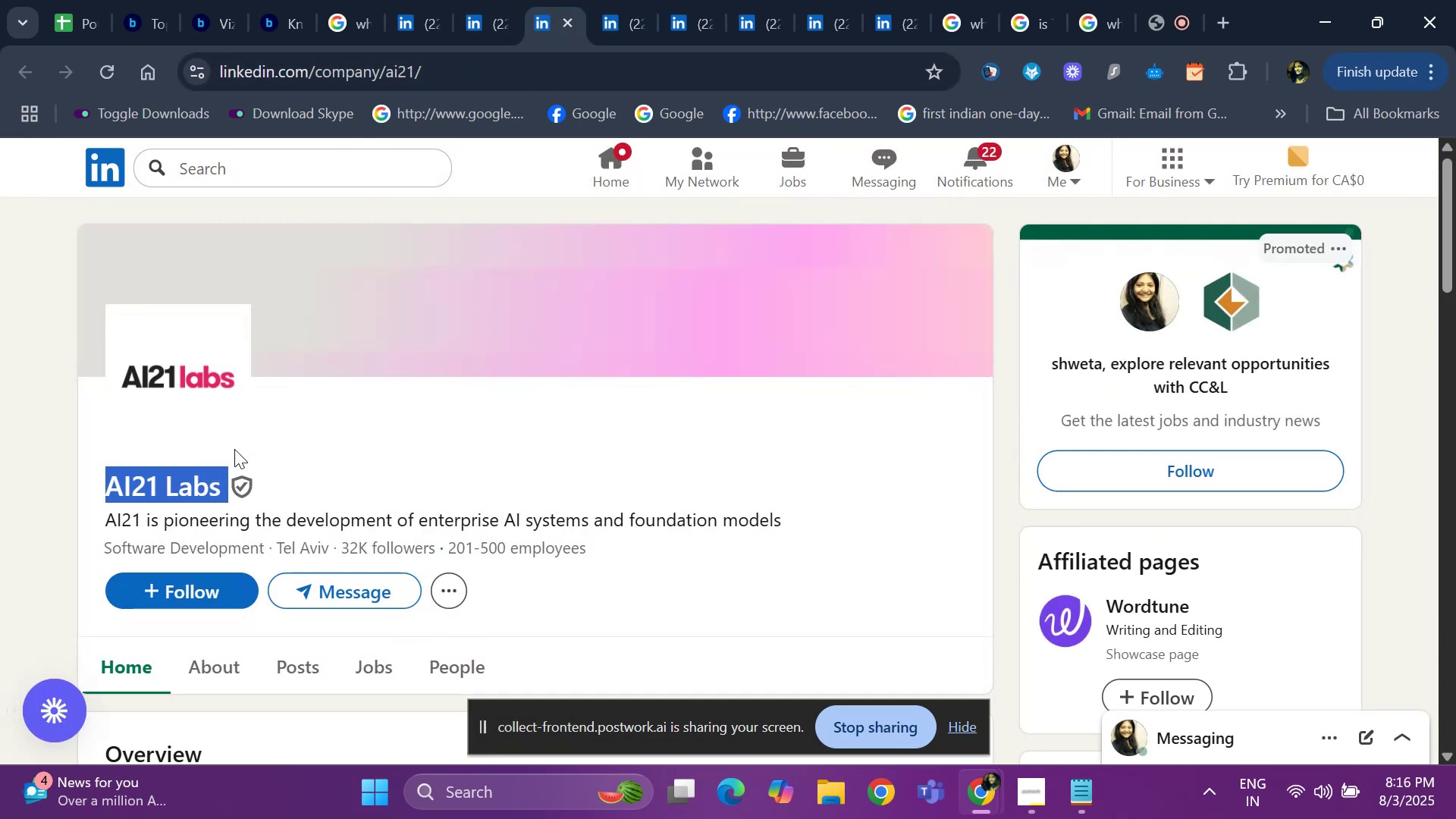 
wait(5.15)
 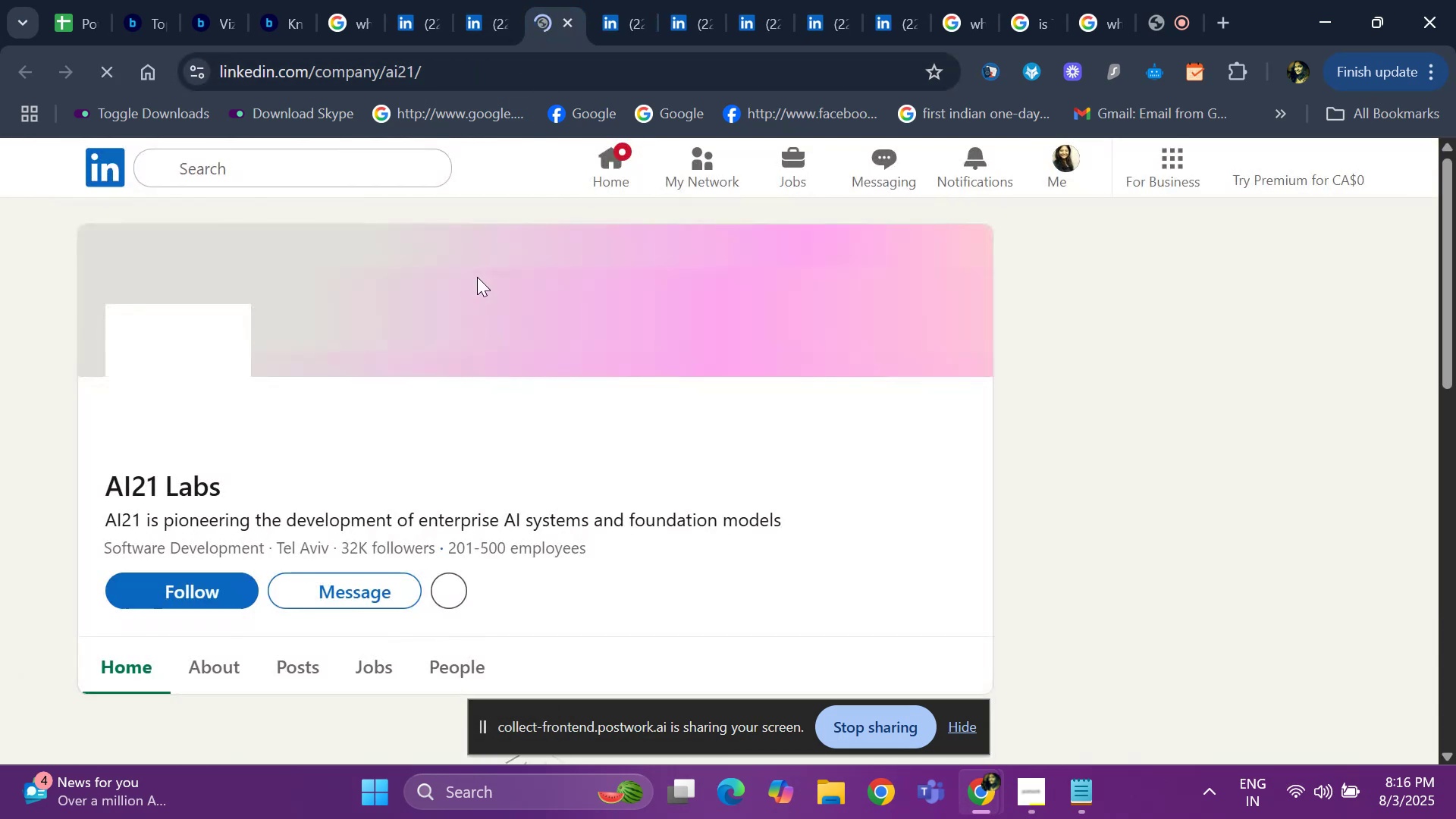 
key(Control+ControlLeft)
 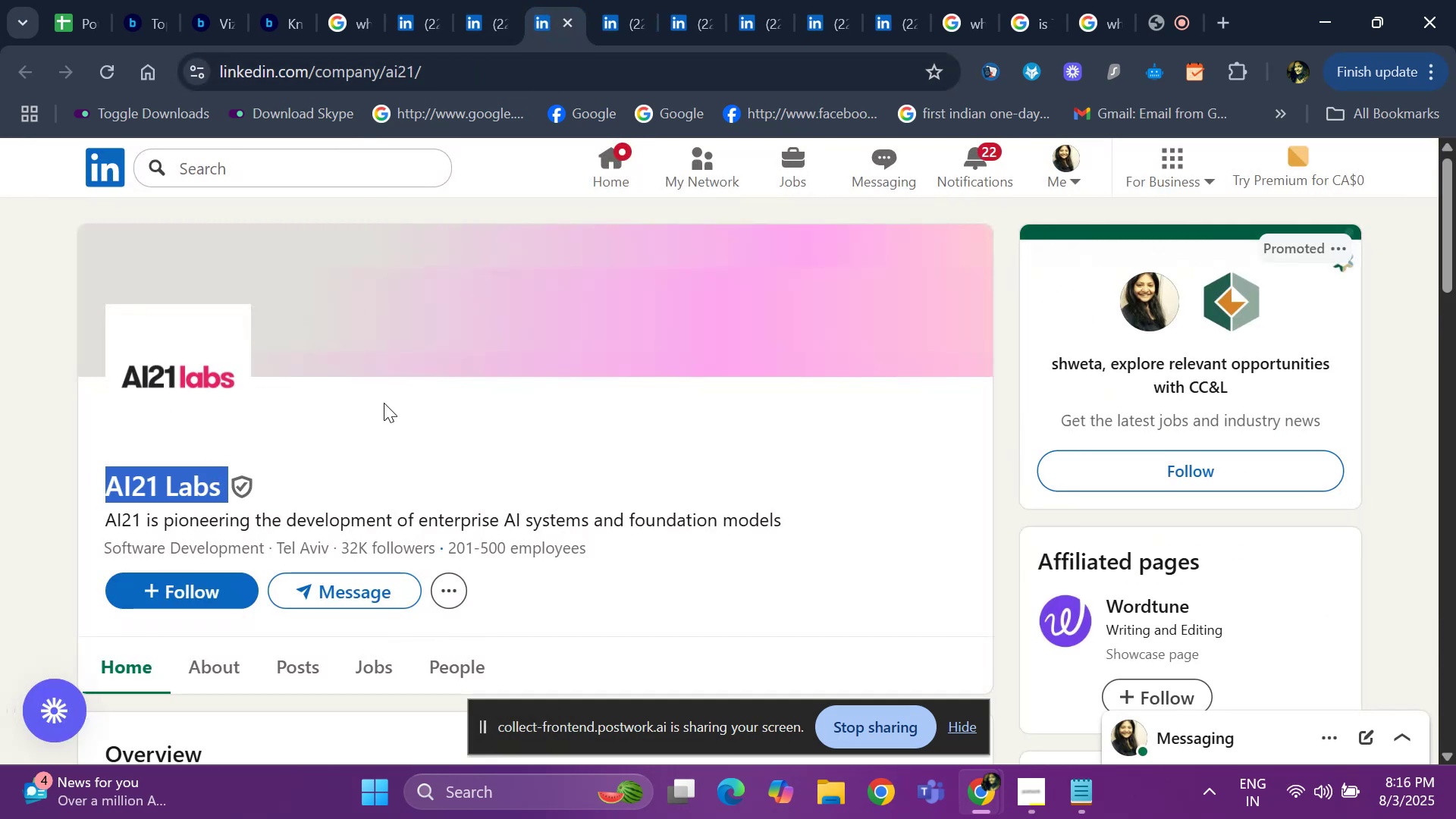 
key(Control+C)
 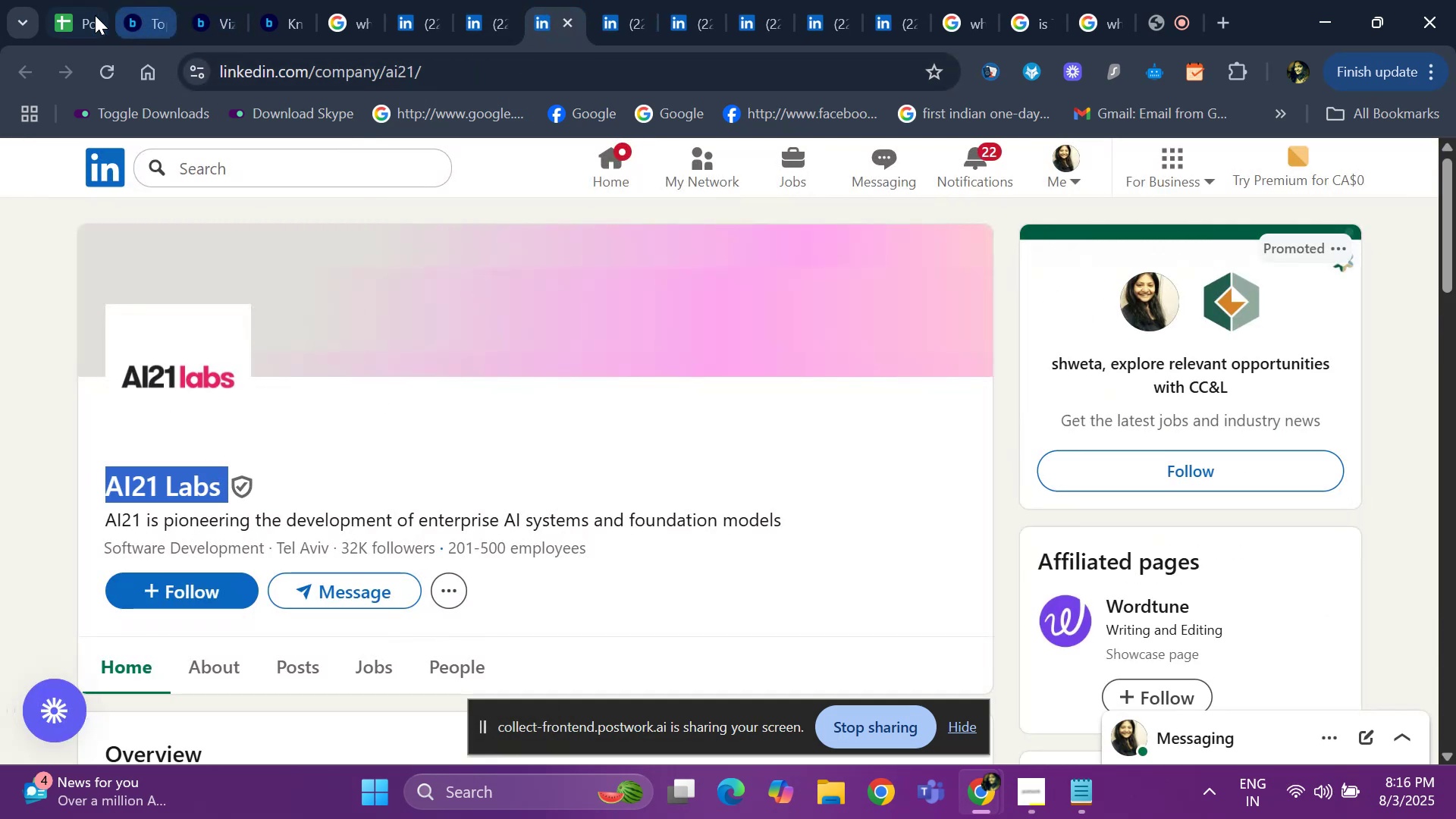 
left_click([80, 11])
 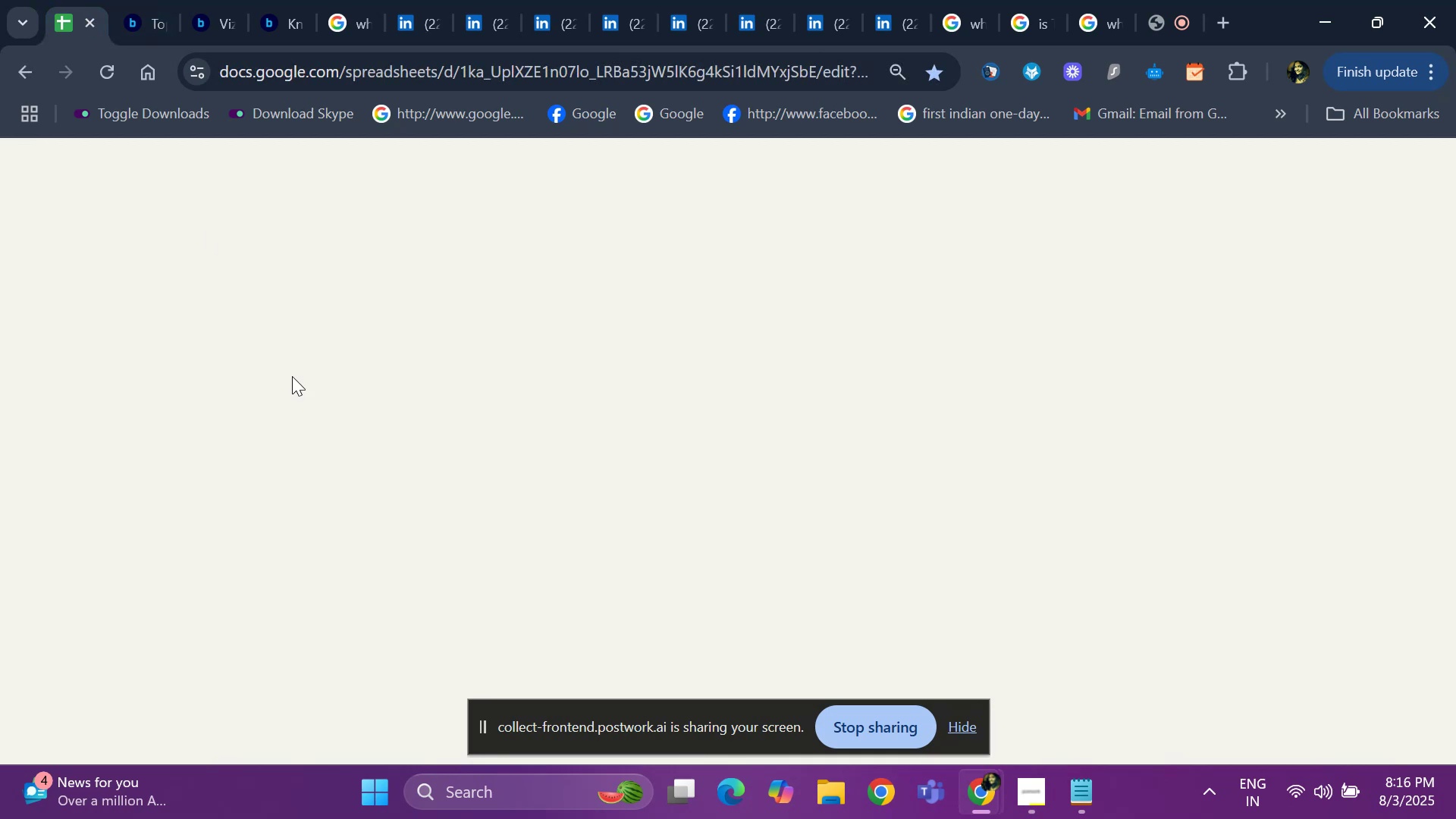 
key(Control+F)
 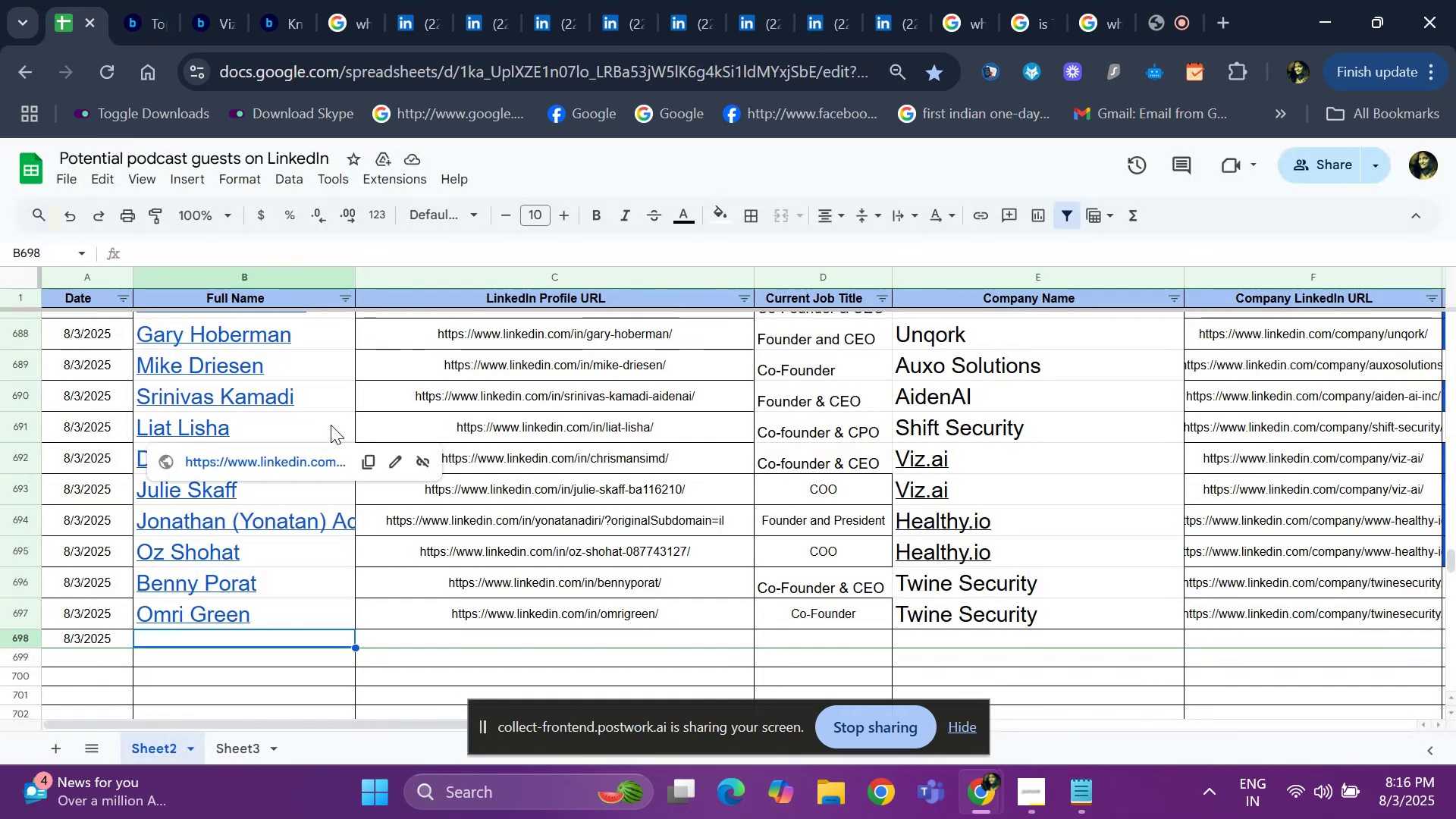 
key(Control+ControlLeft)
 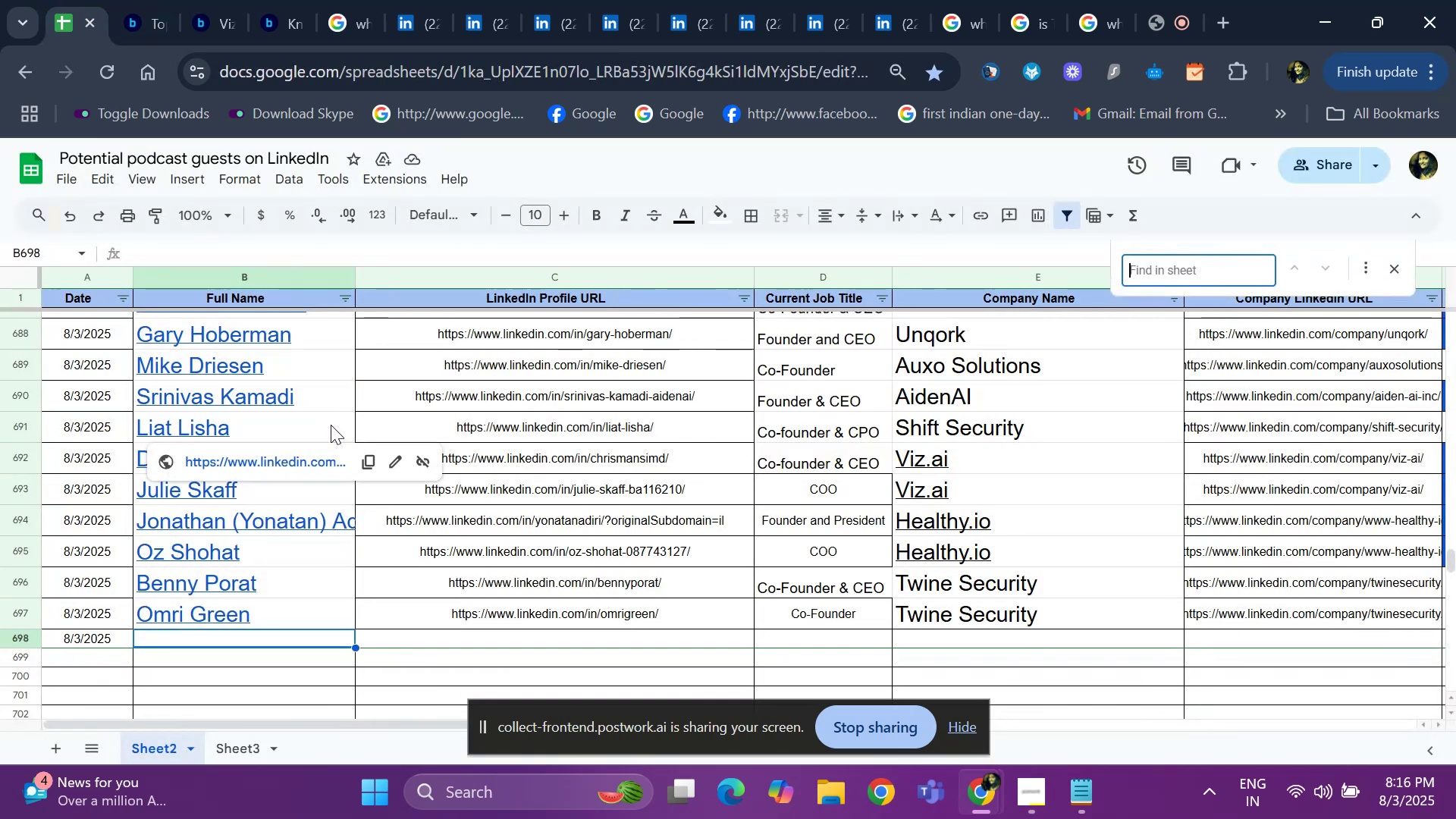 
key(Control+V)
 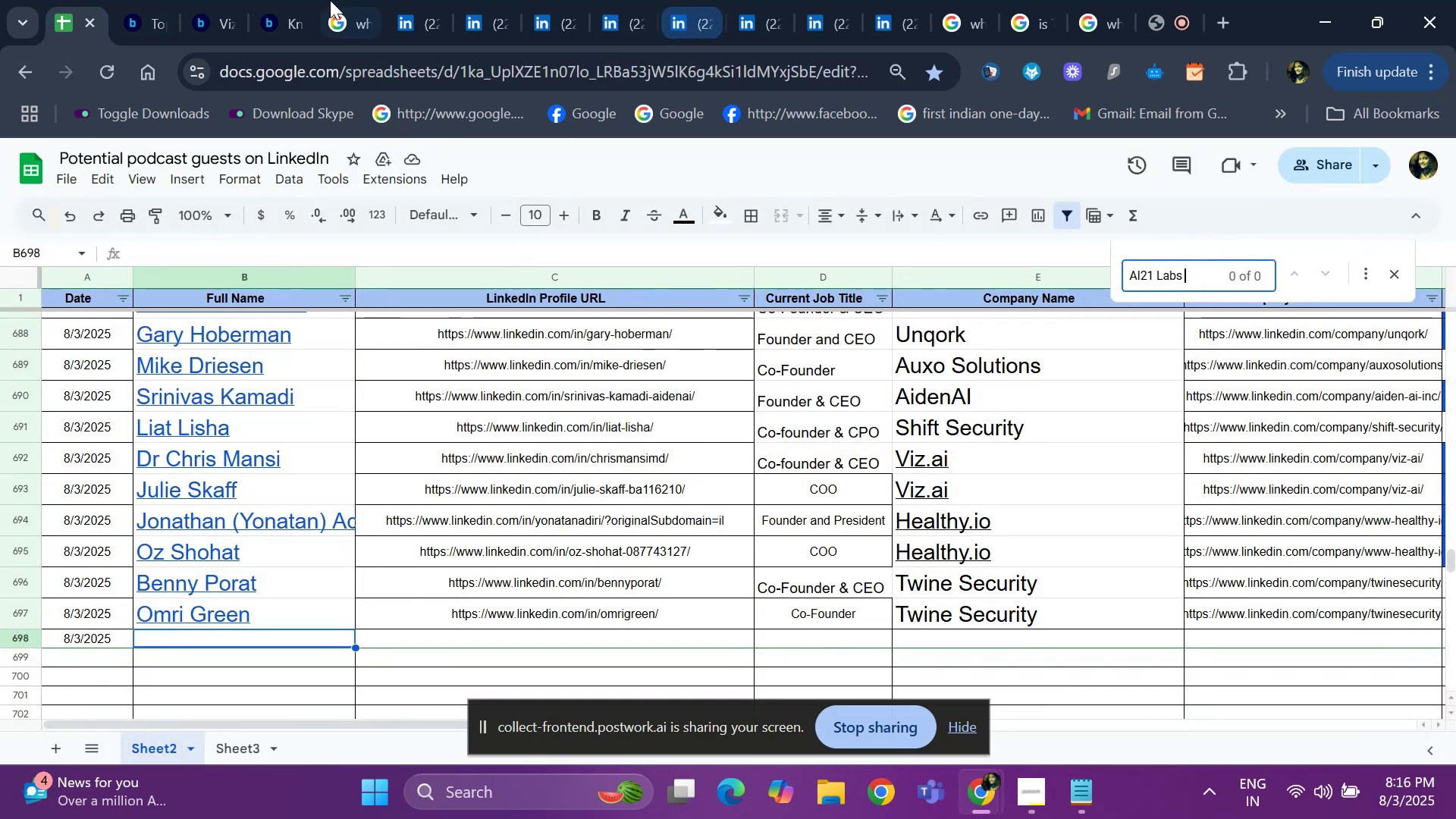 
left_click([353, 17])
 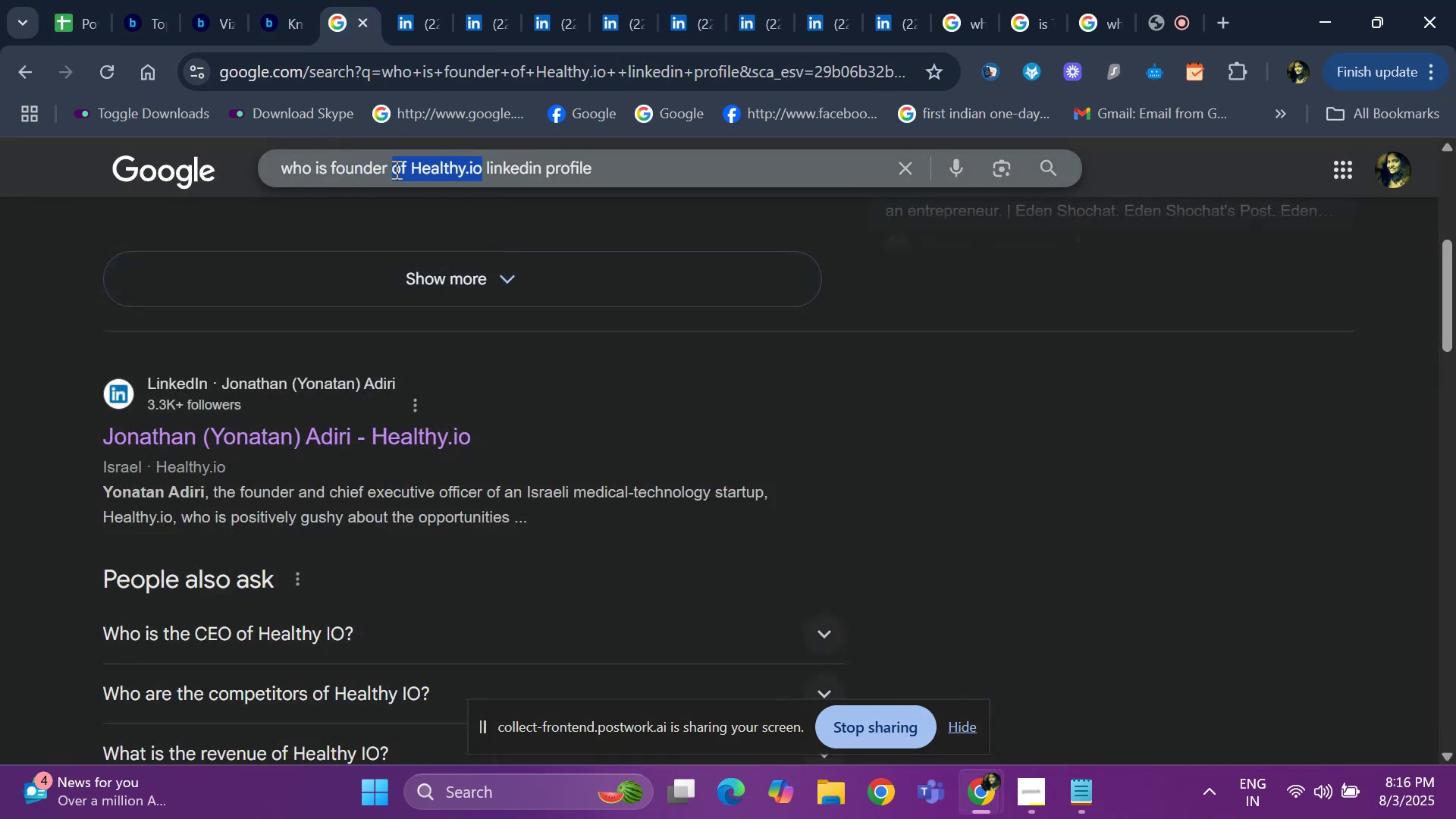 
wait(5.44)
 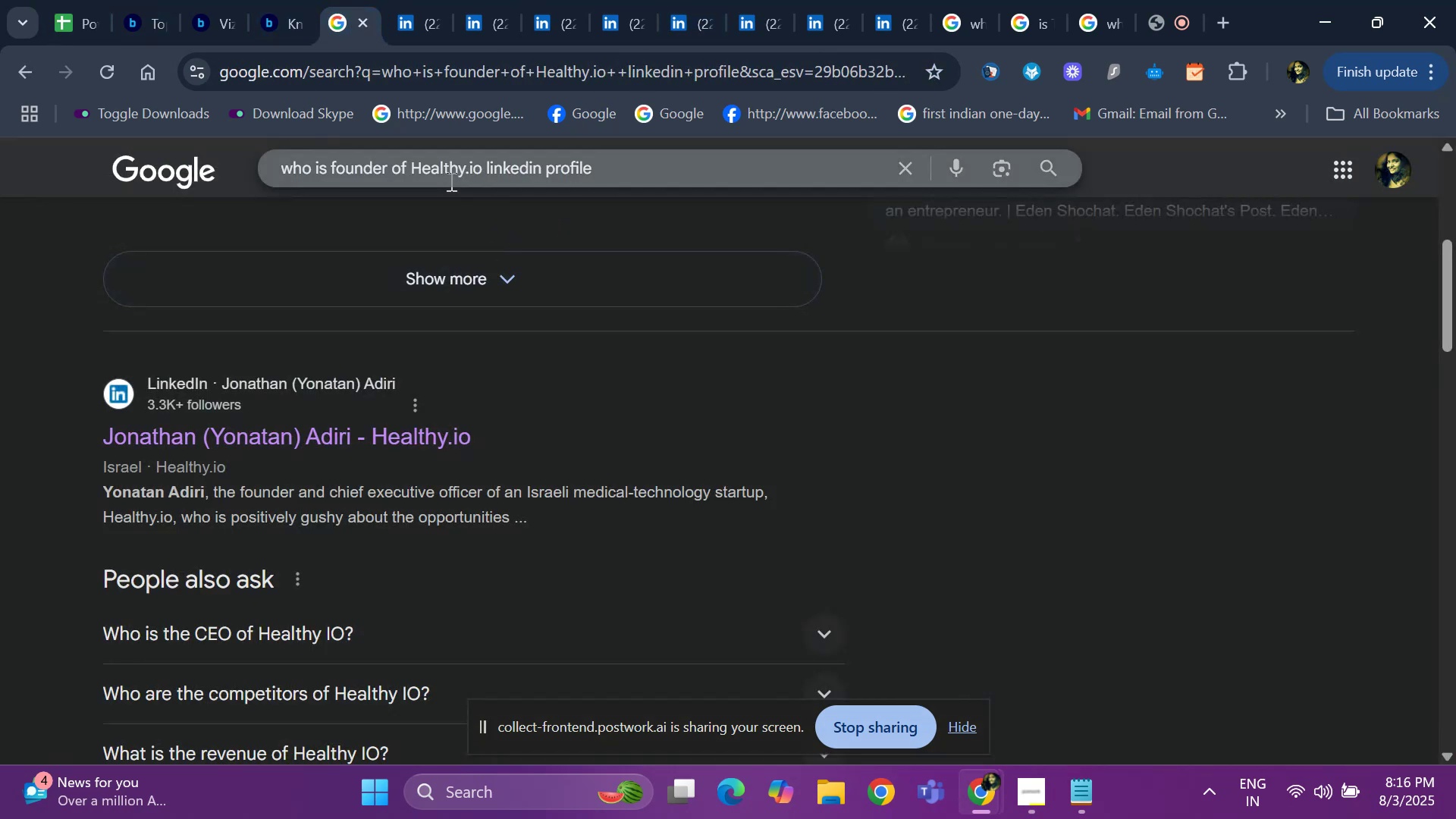 
key(Backspace)
 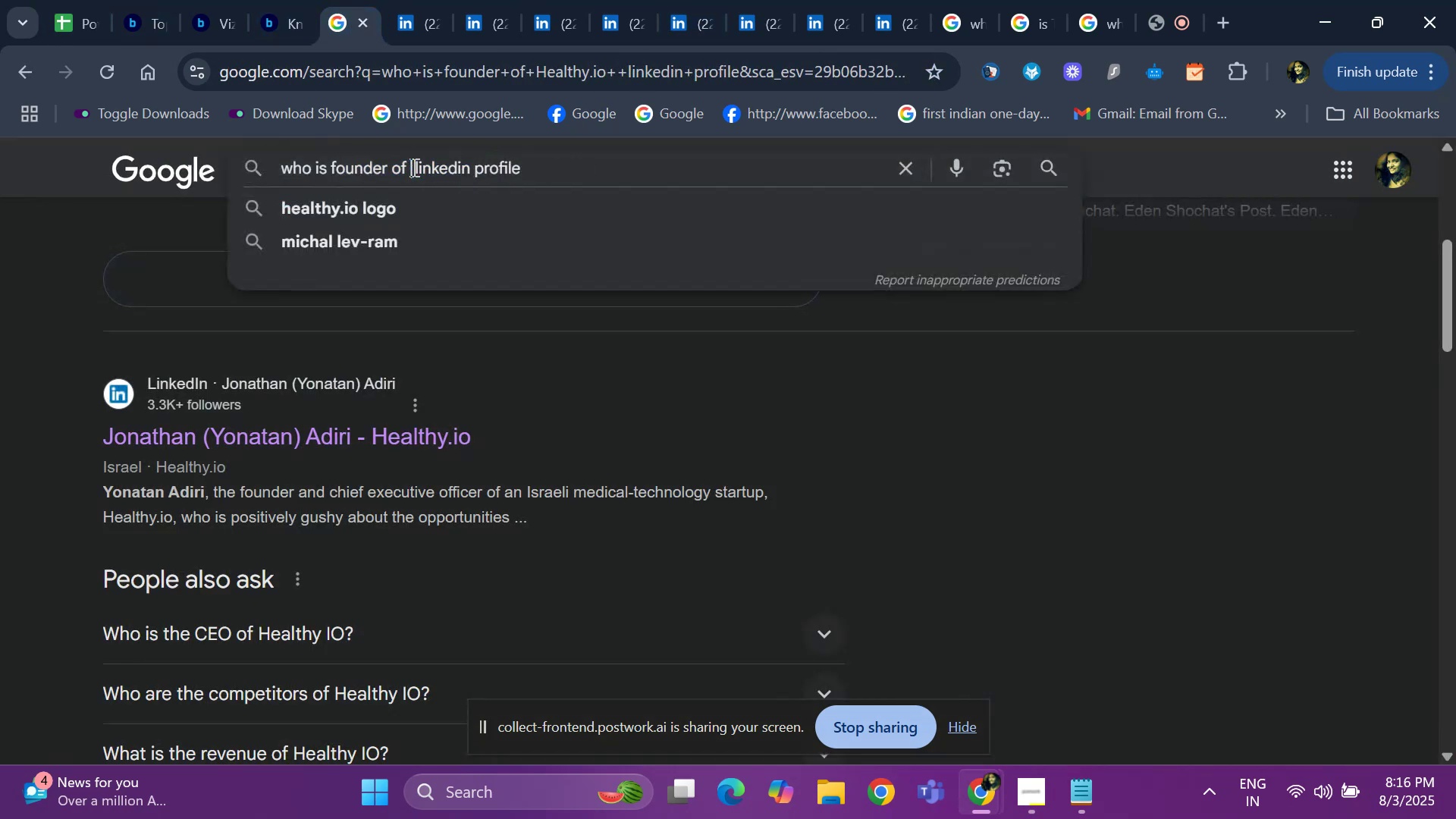 
key(Control+ControlLeft)
 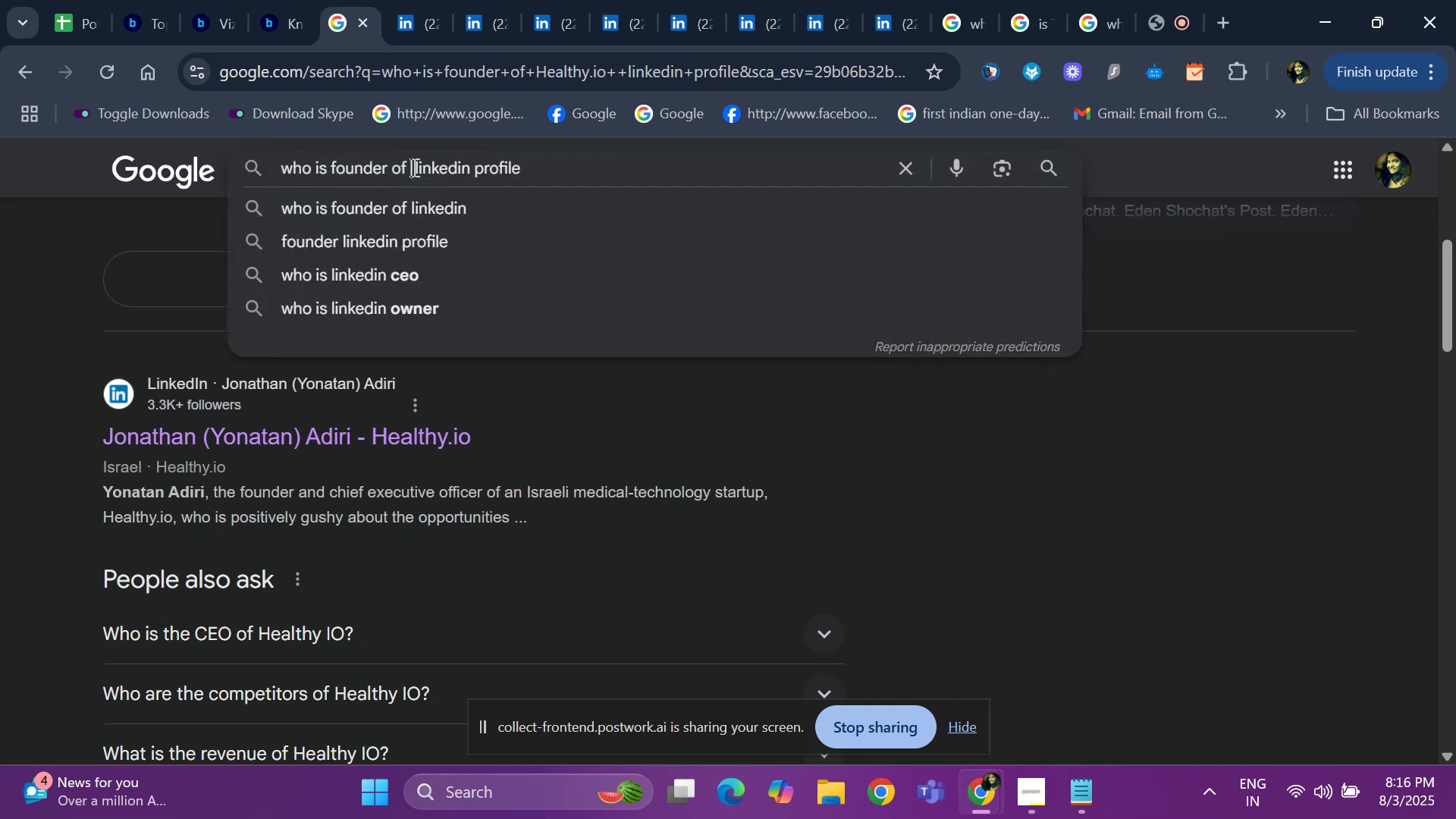 
key(Control+V)
 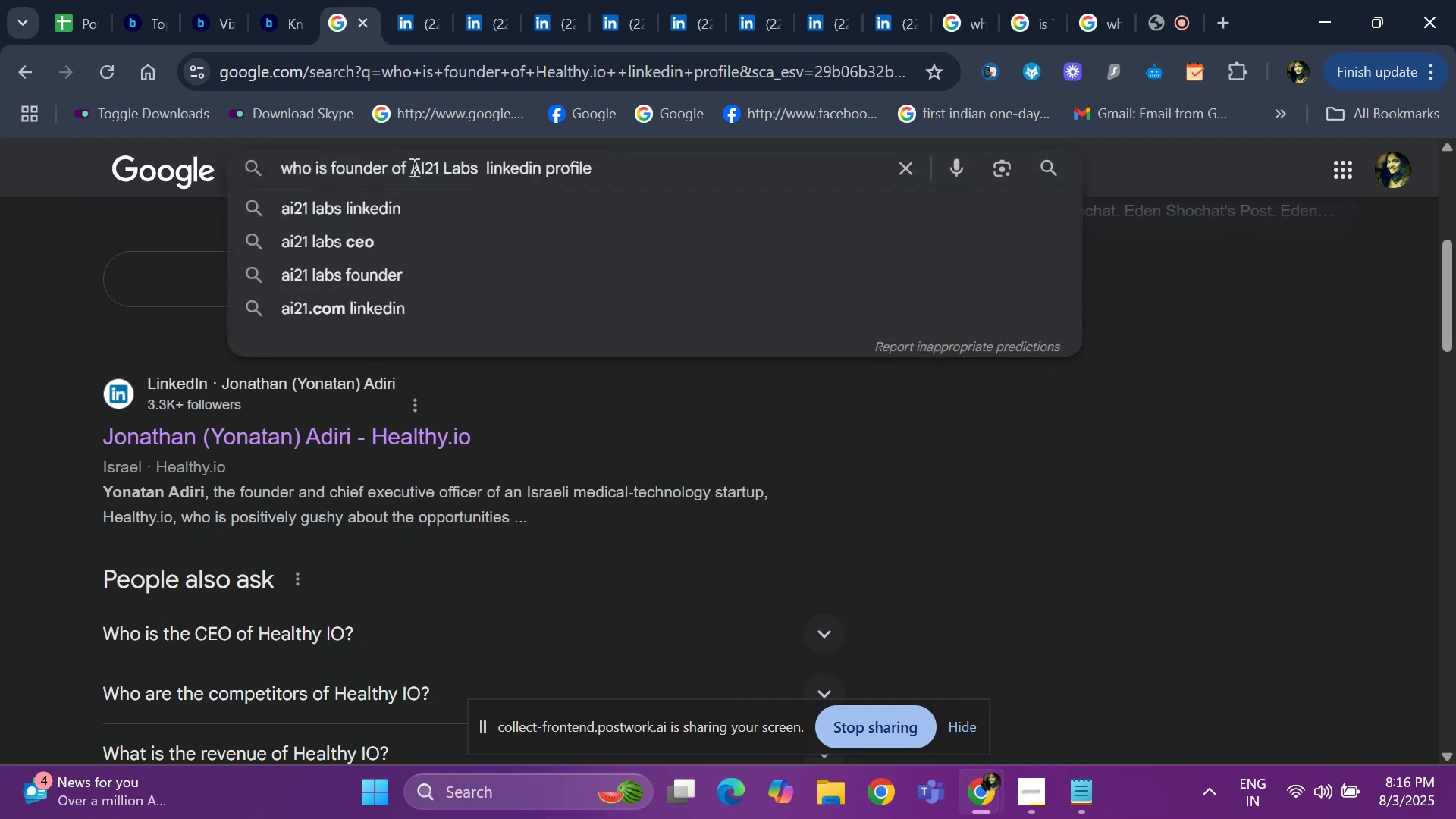 
key(Enter)
 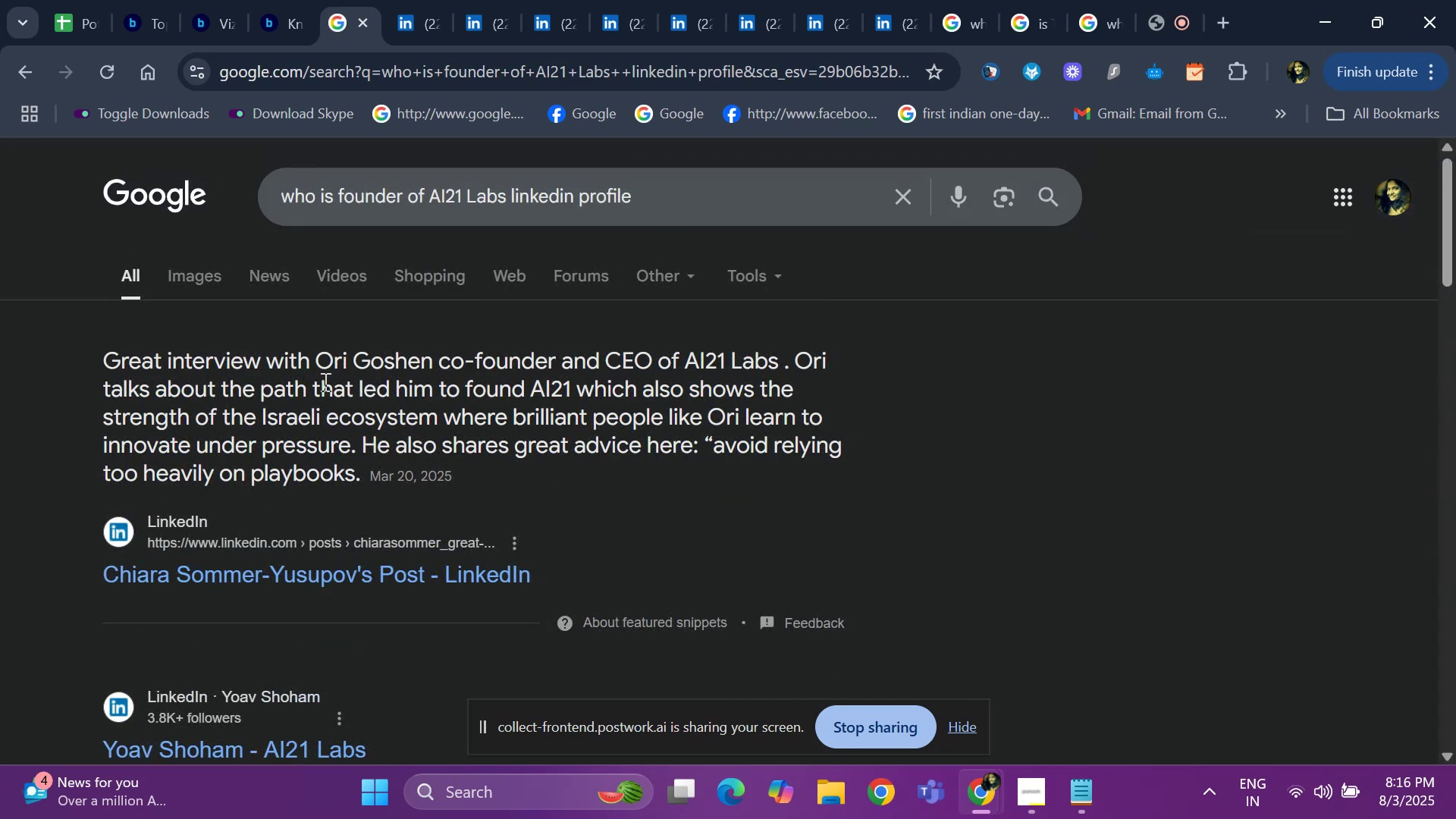 
scroll: coordinate [453, 372], scroll_direction: down, amount: 2.0
 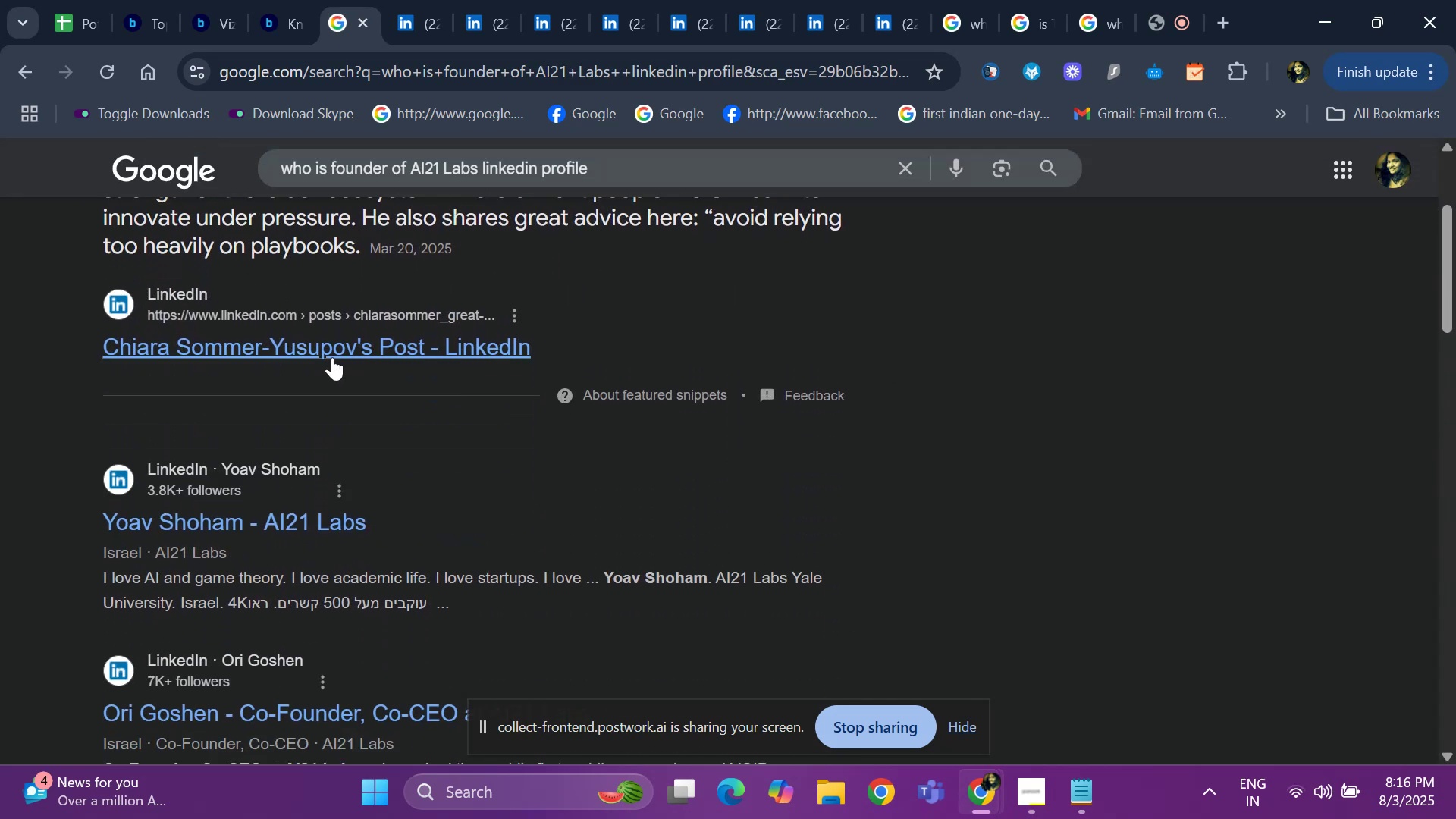 
right_click([315, 344])
 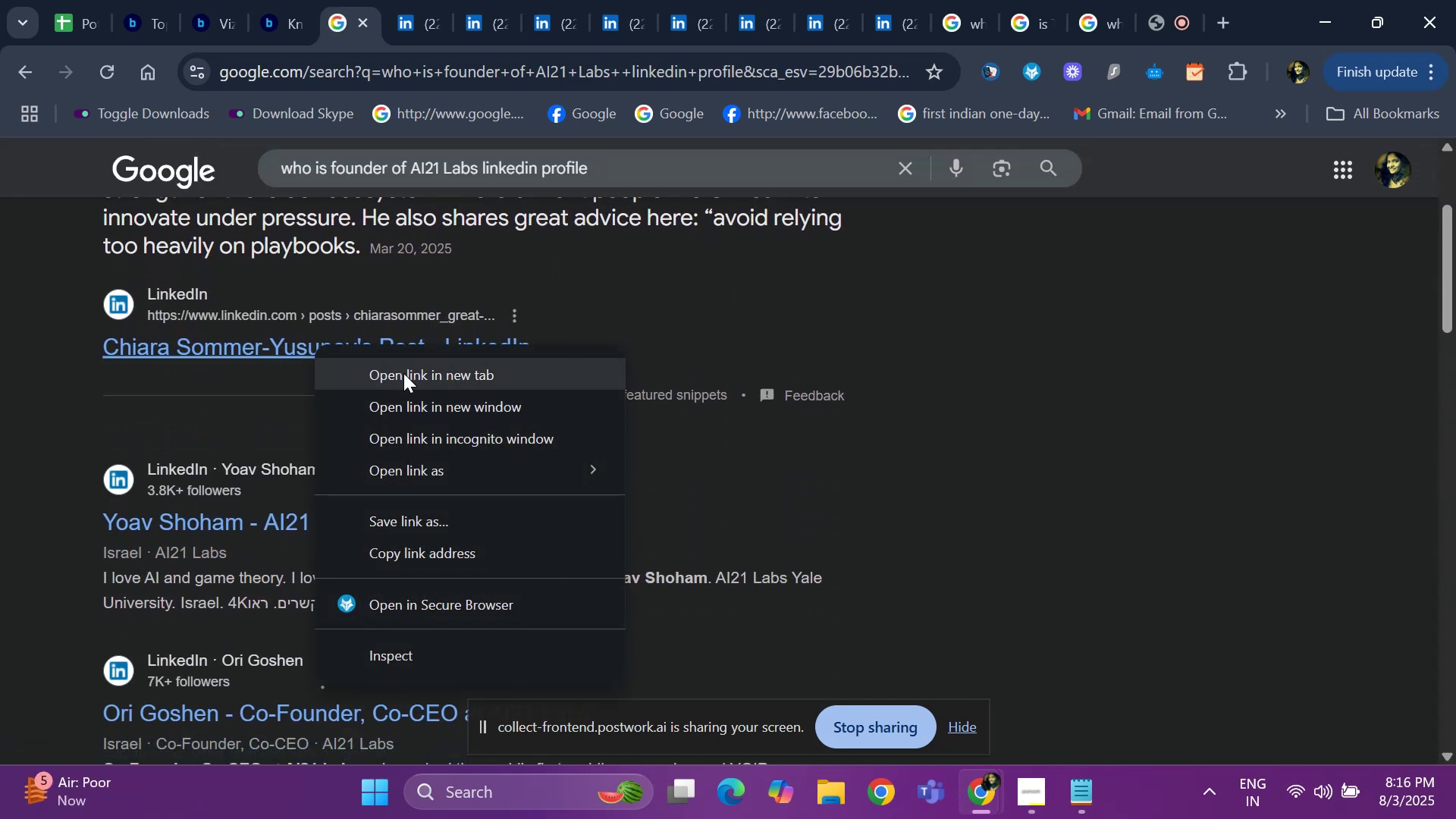 
left_click([403, 373])
 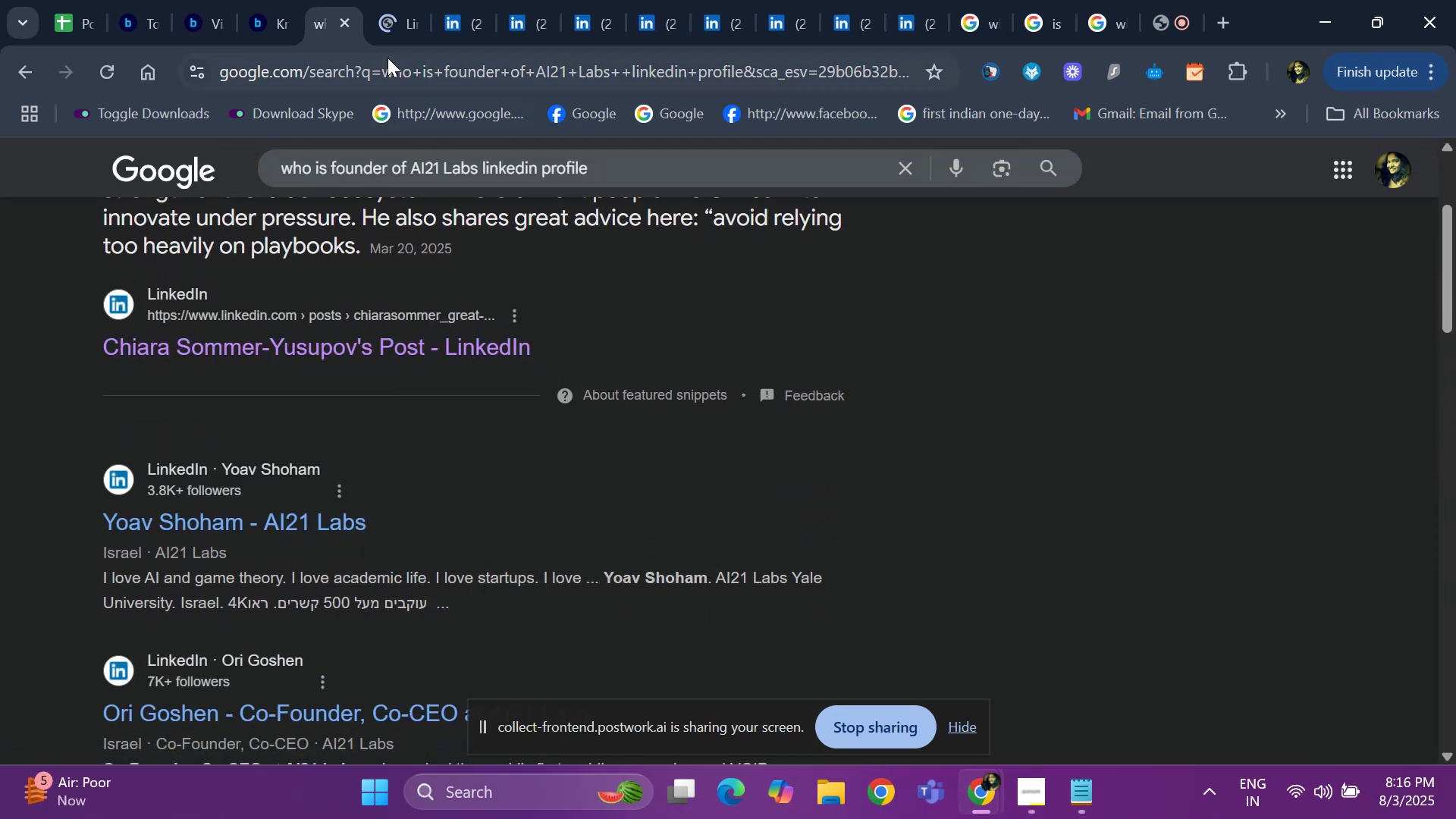 
left_click([383, 33])
 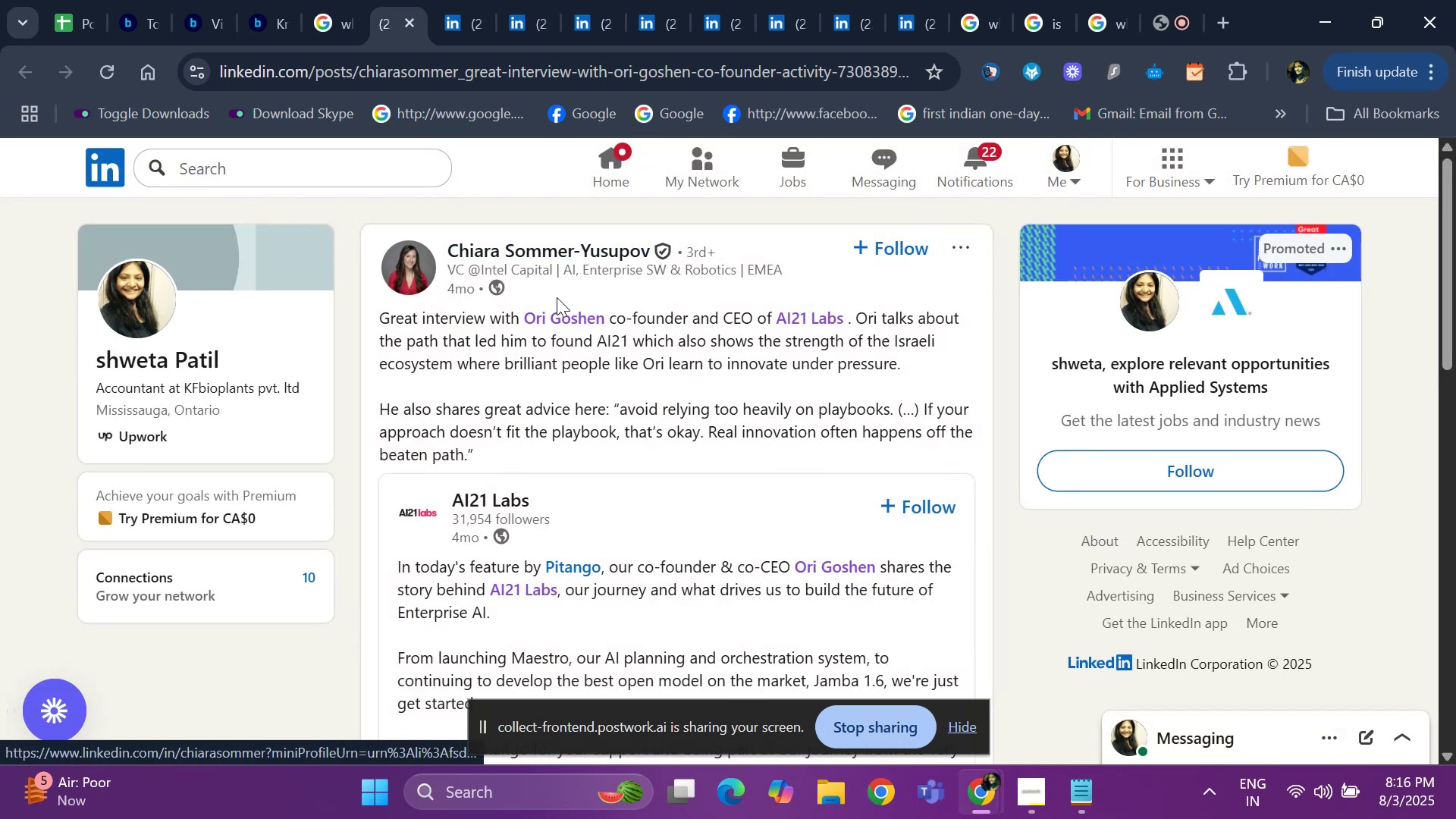 
wait(6.52)
 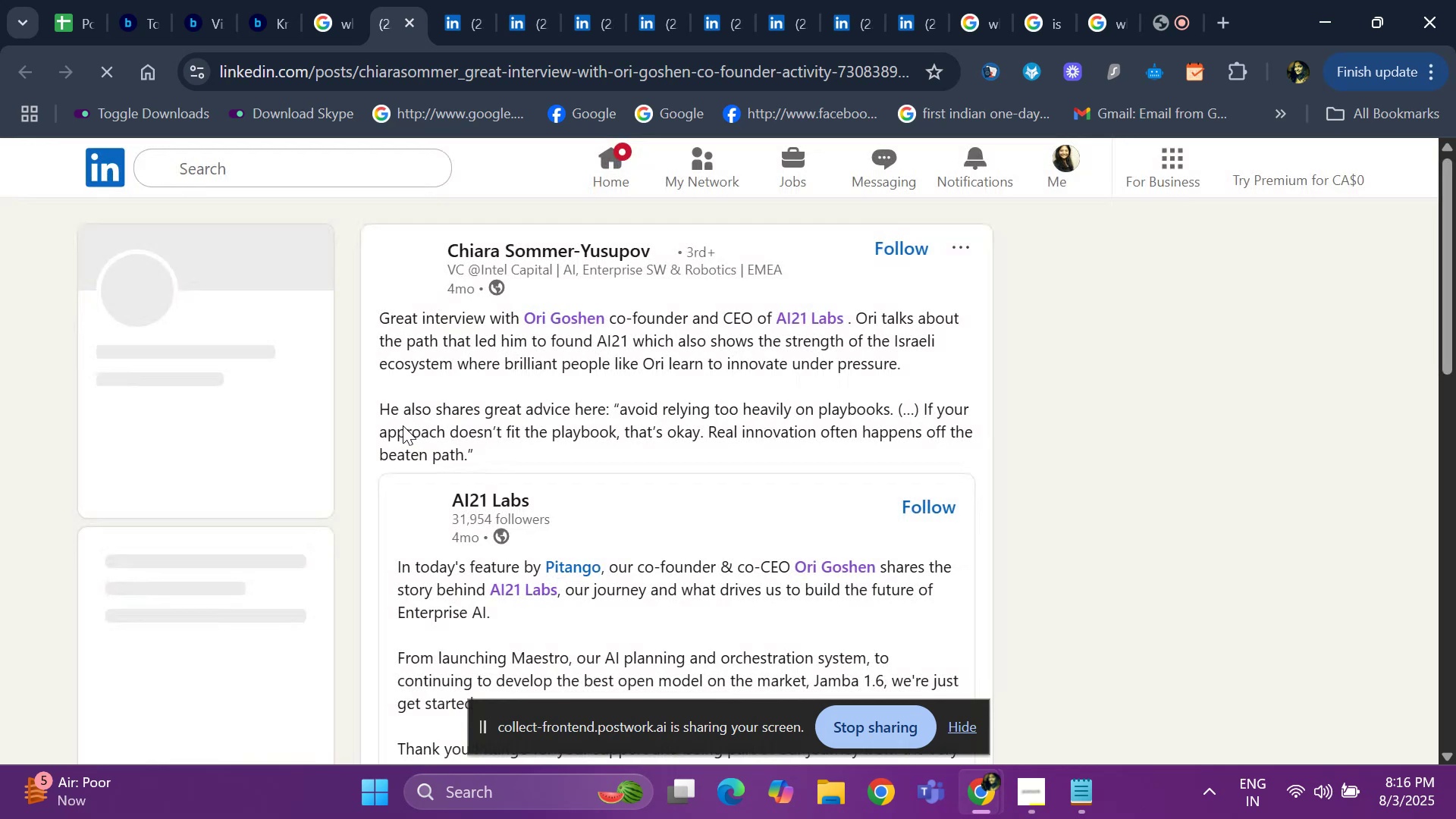 
left_click([563, 318])
 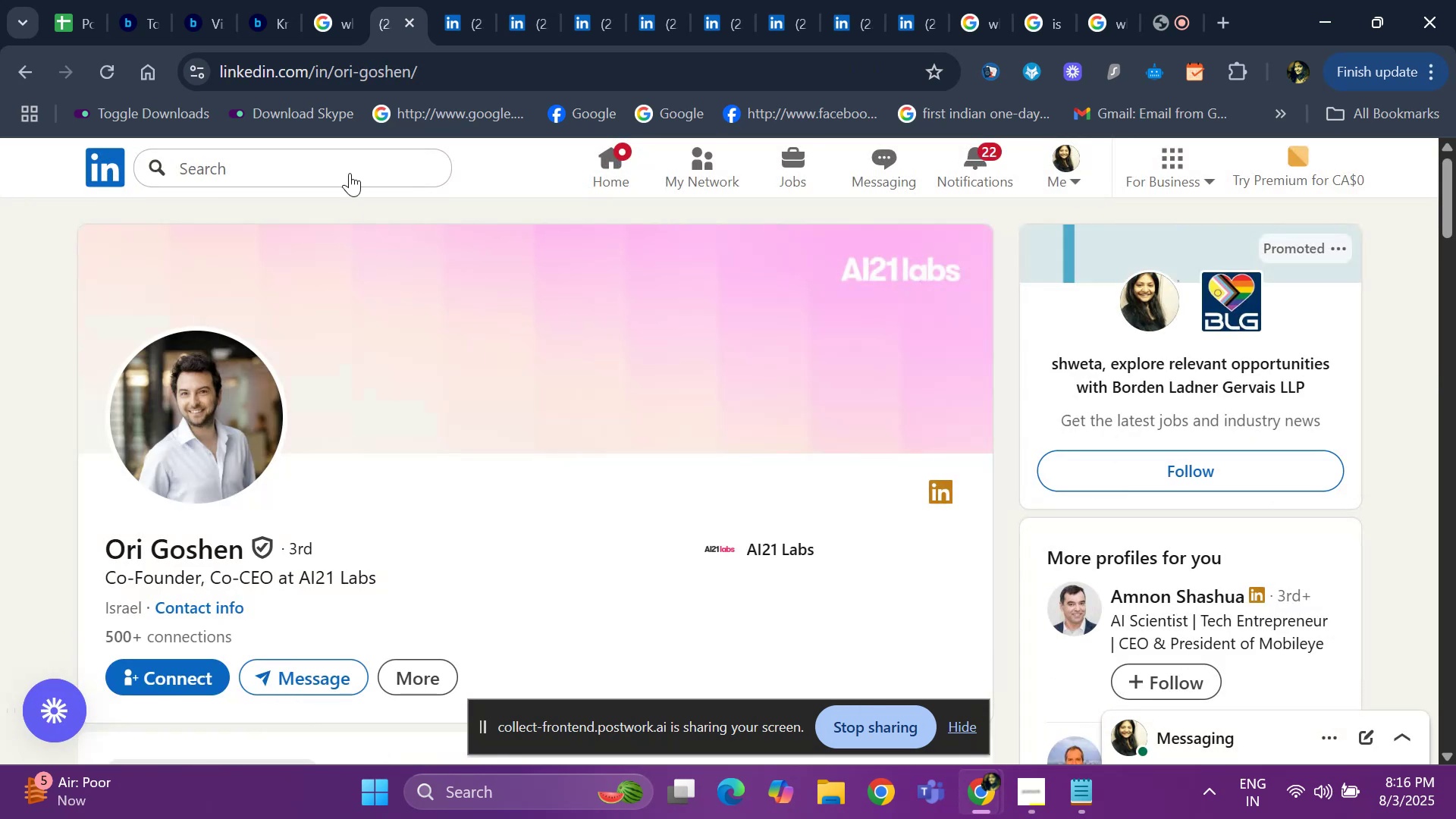 
left_click([406, 24])
 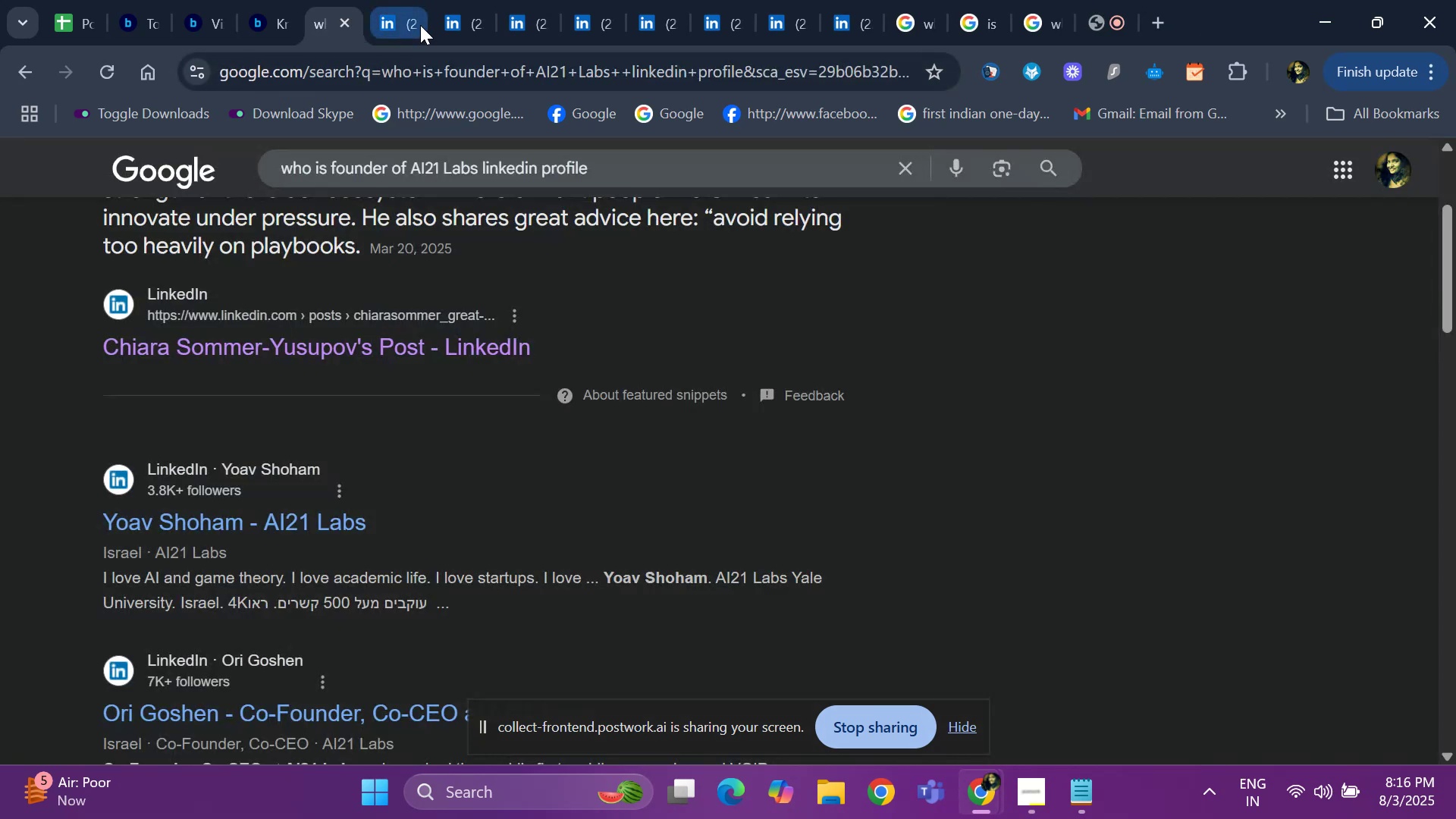 
left_click([387, 25])
 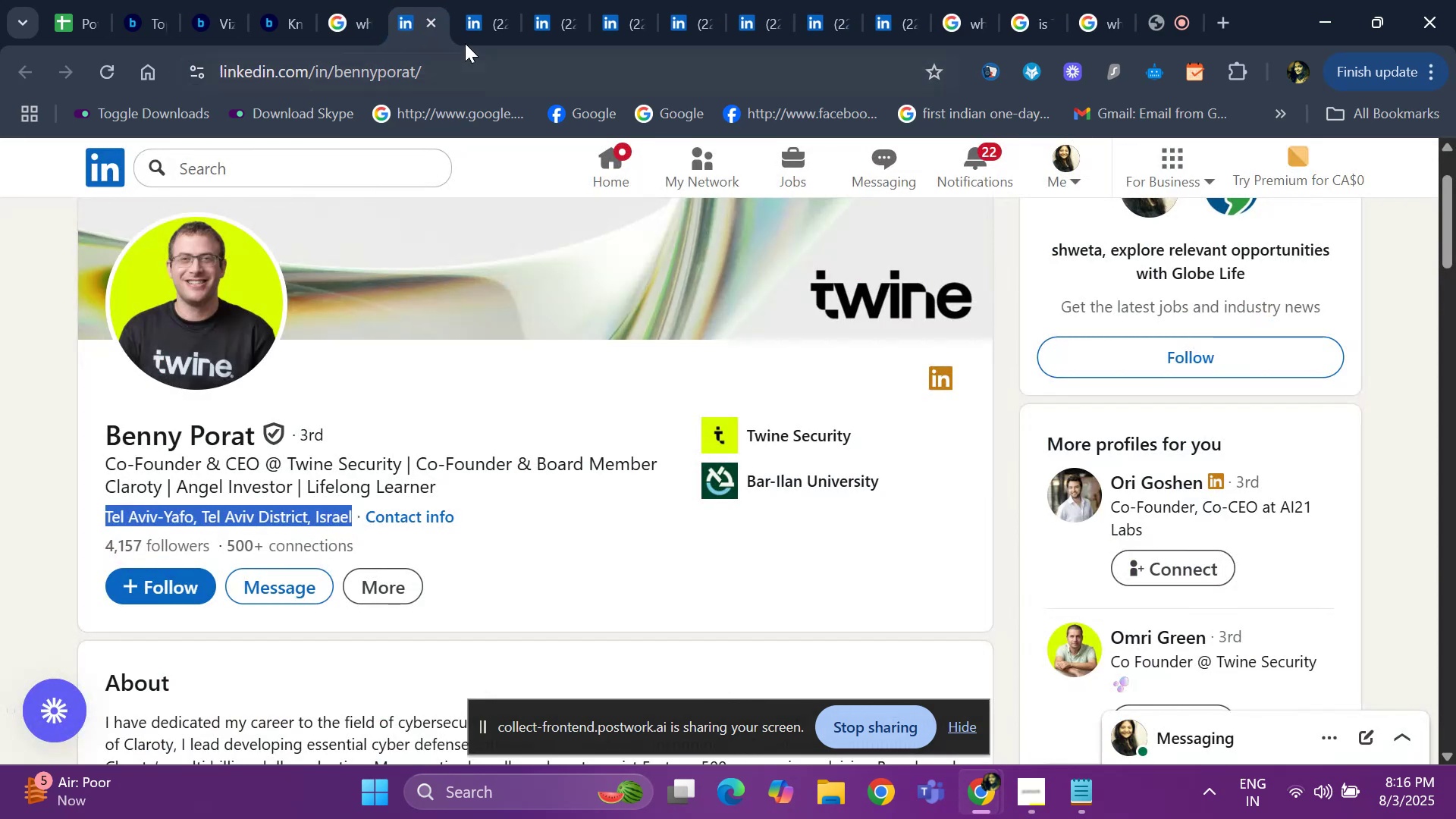 
left_click([426, 24])
 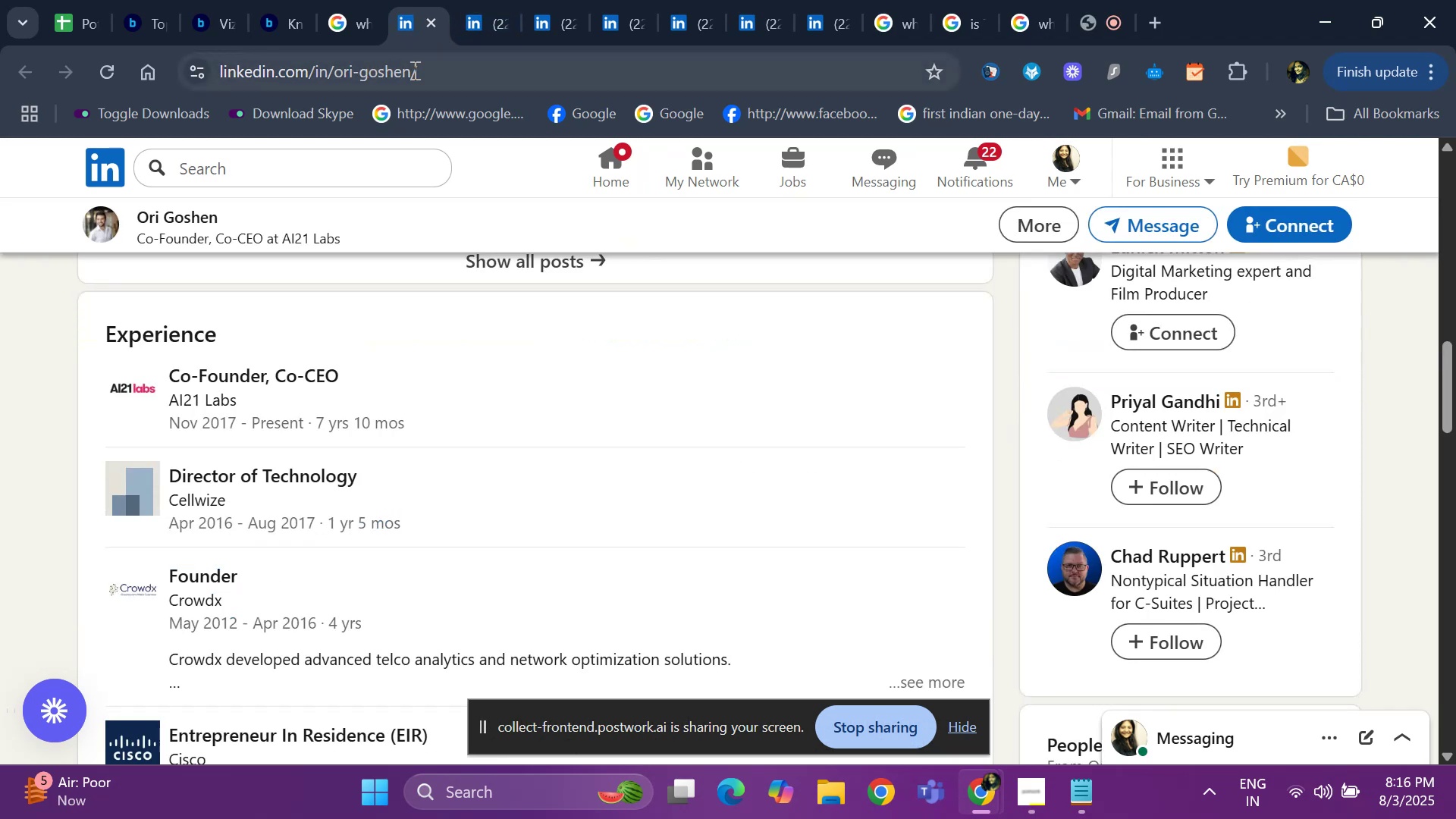 
scroll: coordinate [307, 362], scroll_direction: up, amount: 13.0
 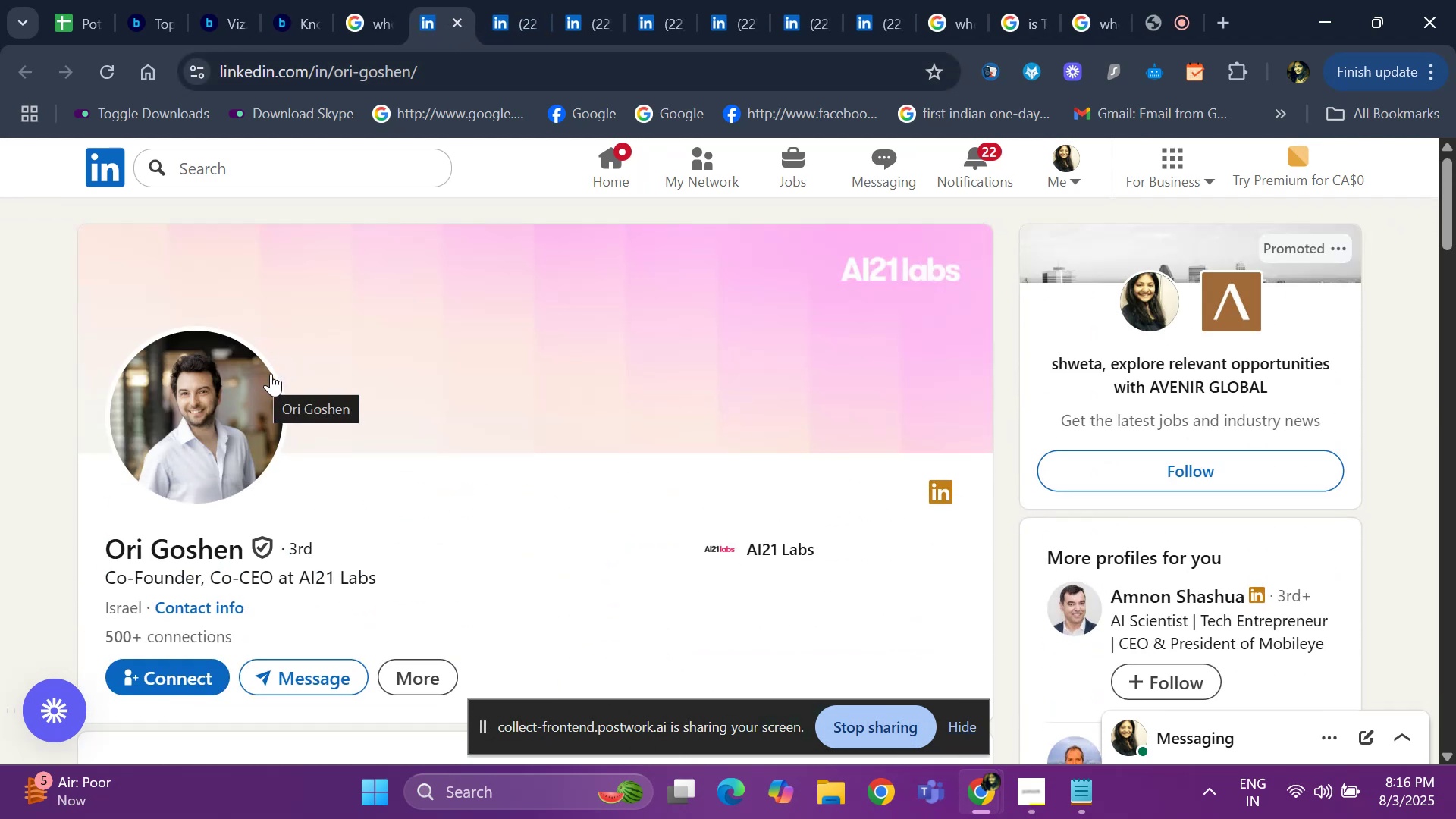 
scroll: coordinate [271, 373], scroll_direction: down, amount: 2.0
 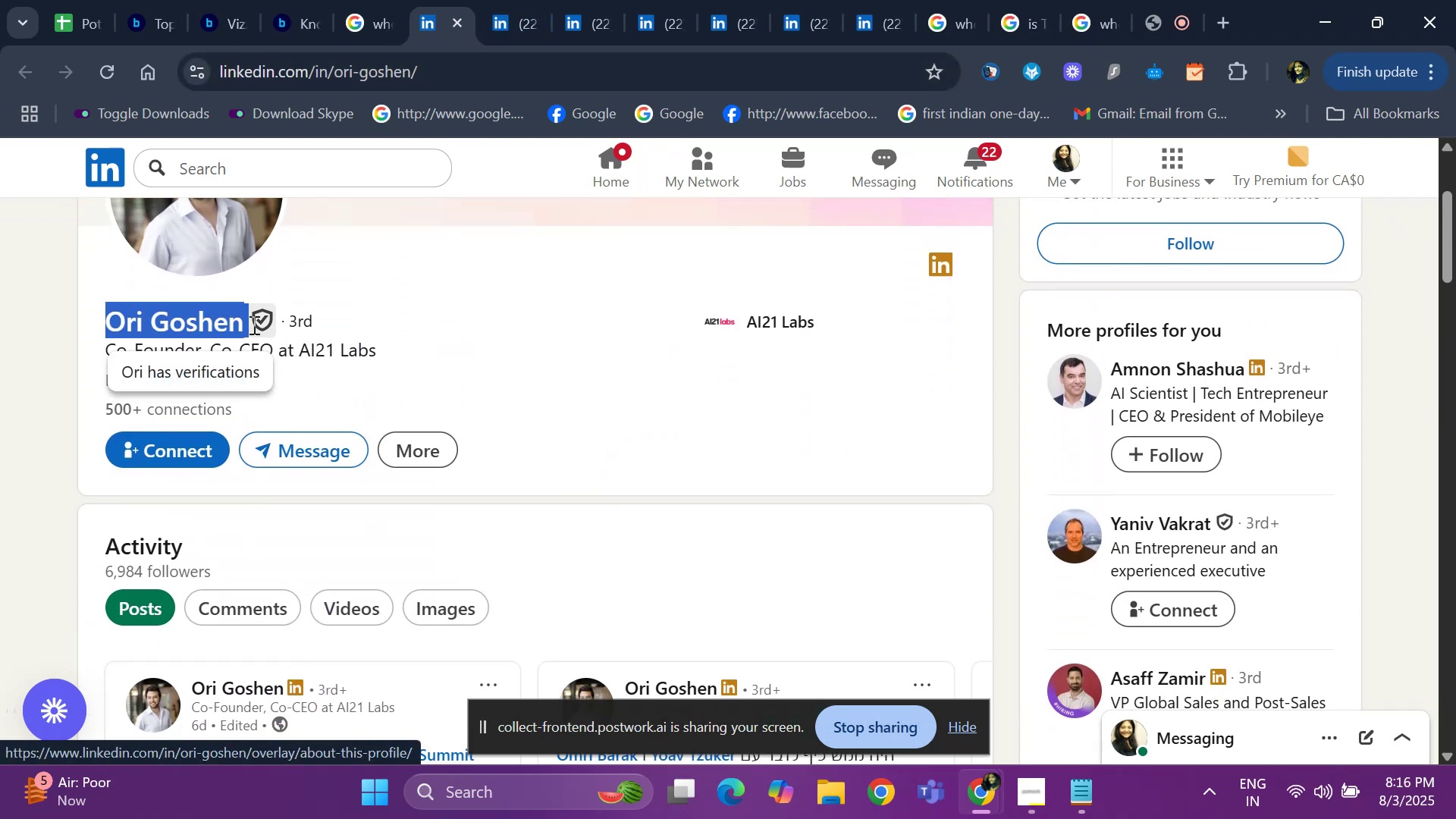 
key(Control+ControlLeft)
 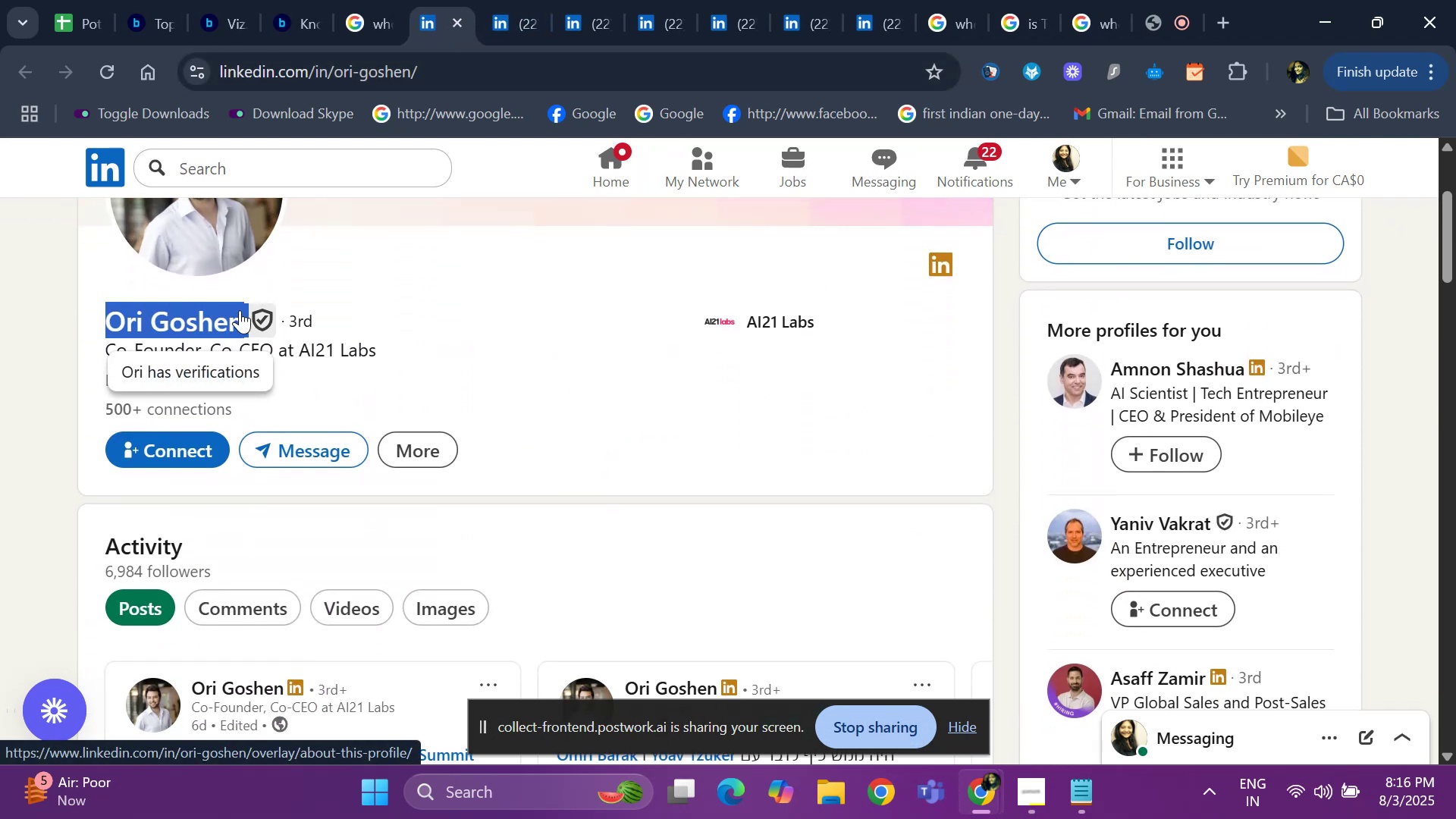 
key(Control+C)
 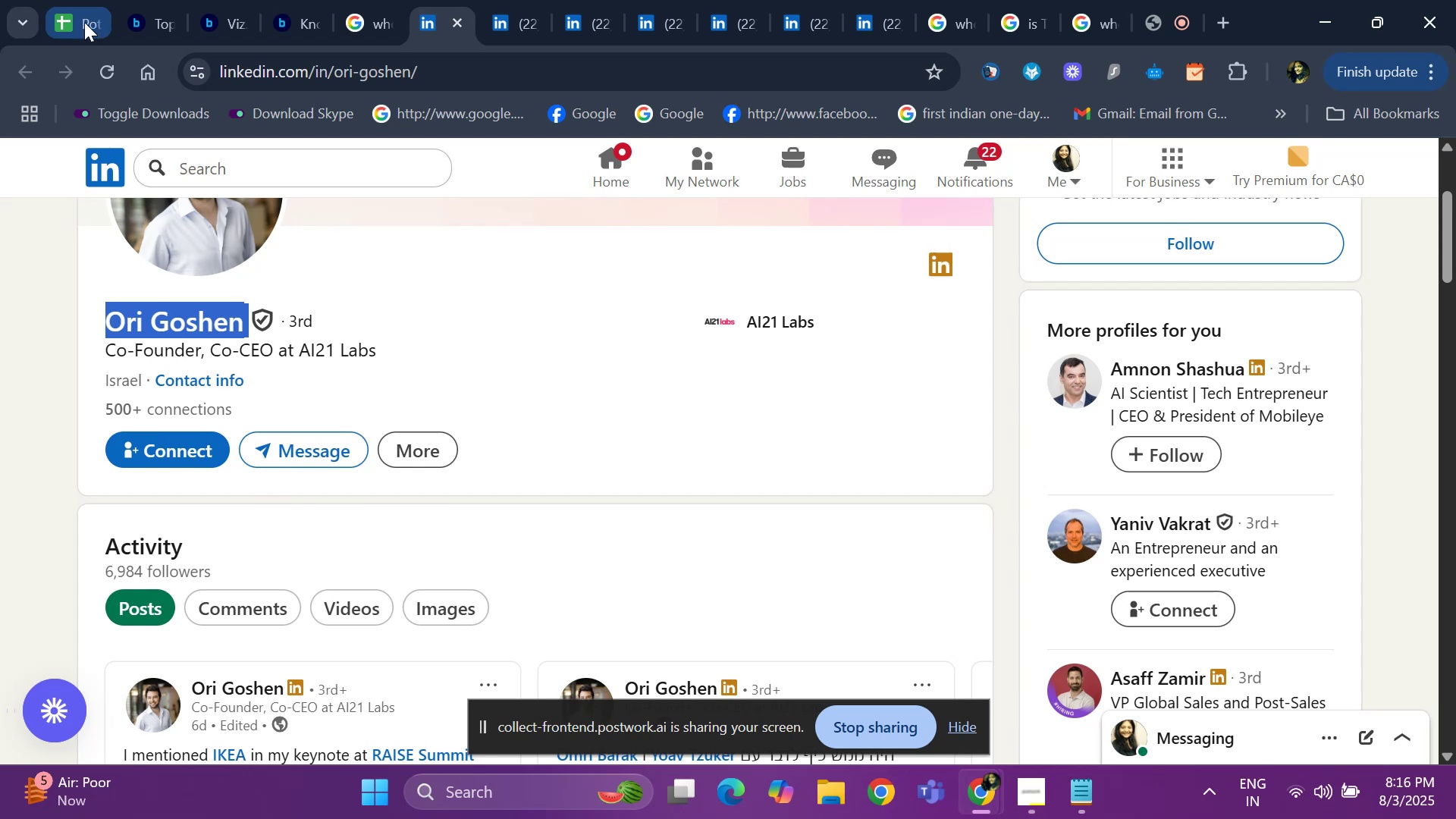 
left_click([80, 22])
 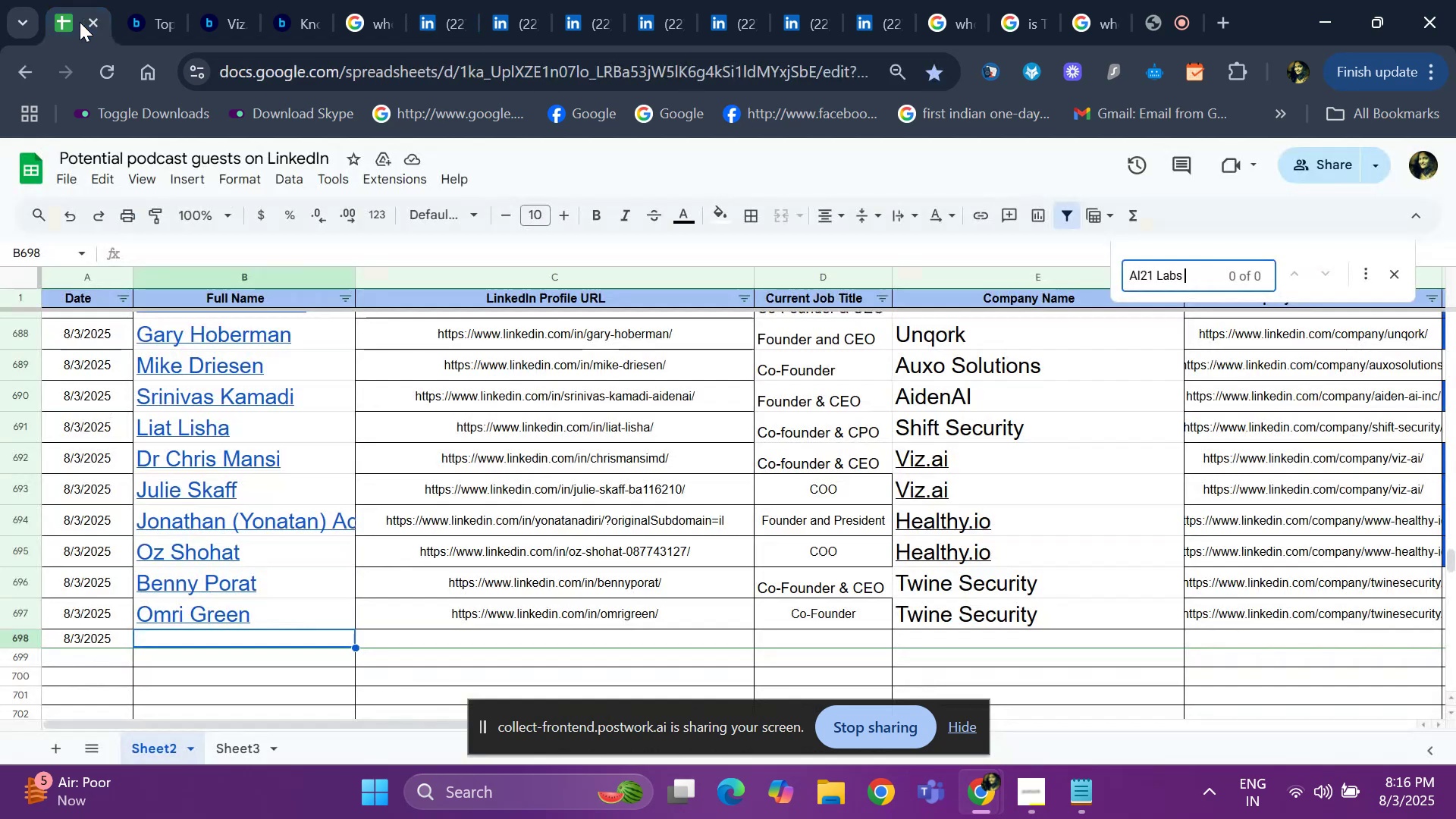 
key(Control+ControlLeft)
 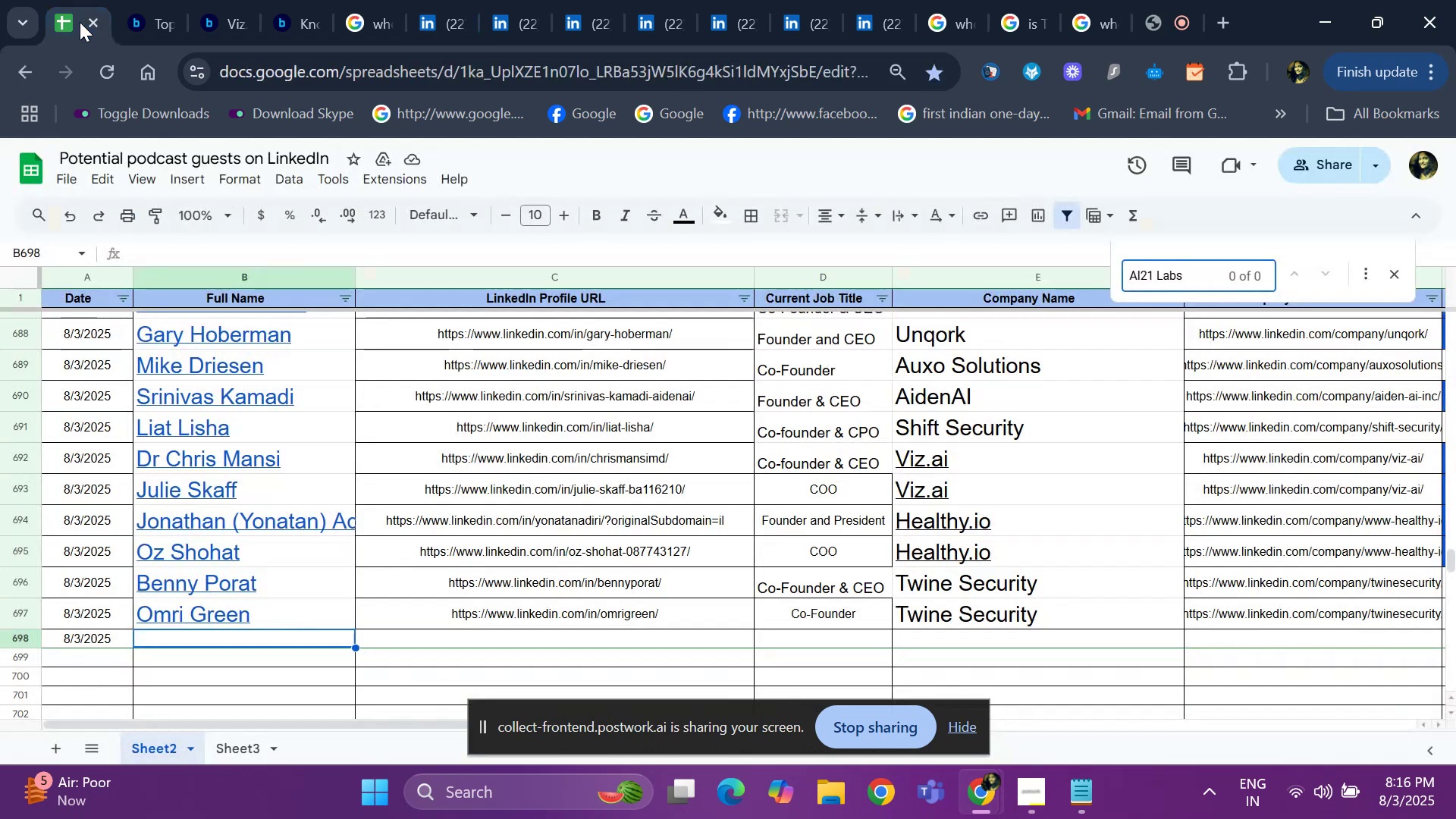 
key(Control+V)
 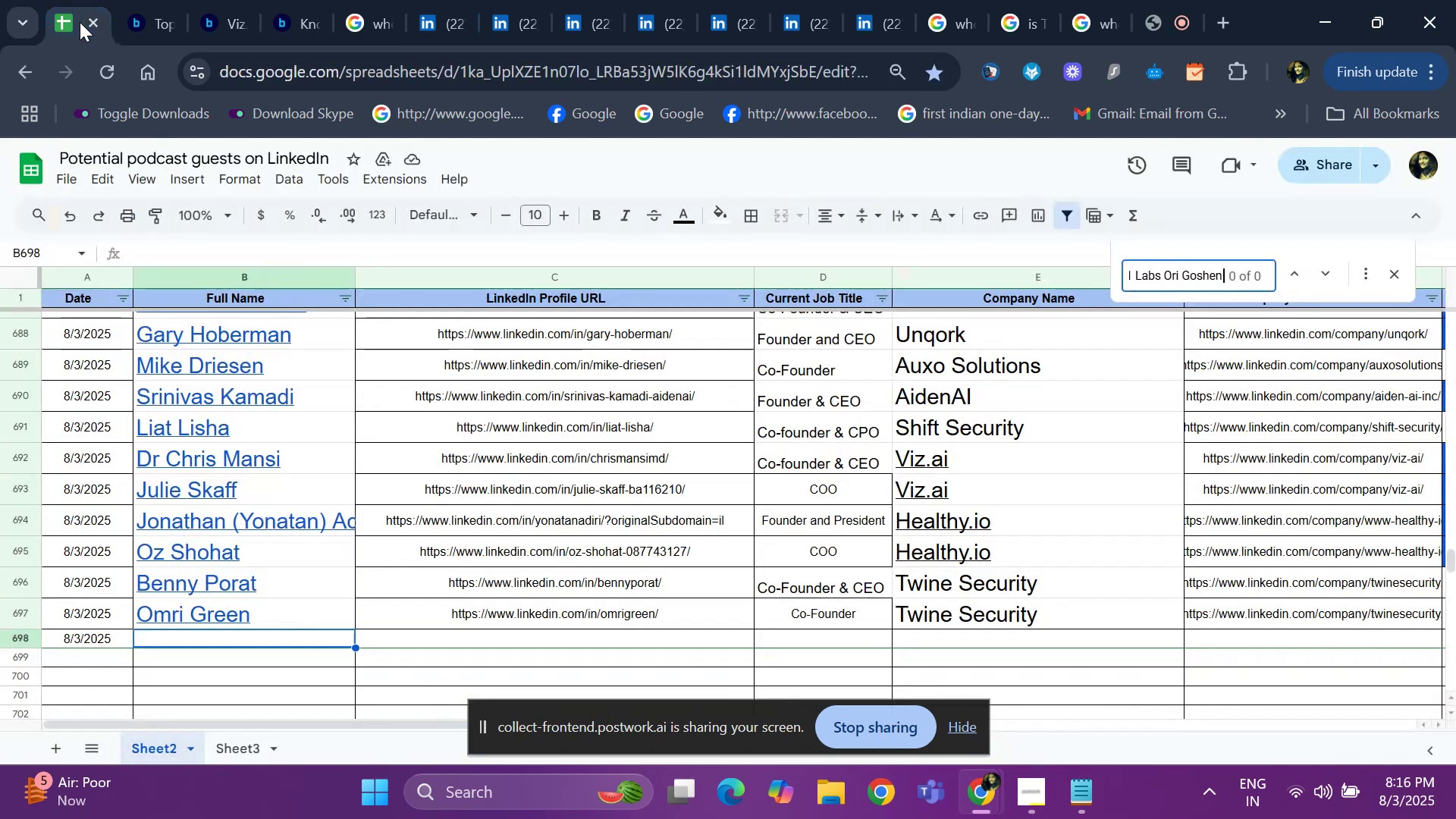 
key(ArrowRight)
 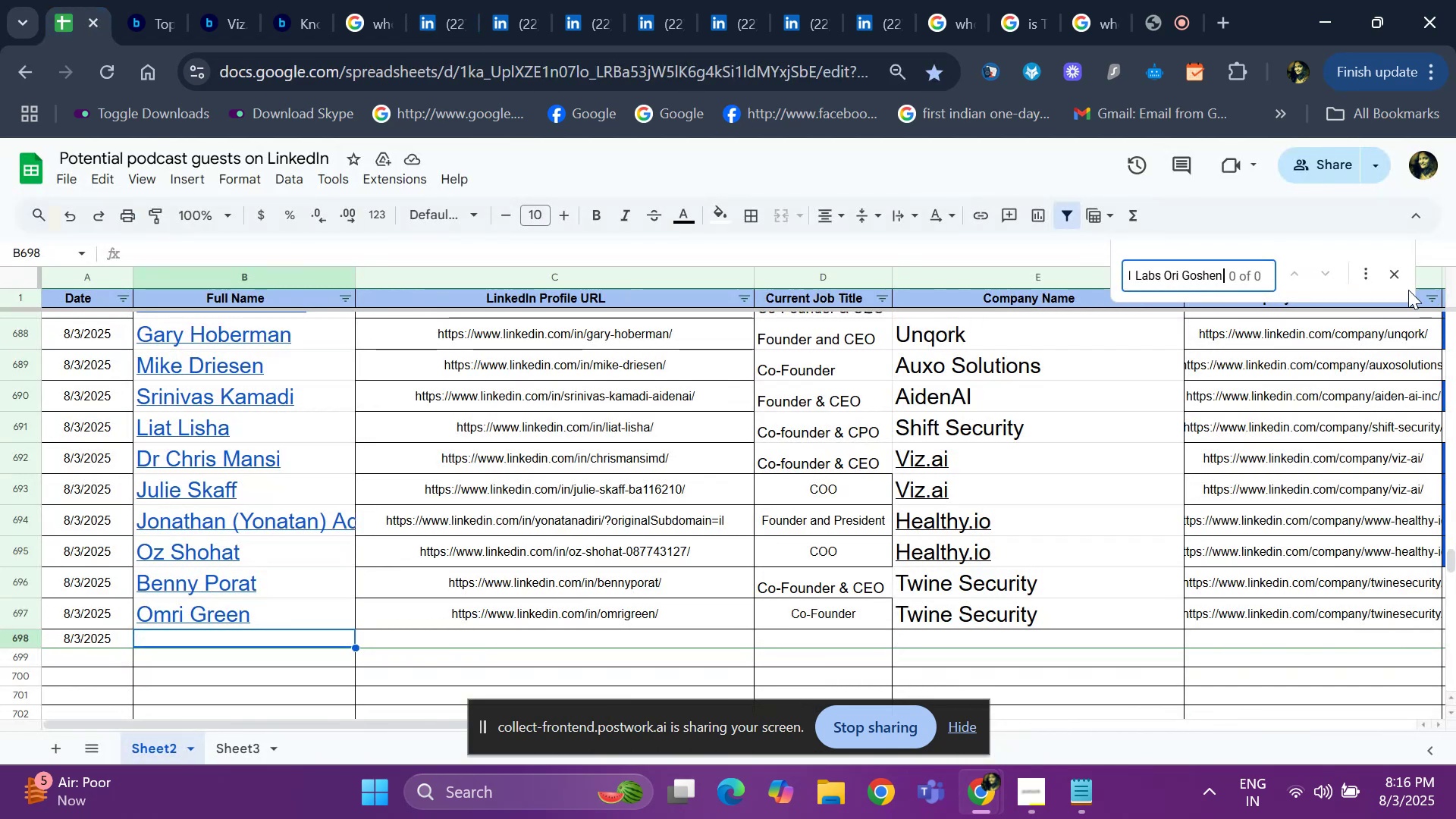 
double_click([1390, 274])
 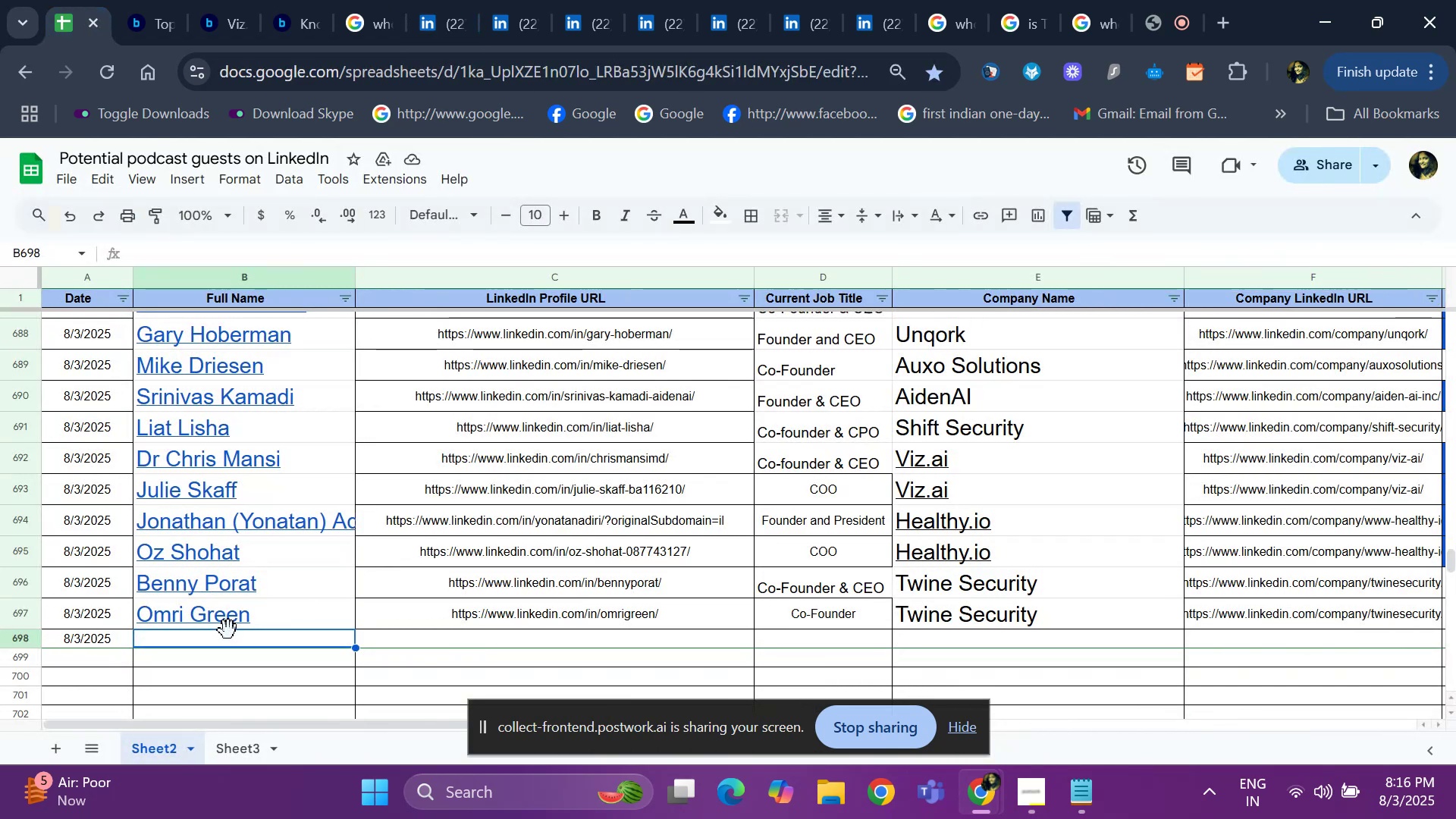 
key(Control+ControlLeft)
 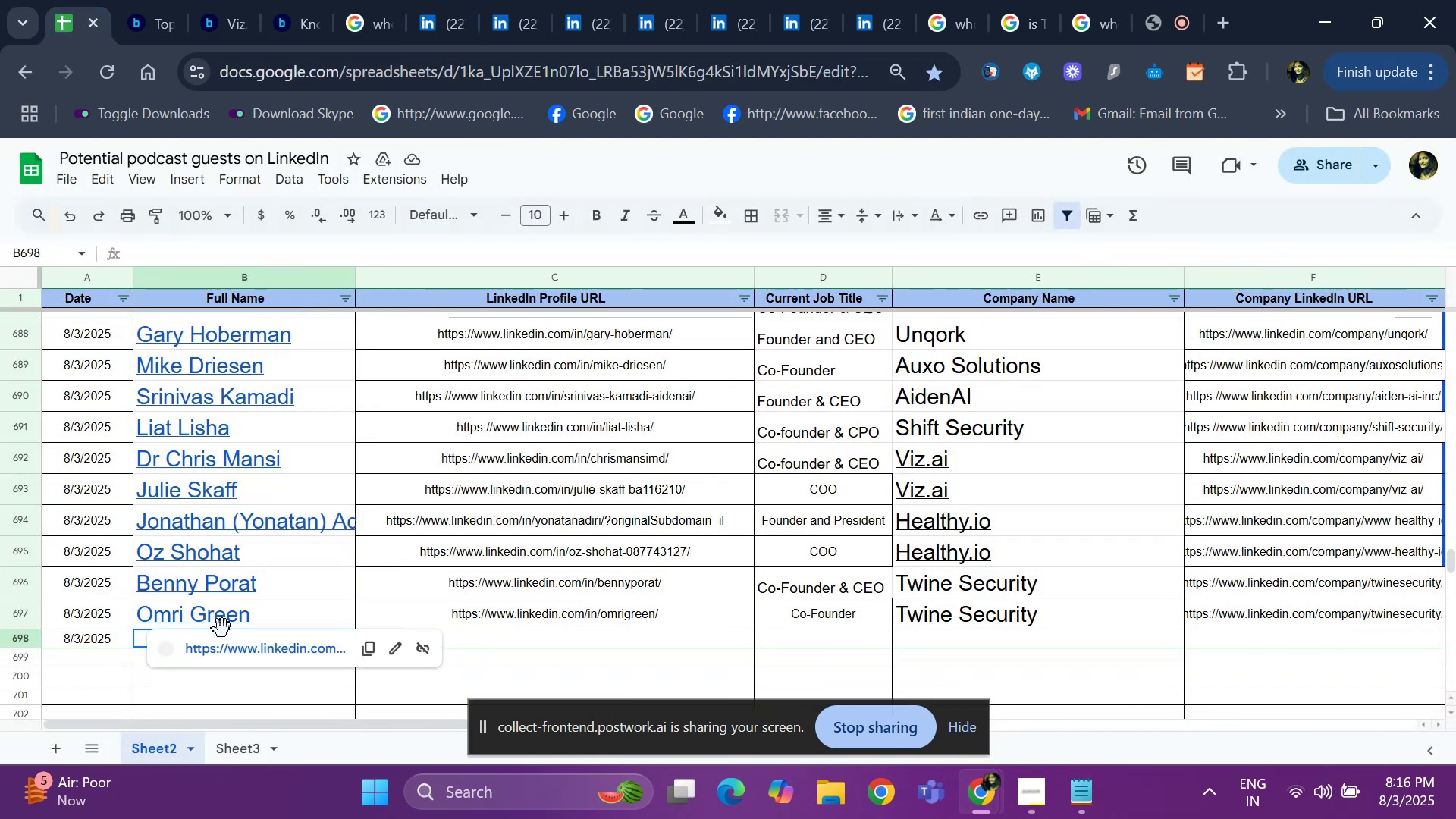 
key(Control+V)
 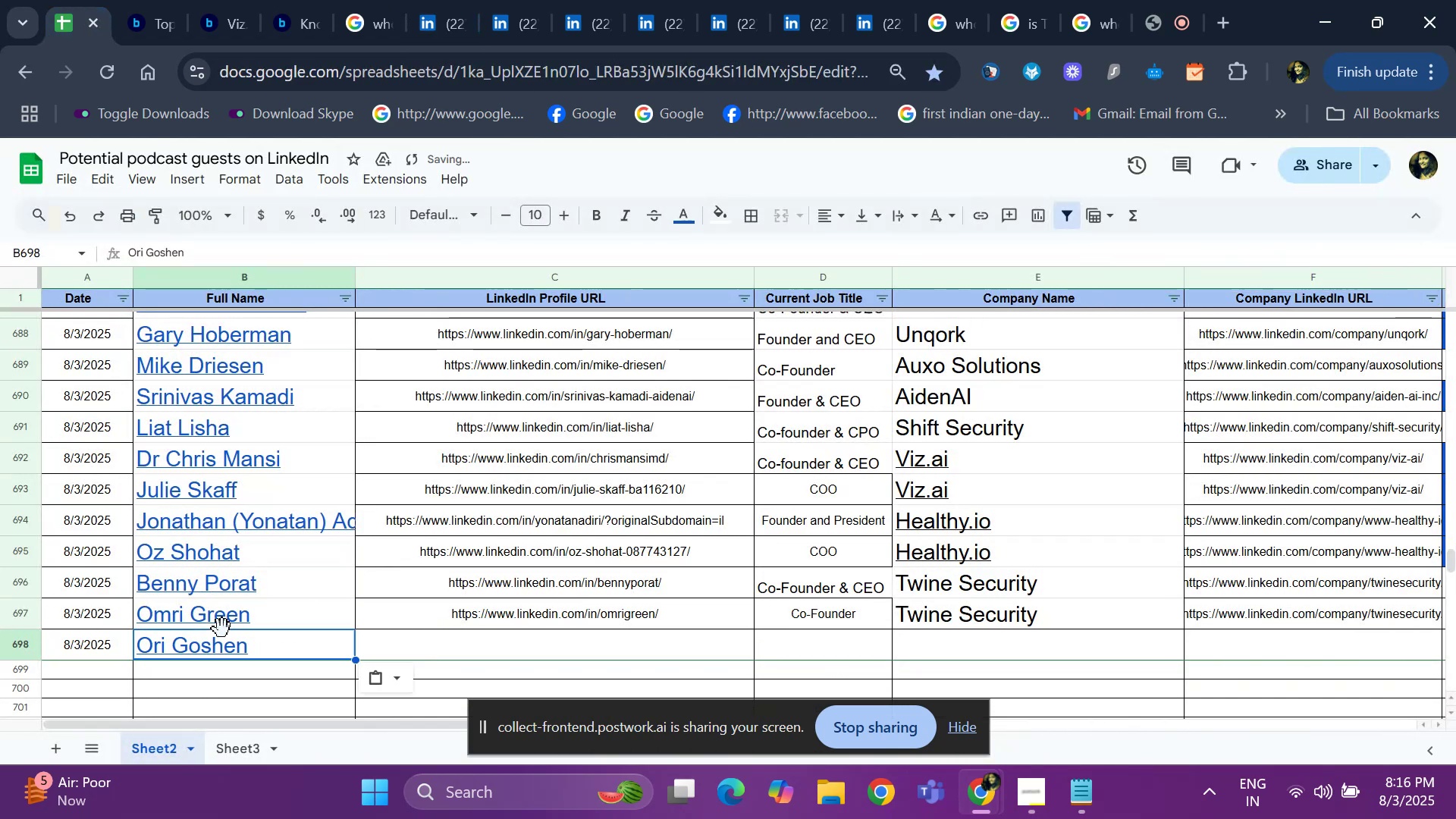 
key(ArrowRight)
 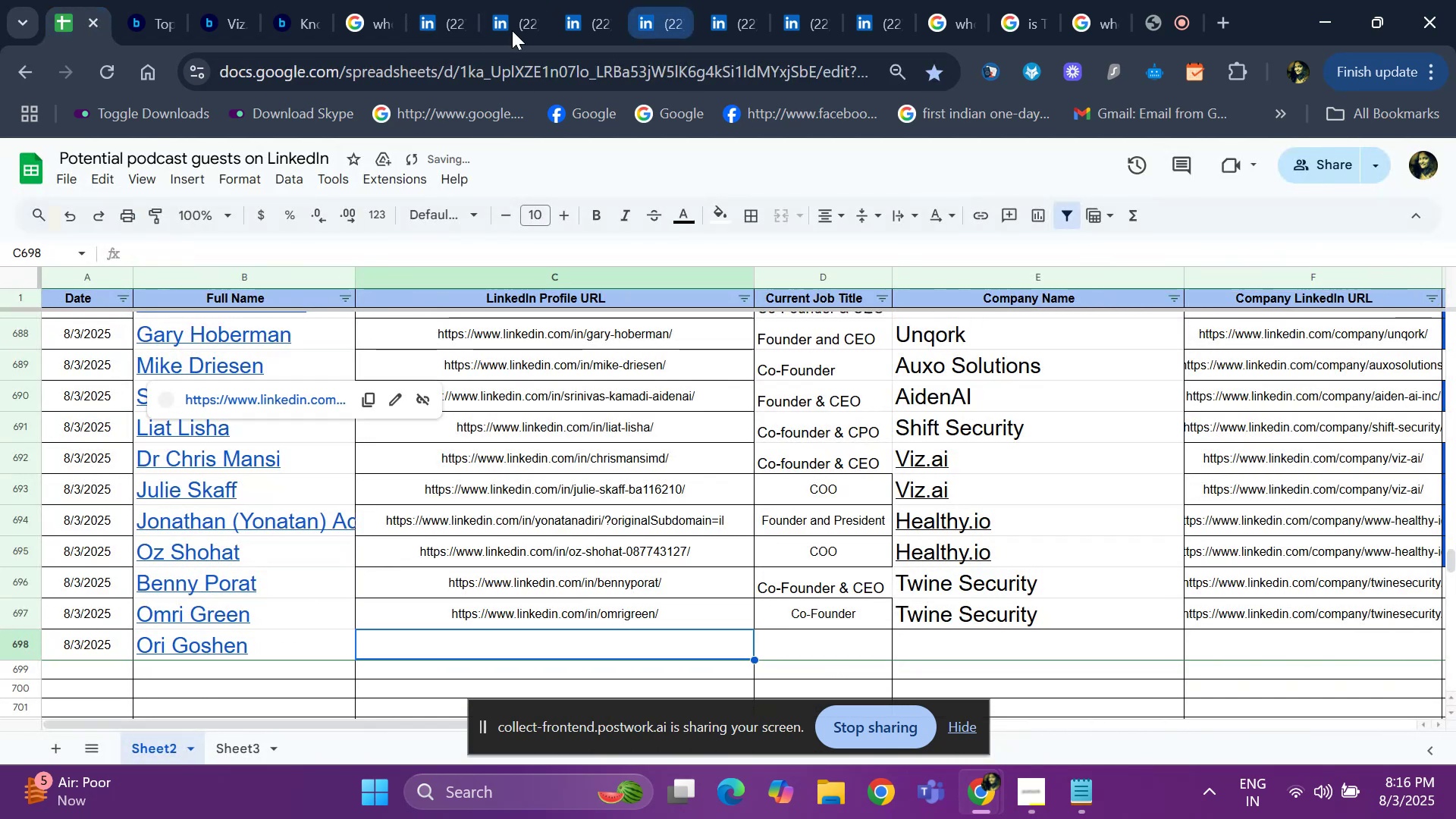 
left_click([434, 8])
 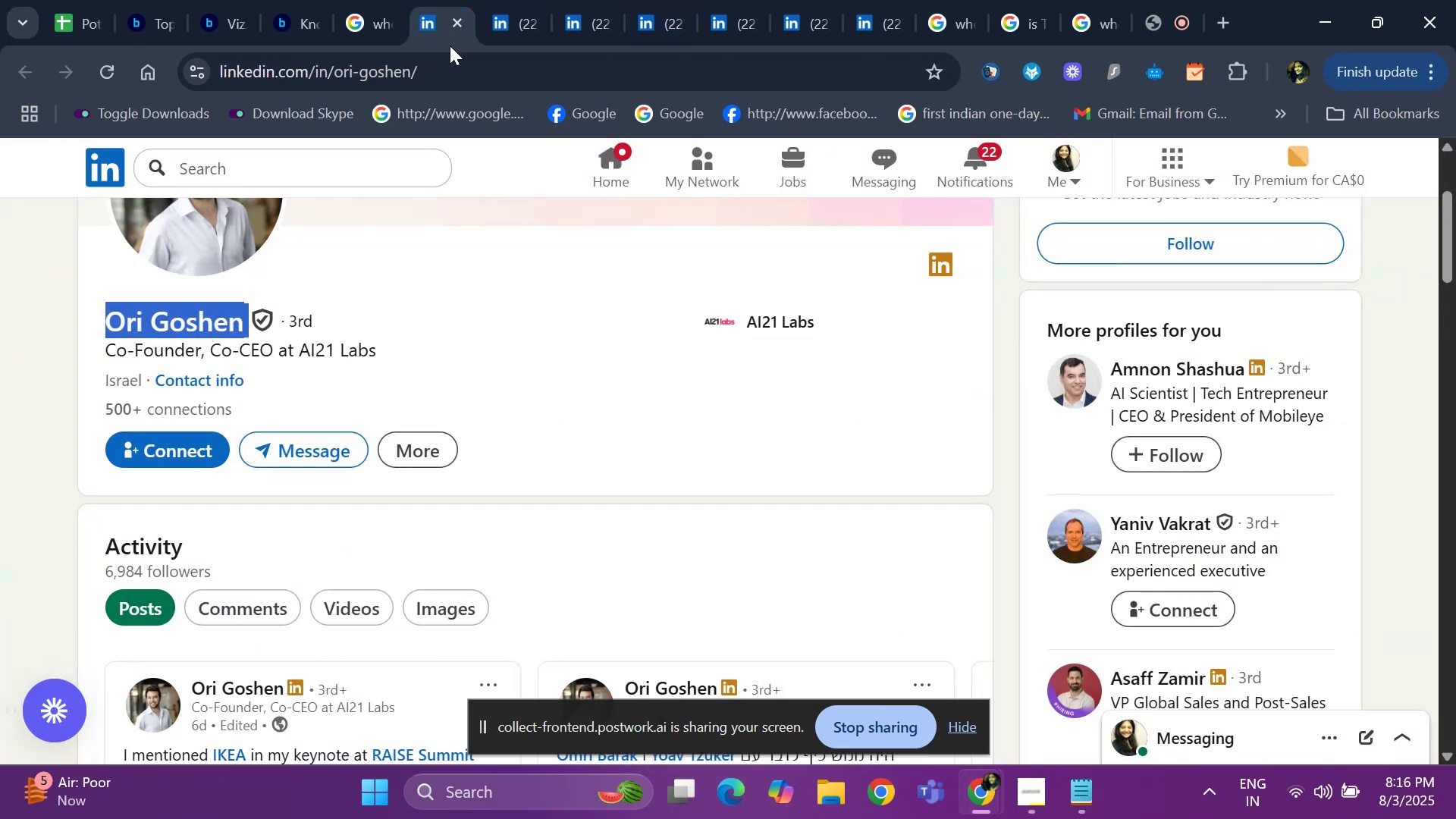 
left_click([458, 65])
 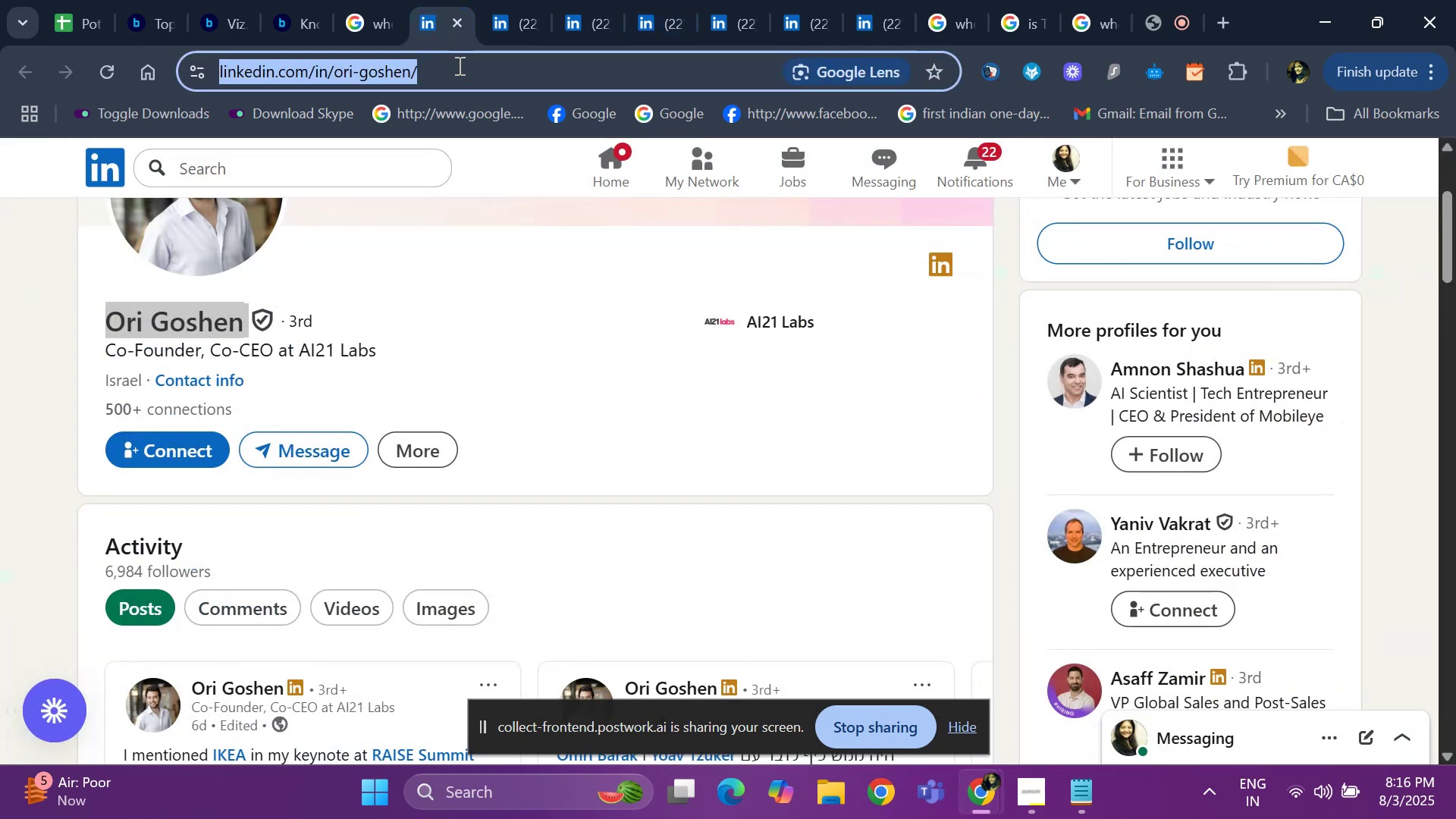 
key(Control+C)
 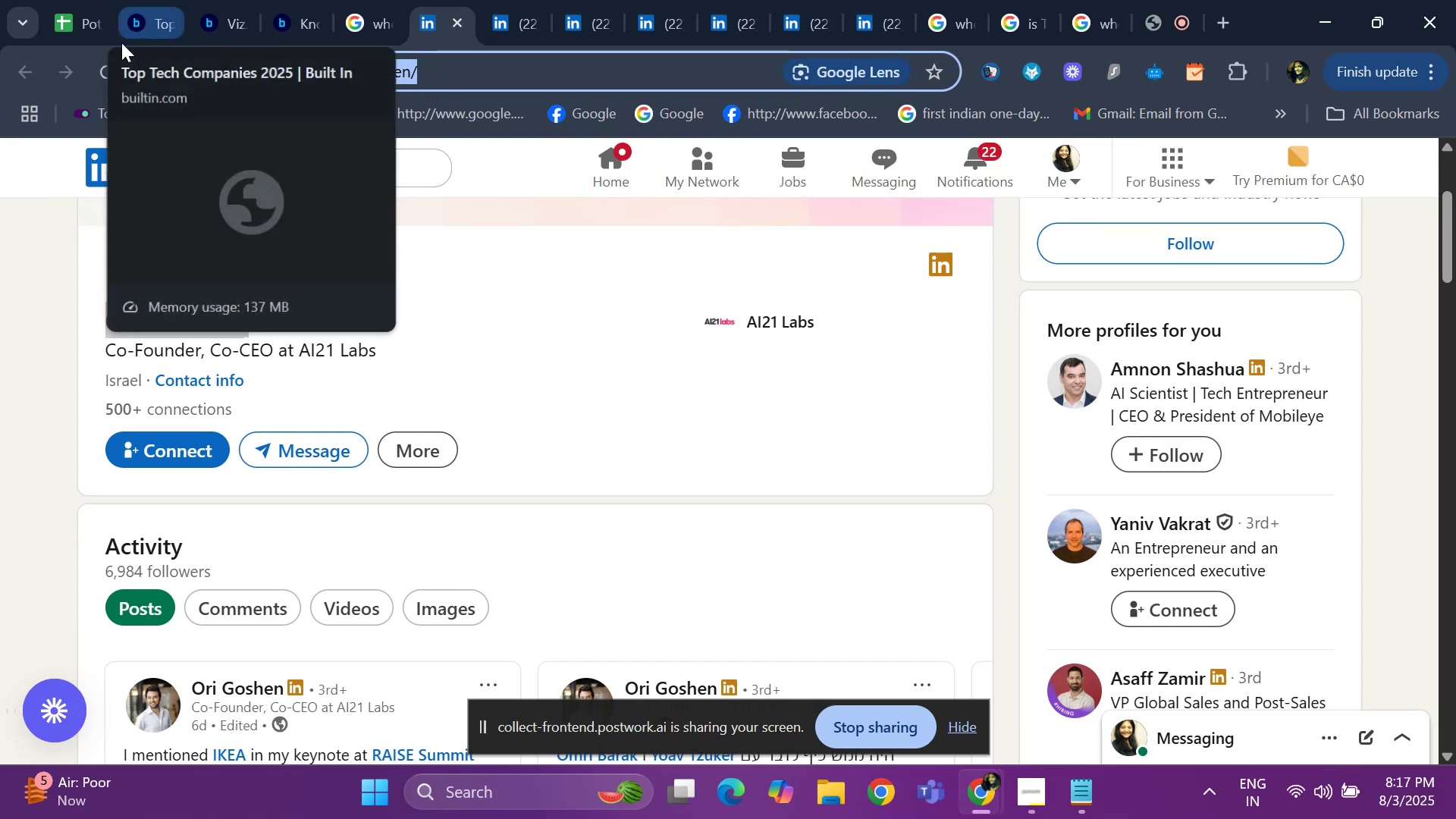 
left_click([84, 20])
 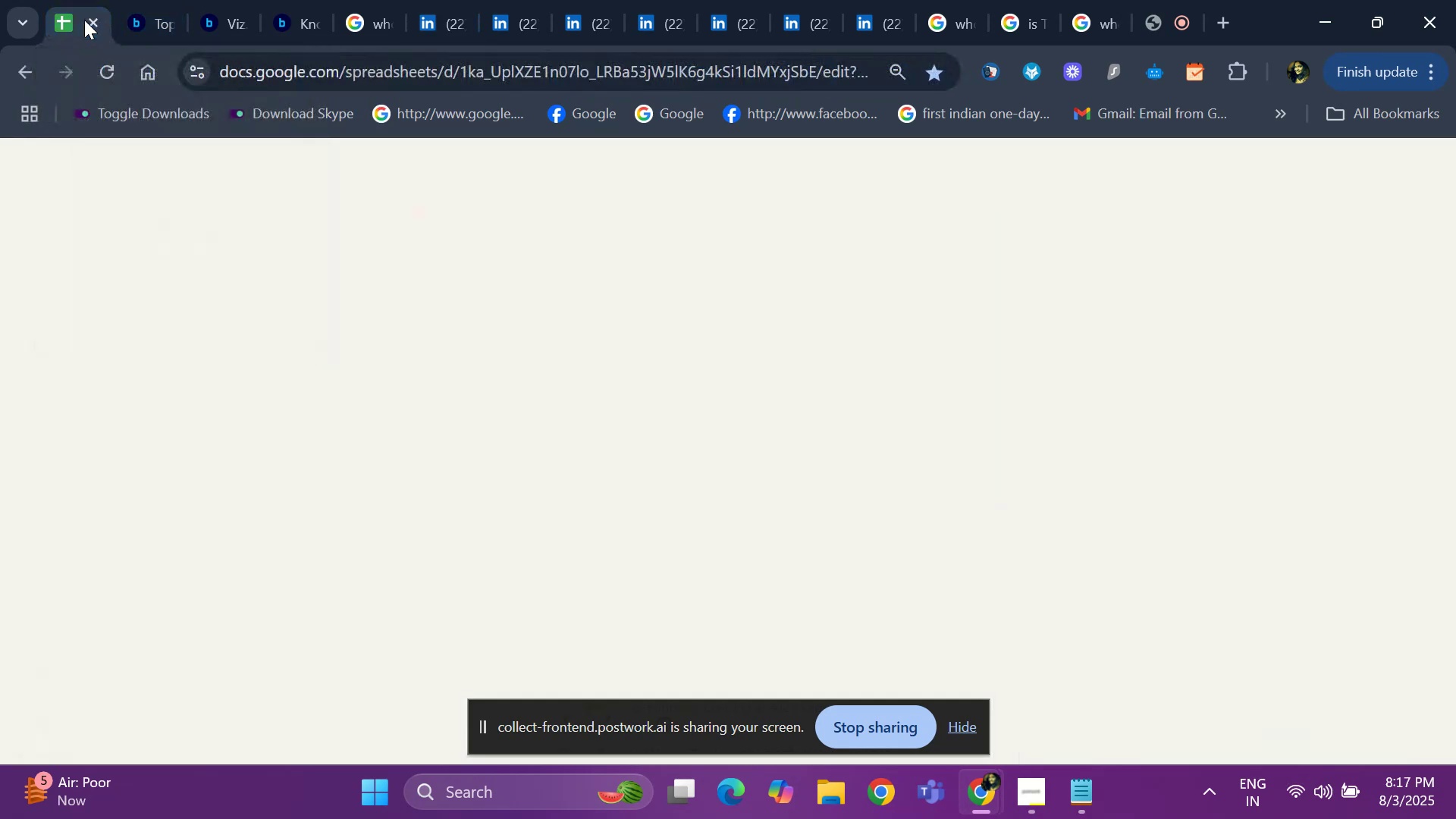 
key(Control+ControlLeft)
 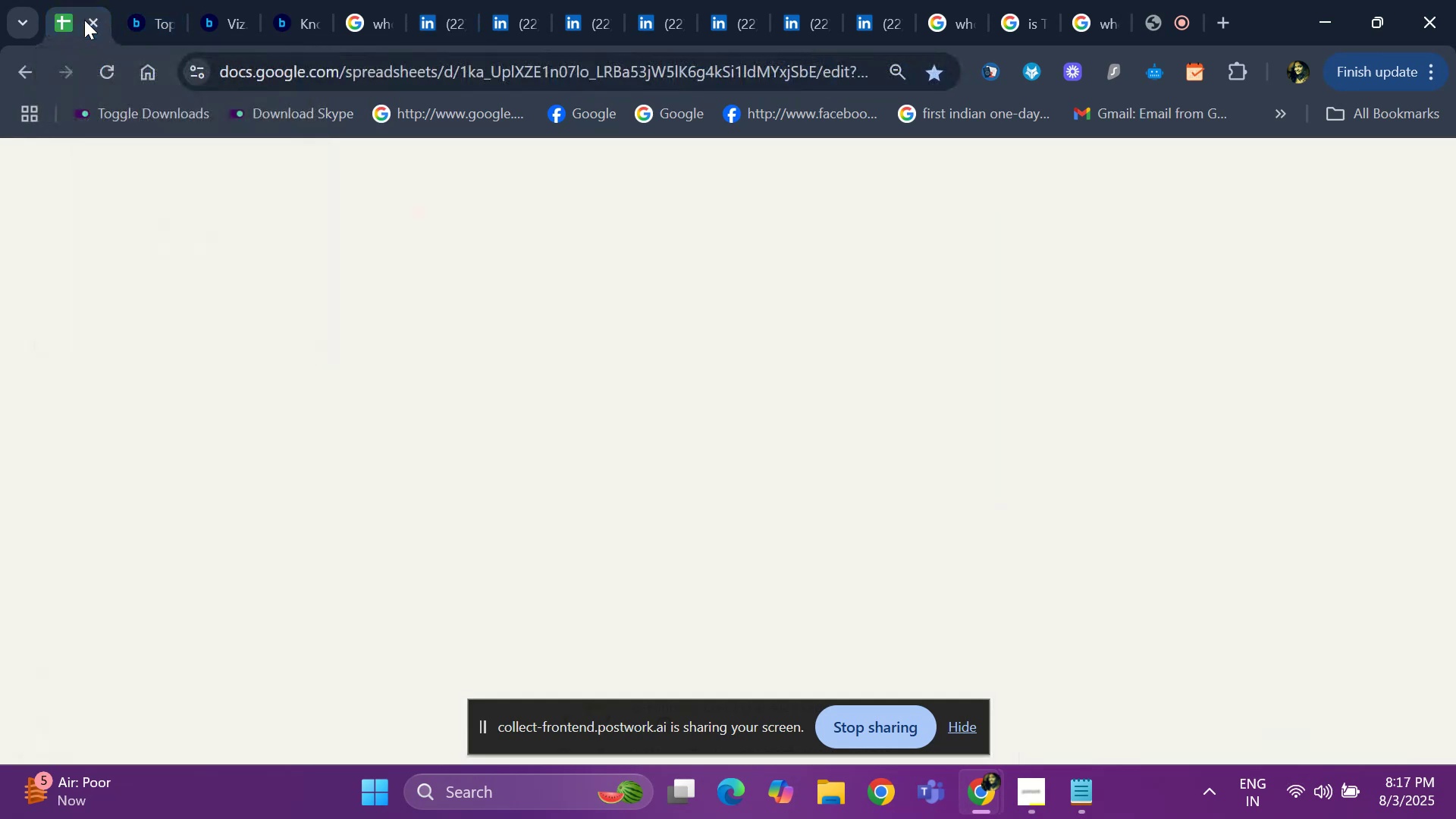 
key(Control+V)
 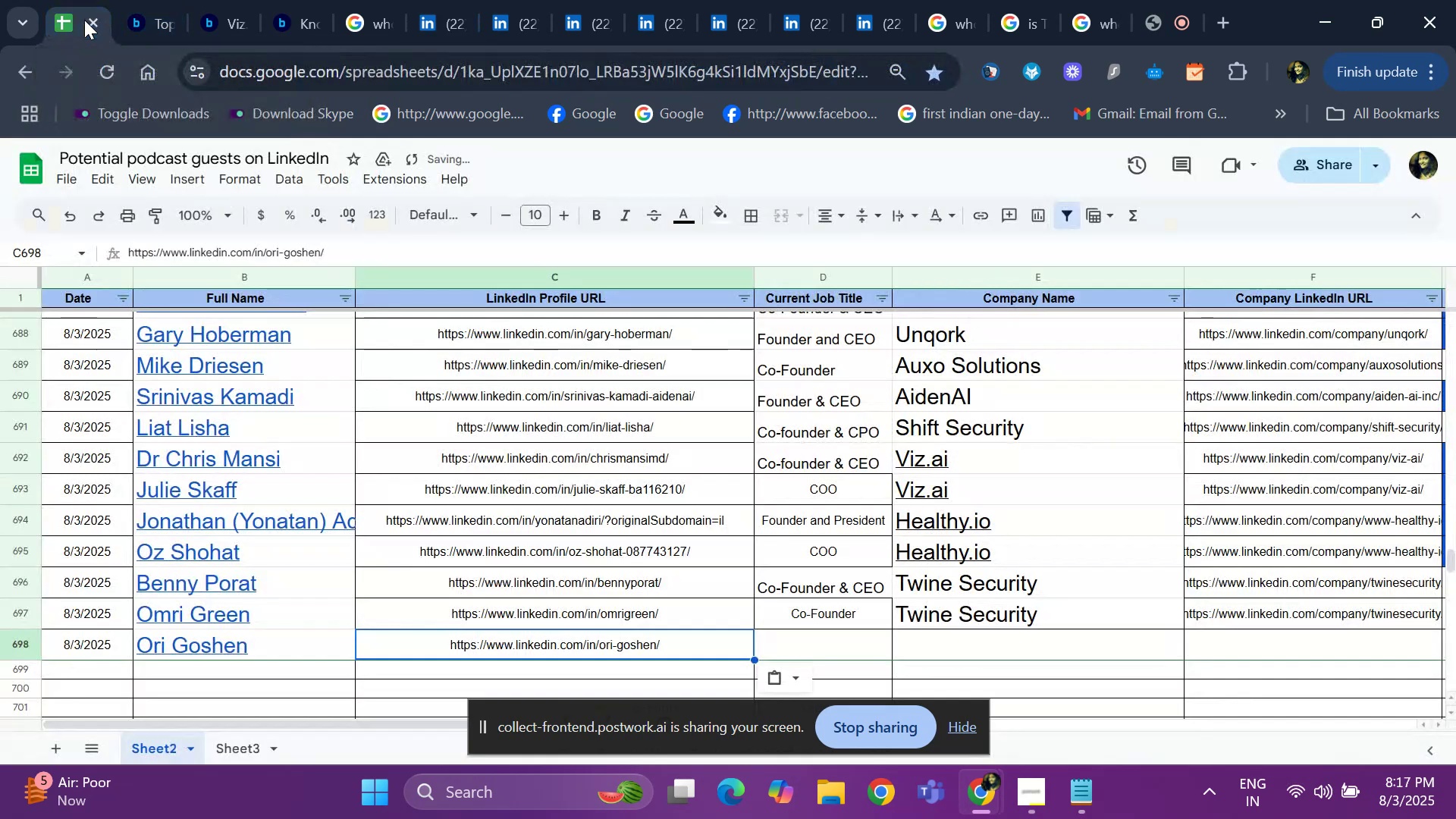 
key(ArrowRight)
 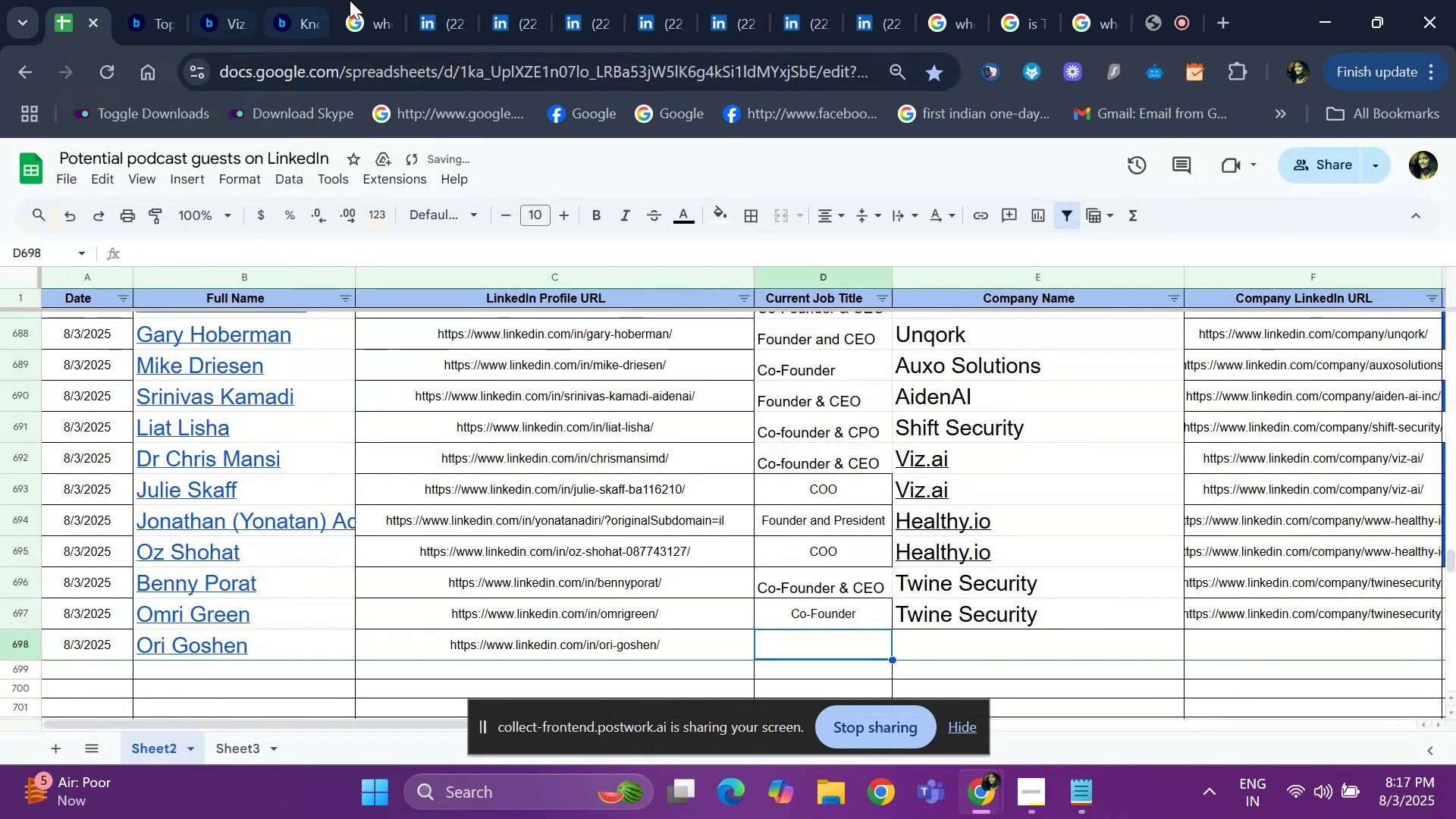 
left_click([413, 3])
 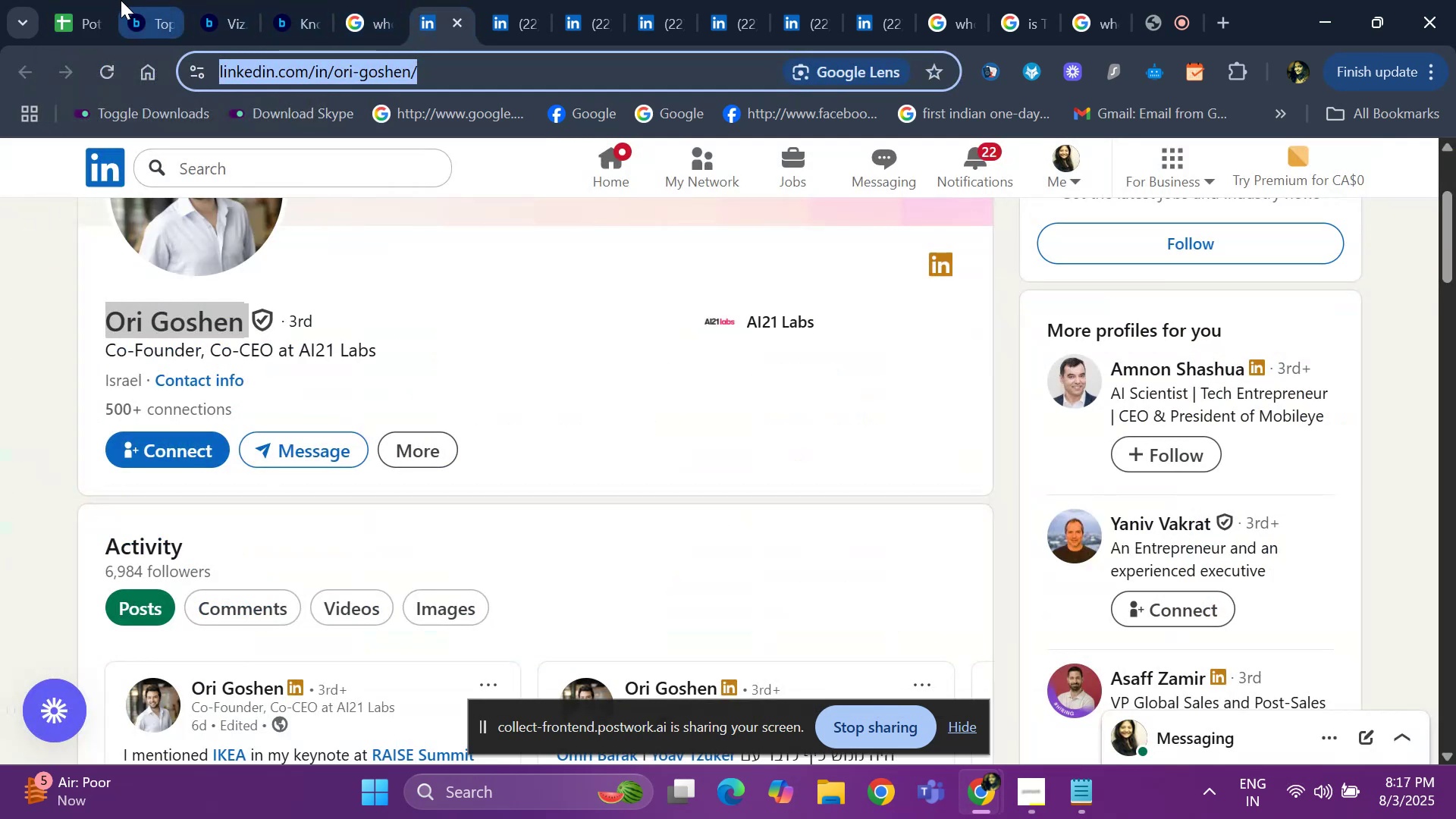 
left_click([74, 10])
 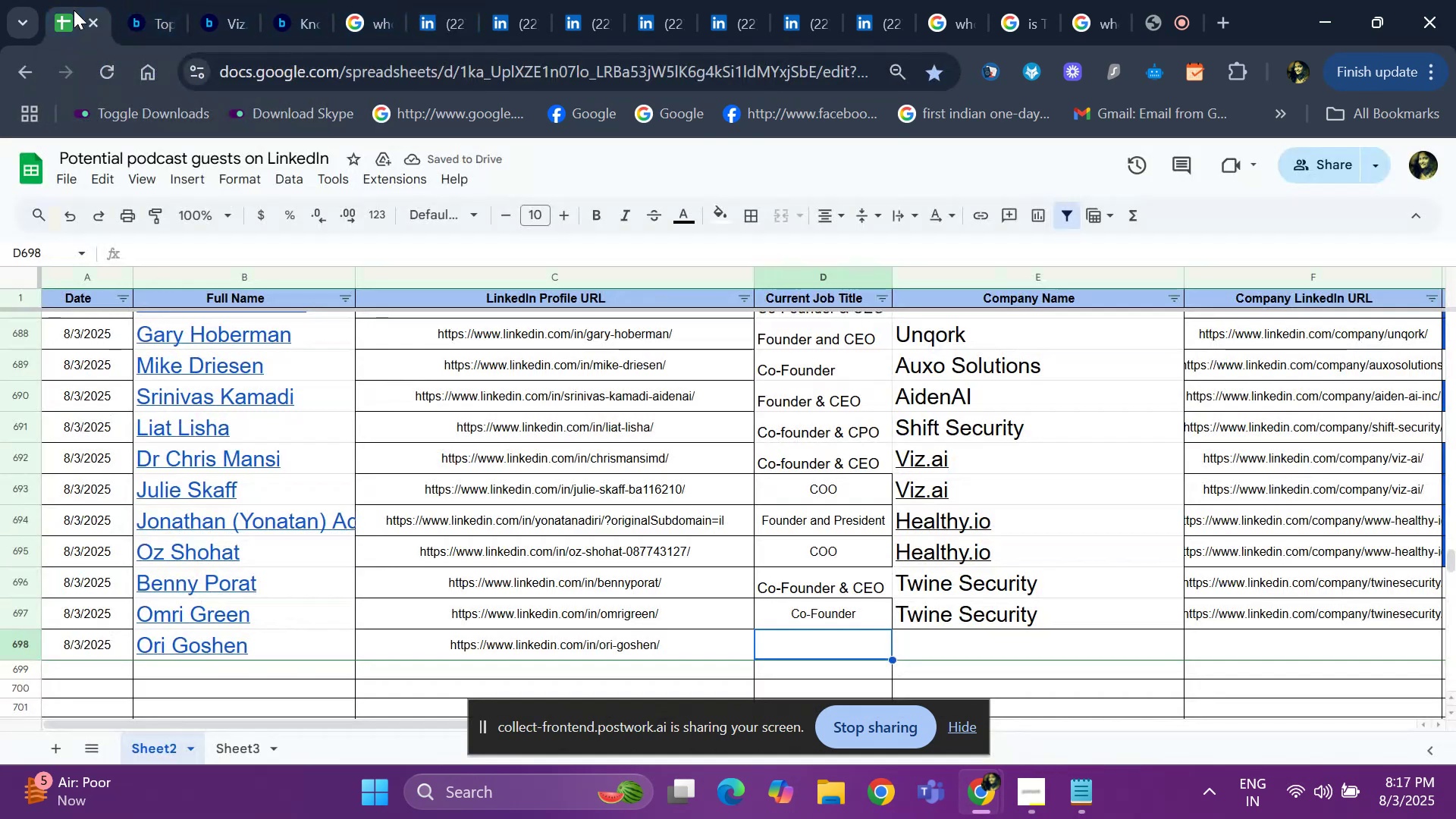 
key(Control+D)
 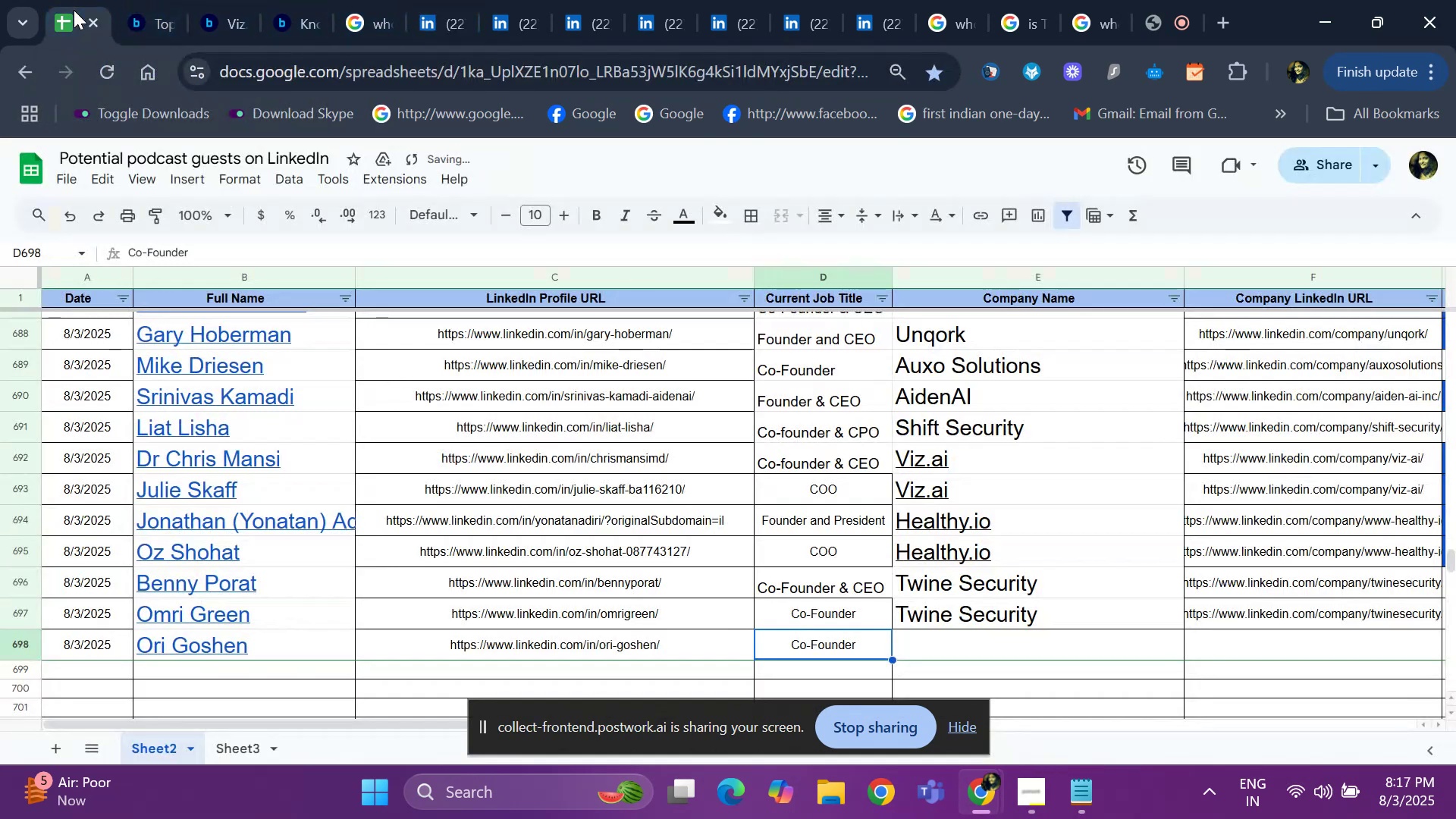 
key(ArrowRight)
 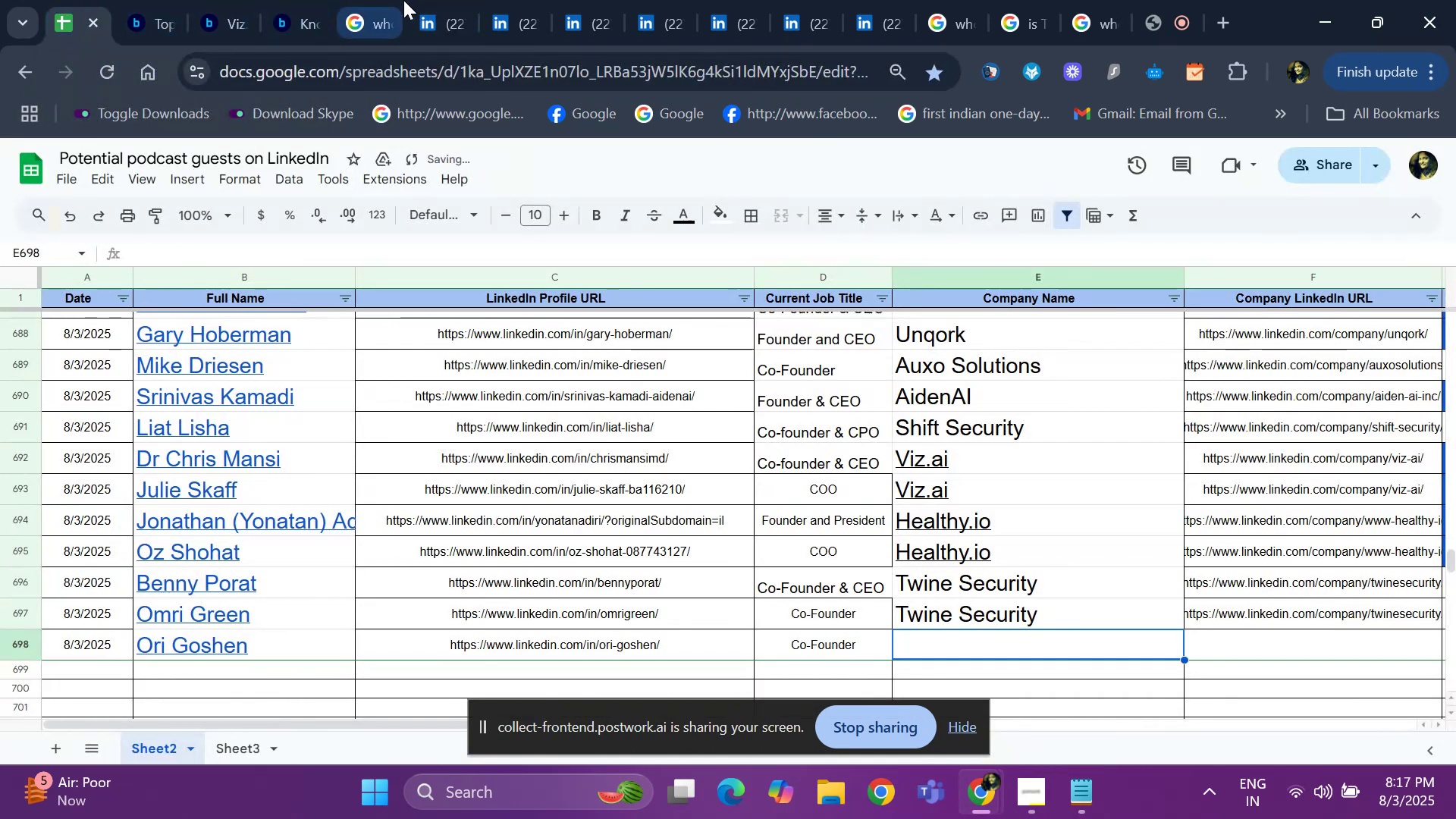 
left_click([422, 6])
 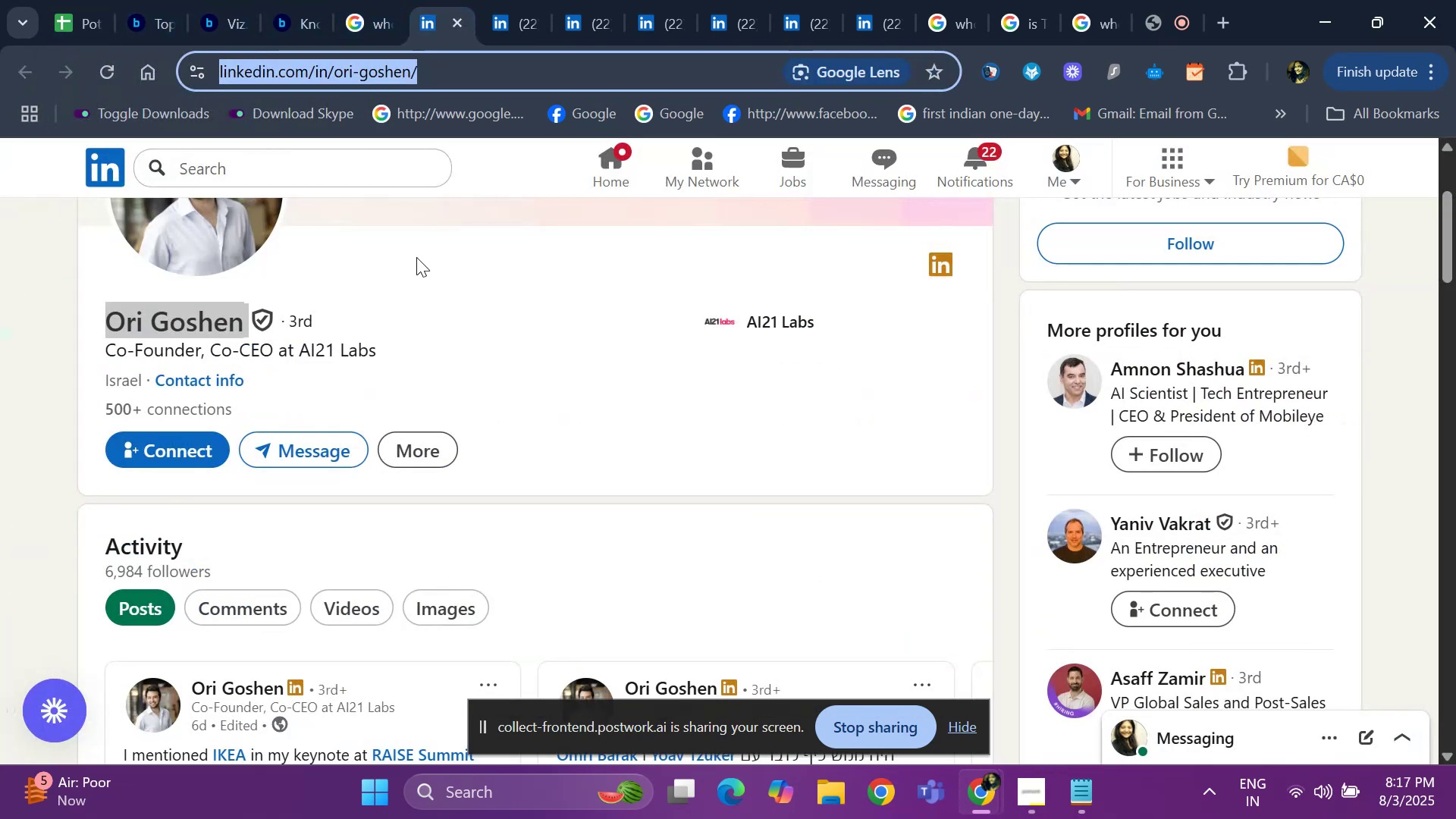 
scroll: coordinate [423, 265], scroll_direction: up, amount: 1.0
 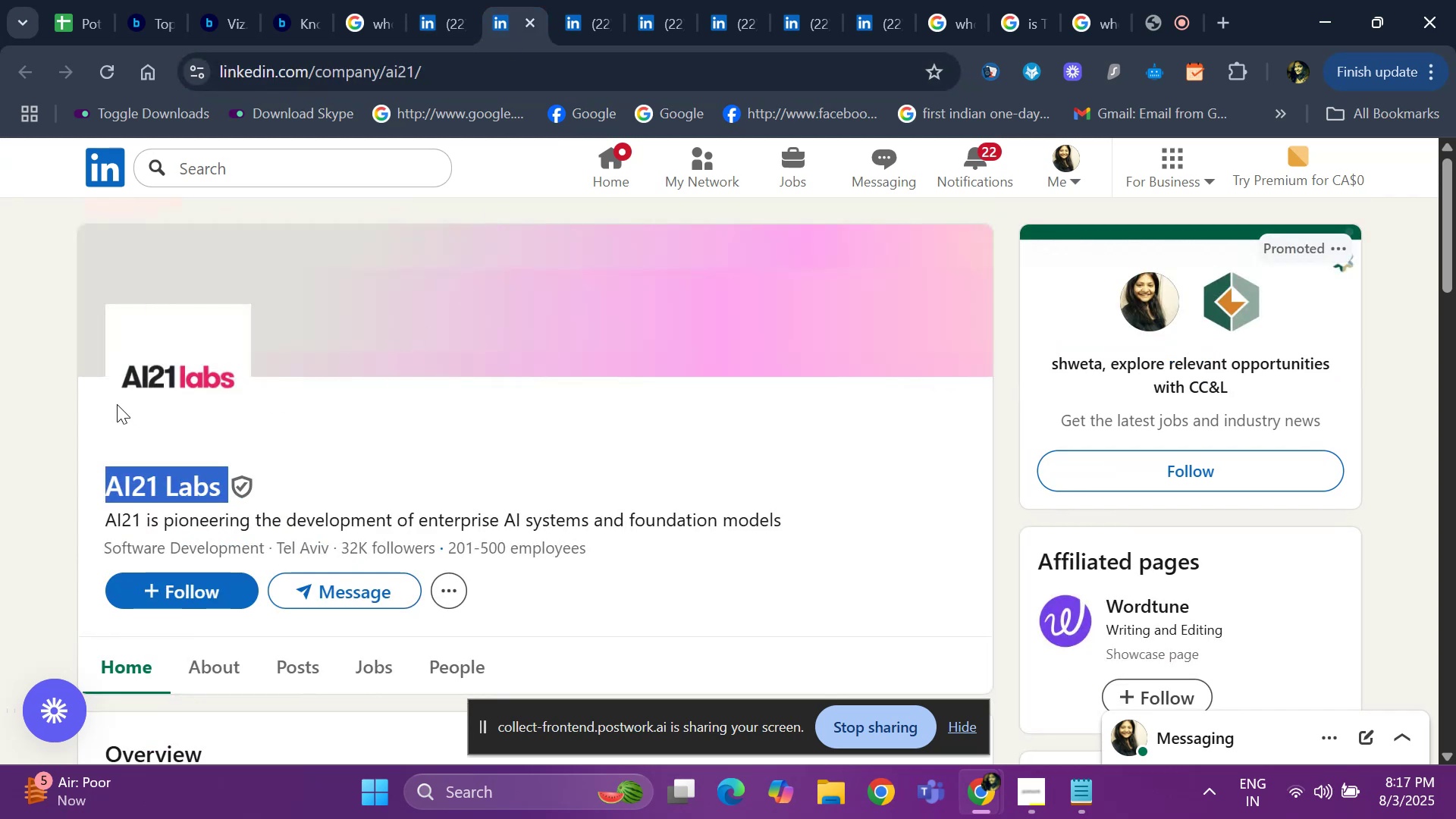 
key(Control+ControlLeft)
 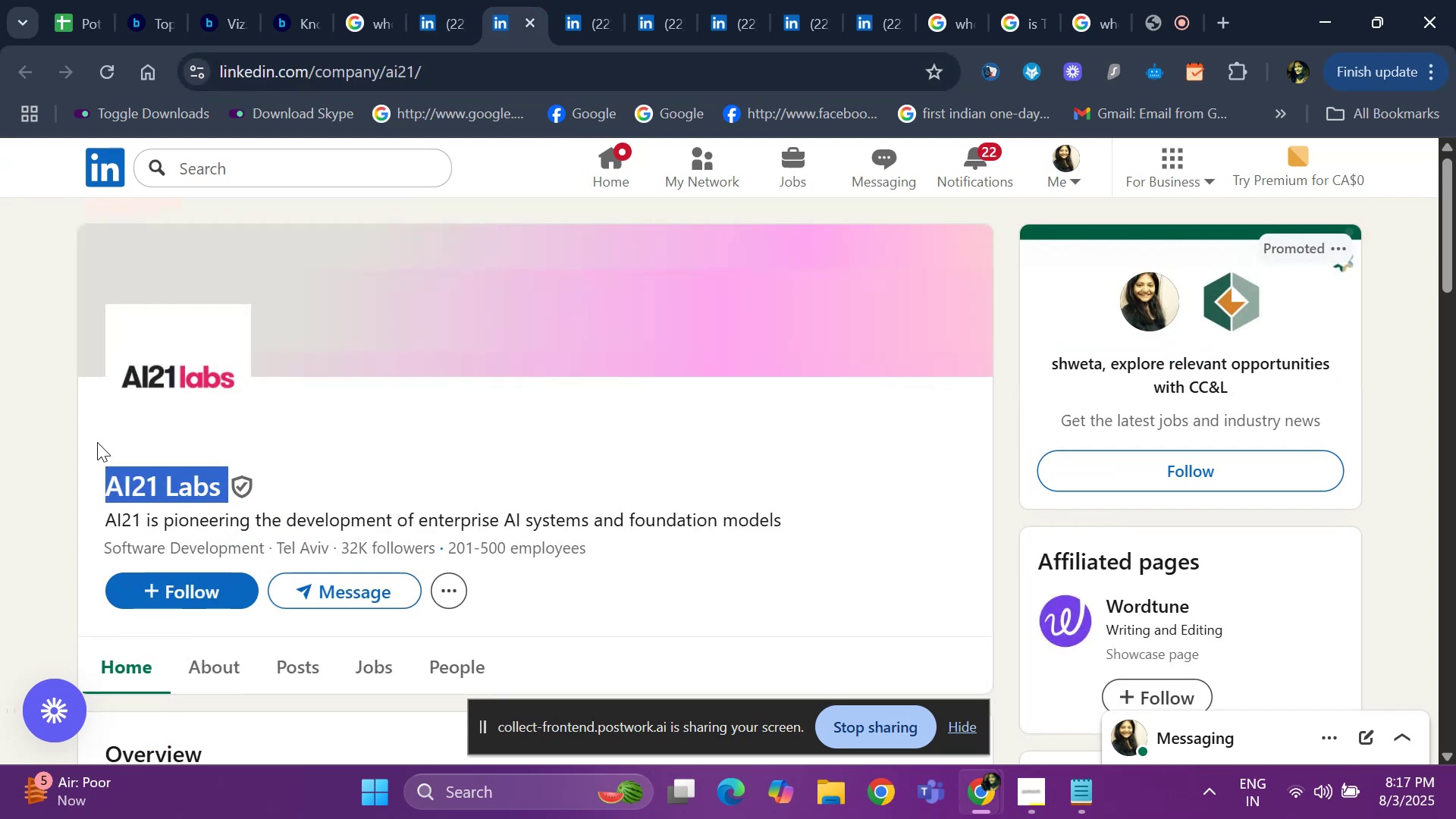 
key(Control+C)
 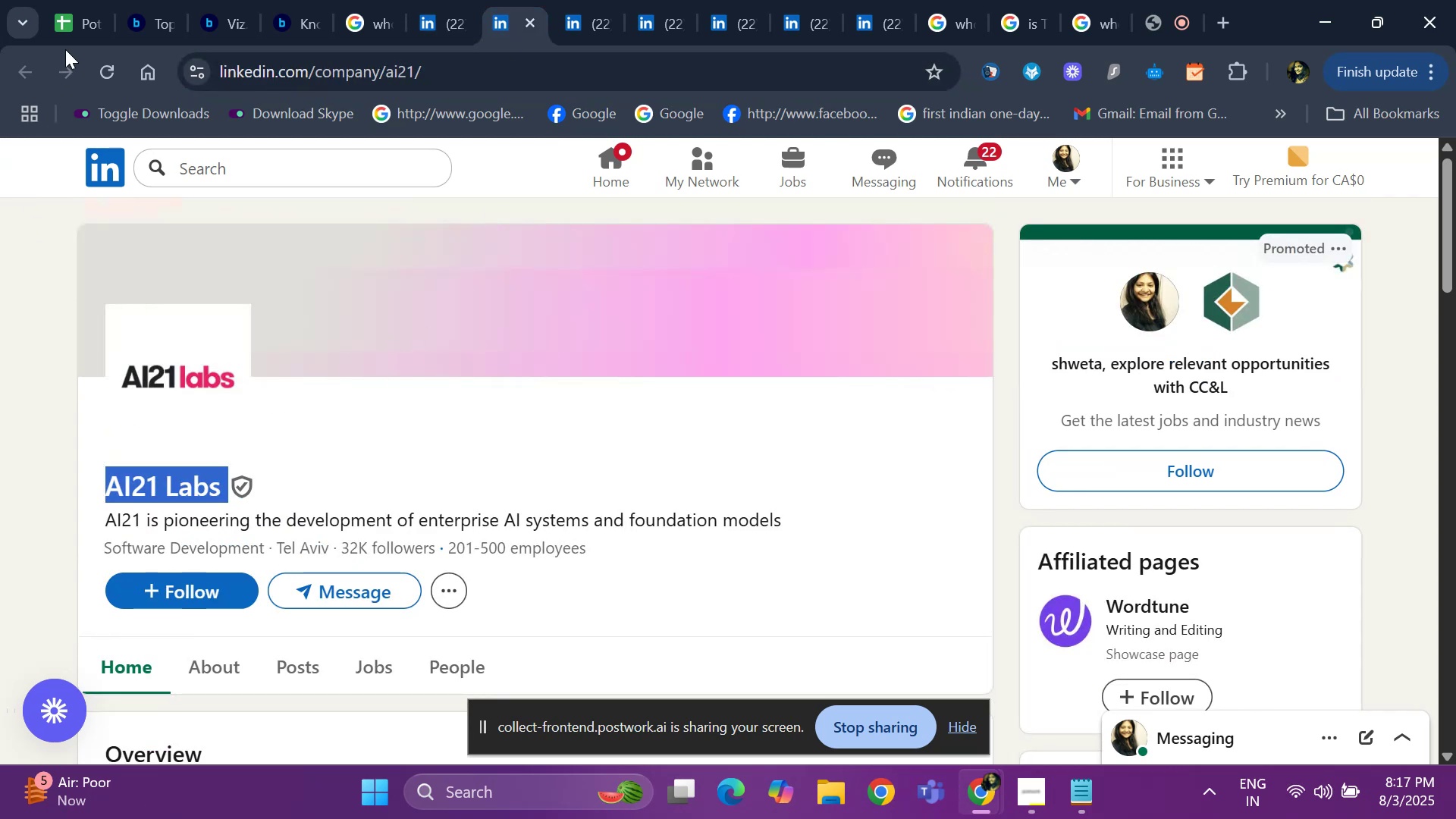 
left_click([71, 30])
 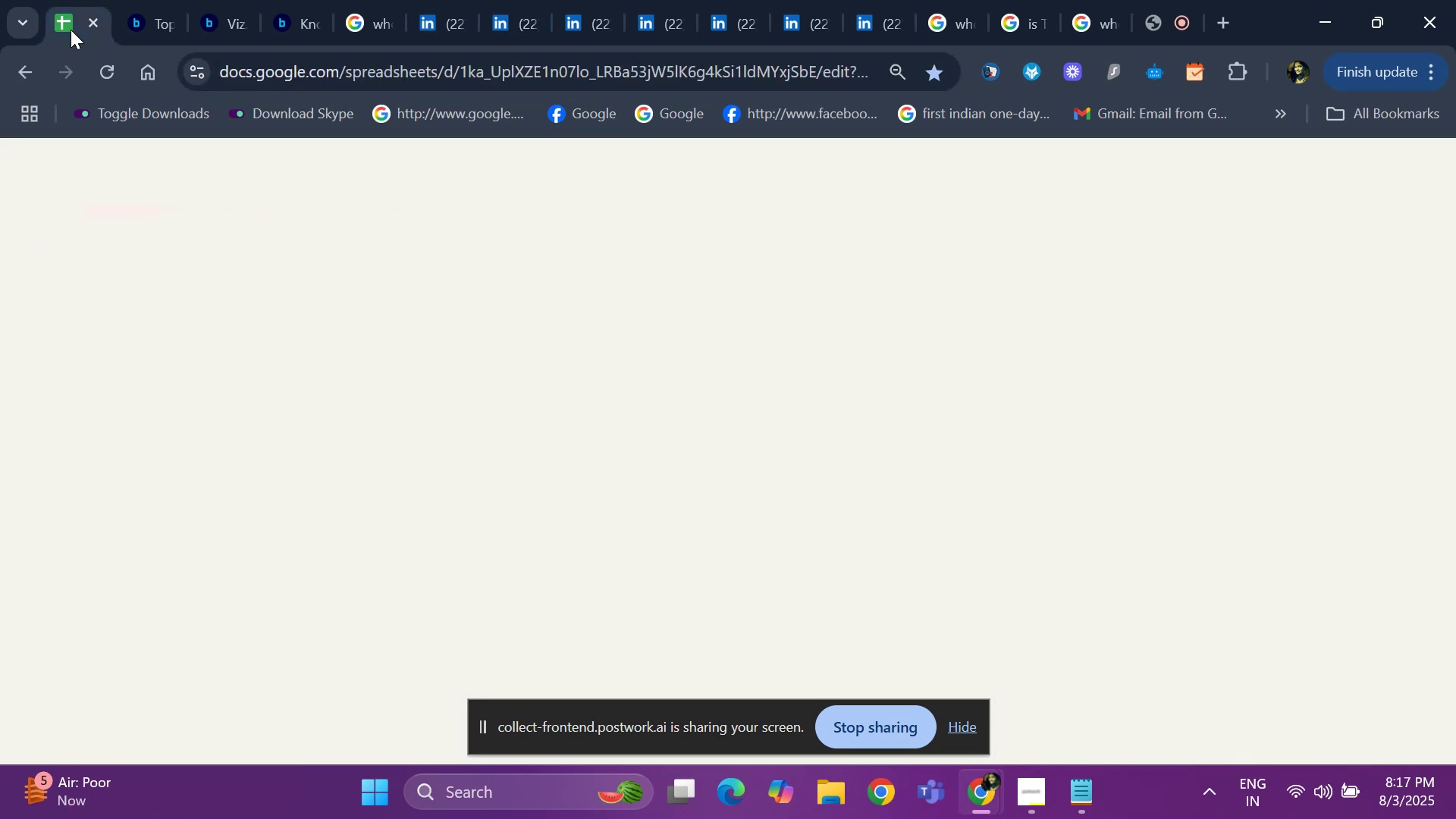 
key(Control+V)
 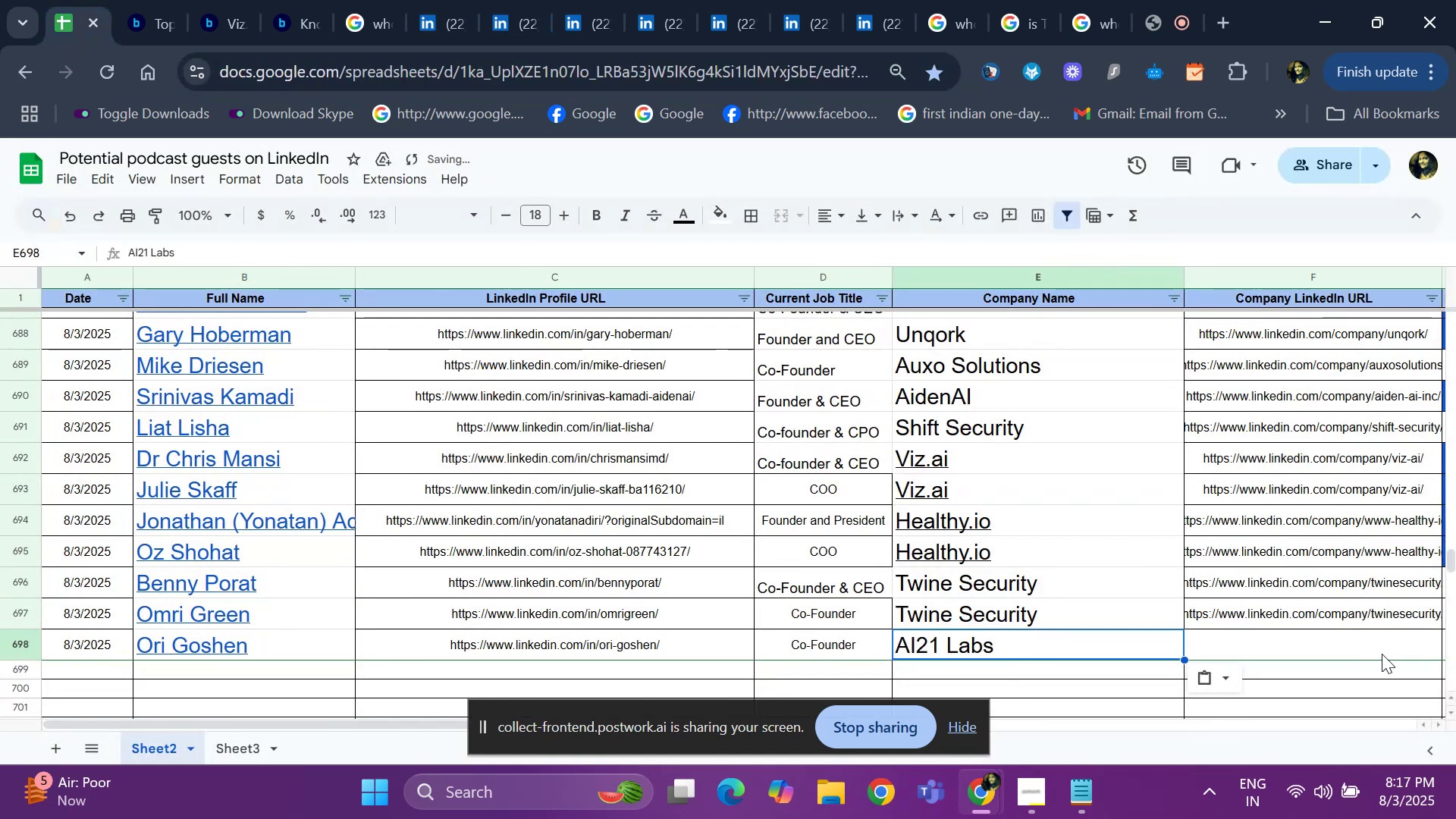 
left_click([1329, 628])
 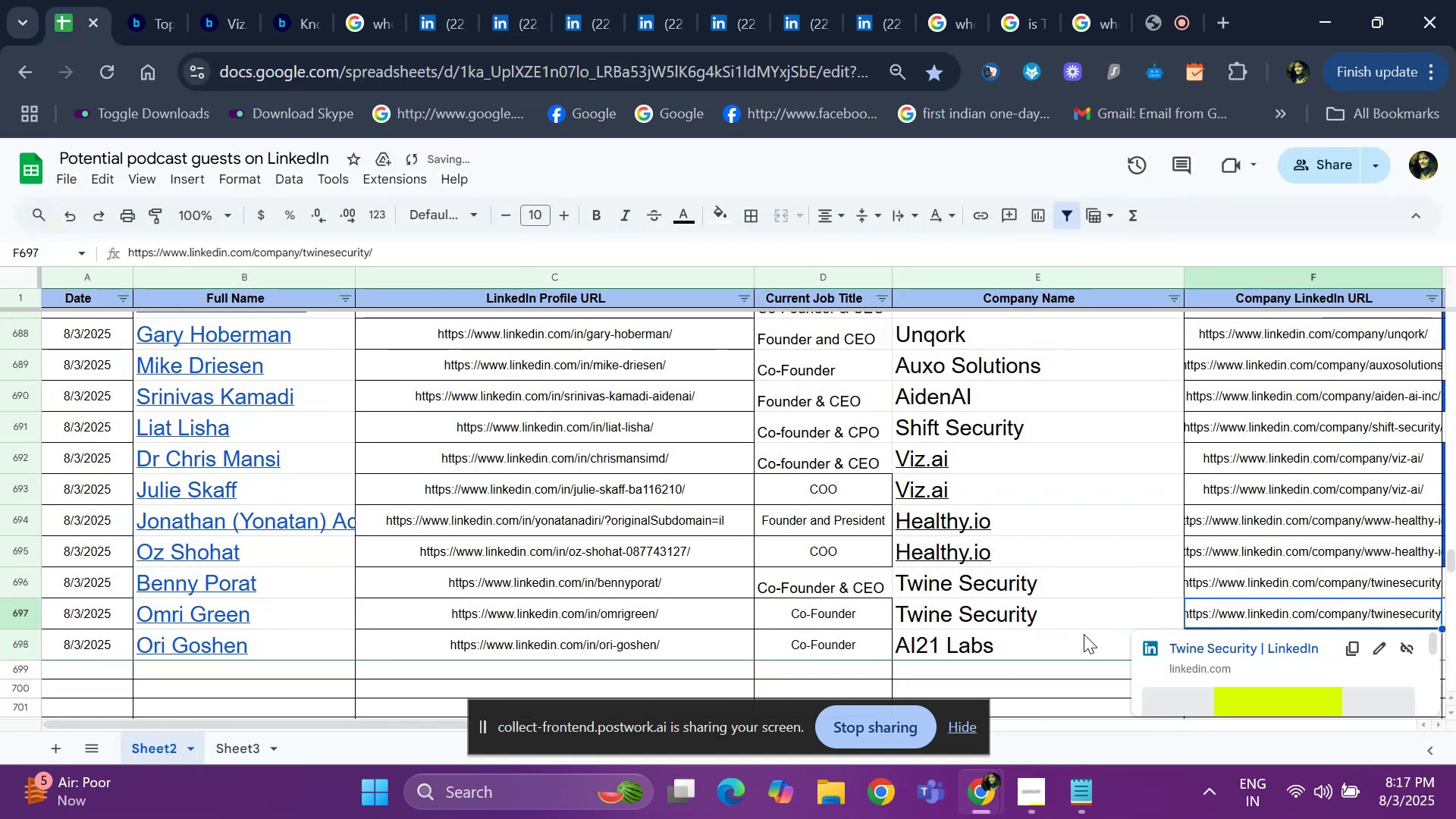 
left_click([1080, 639])
 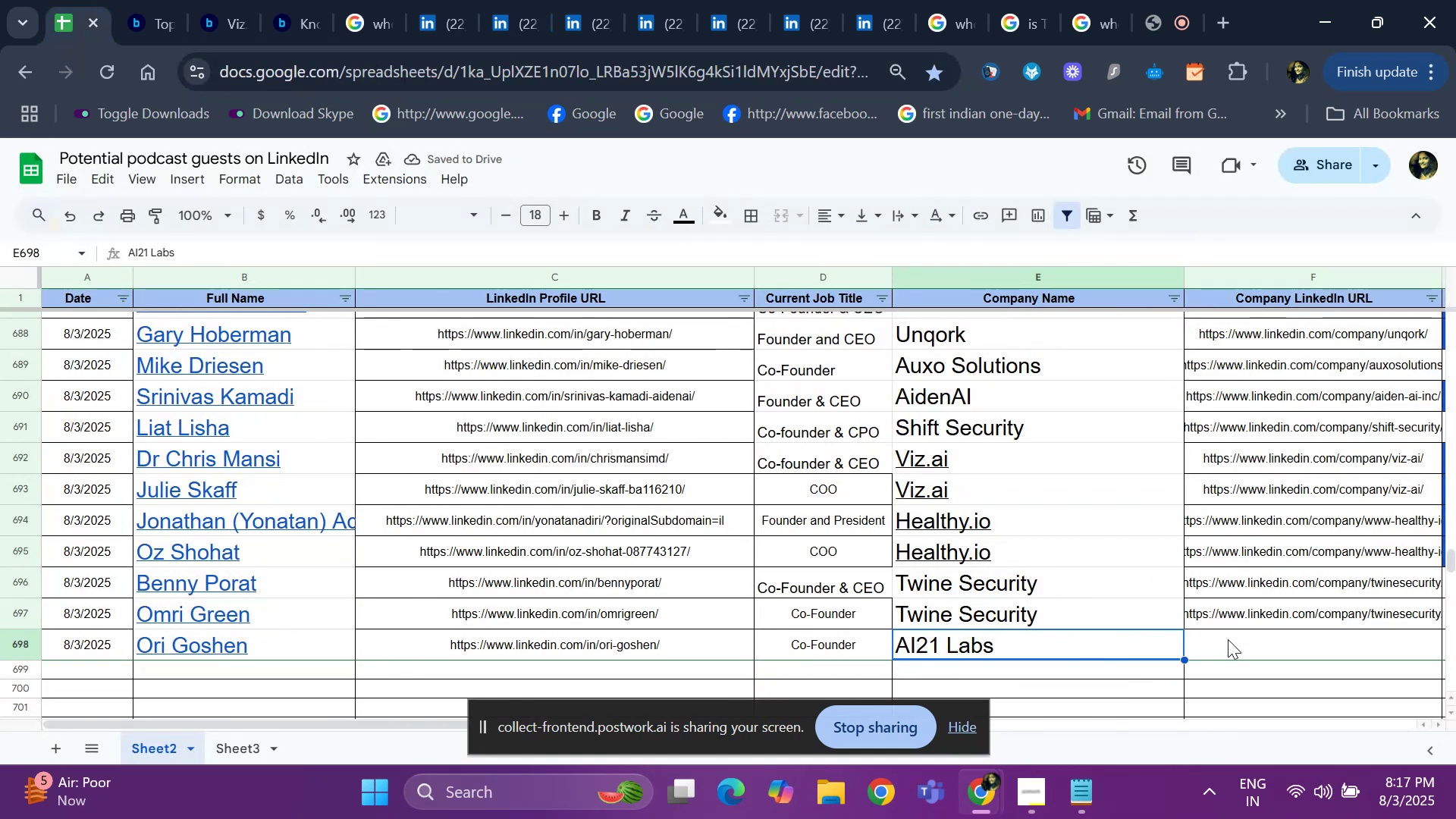 
left_click([1231, 638])
 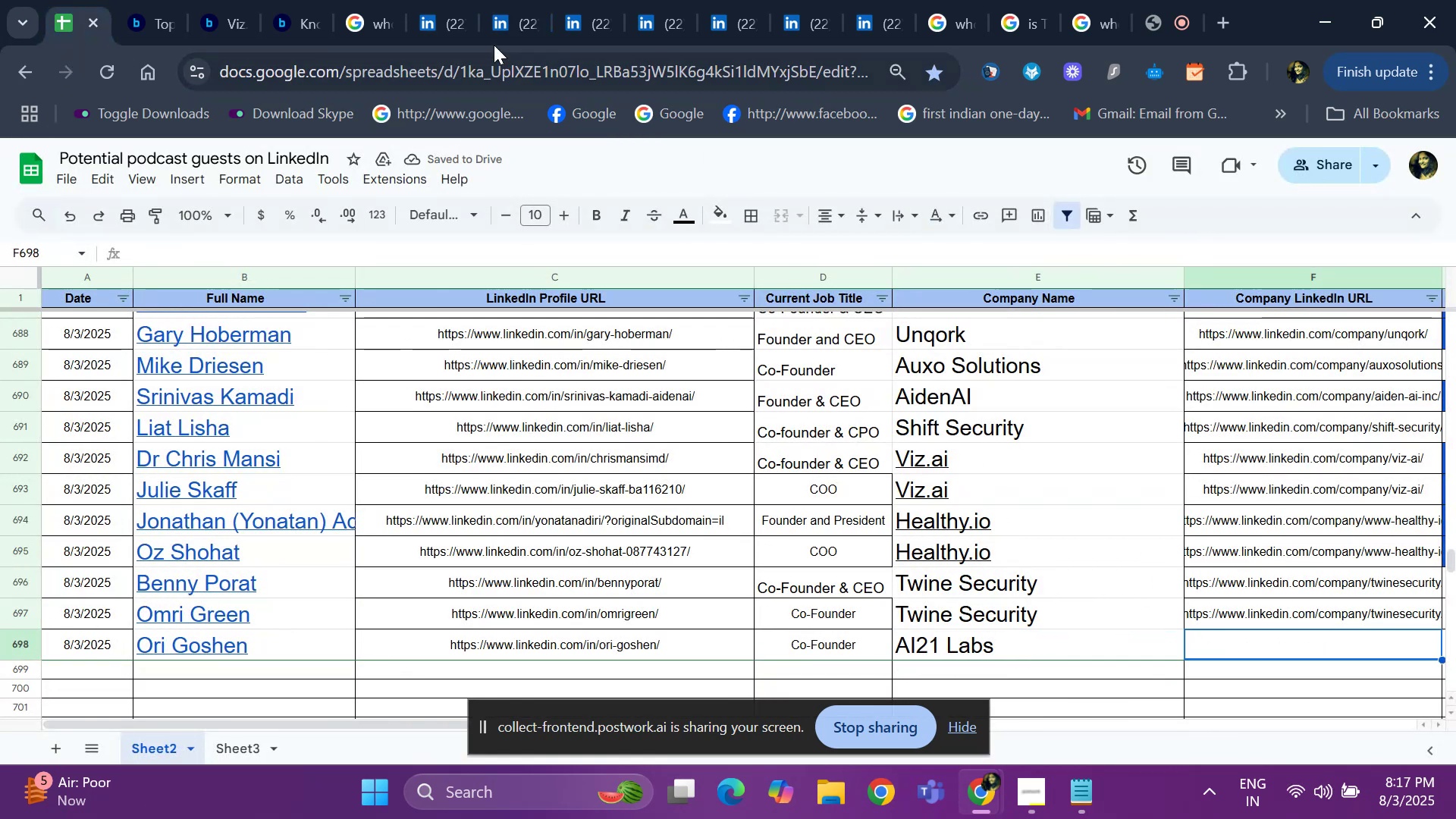 
left_click([497, 19])
 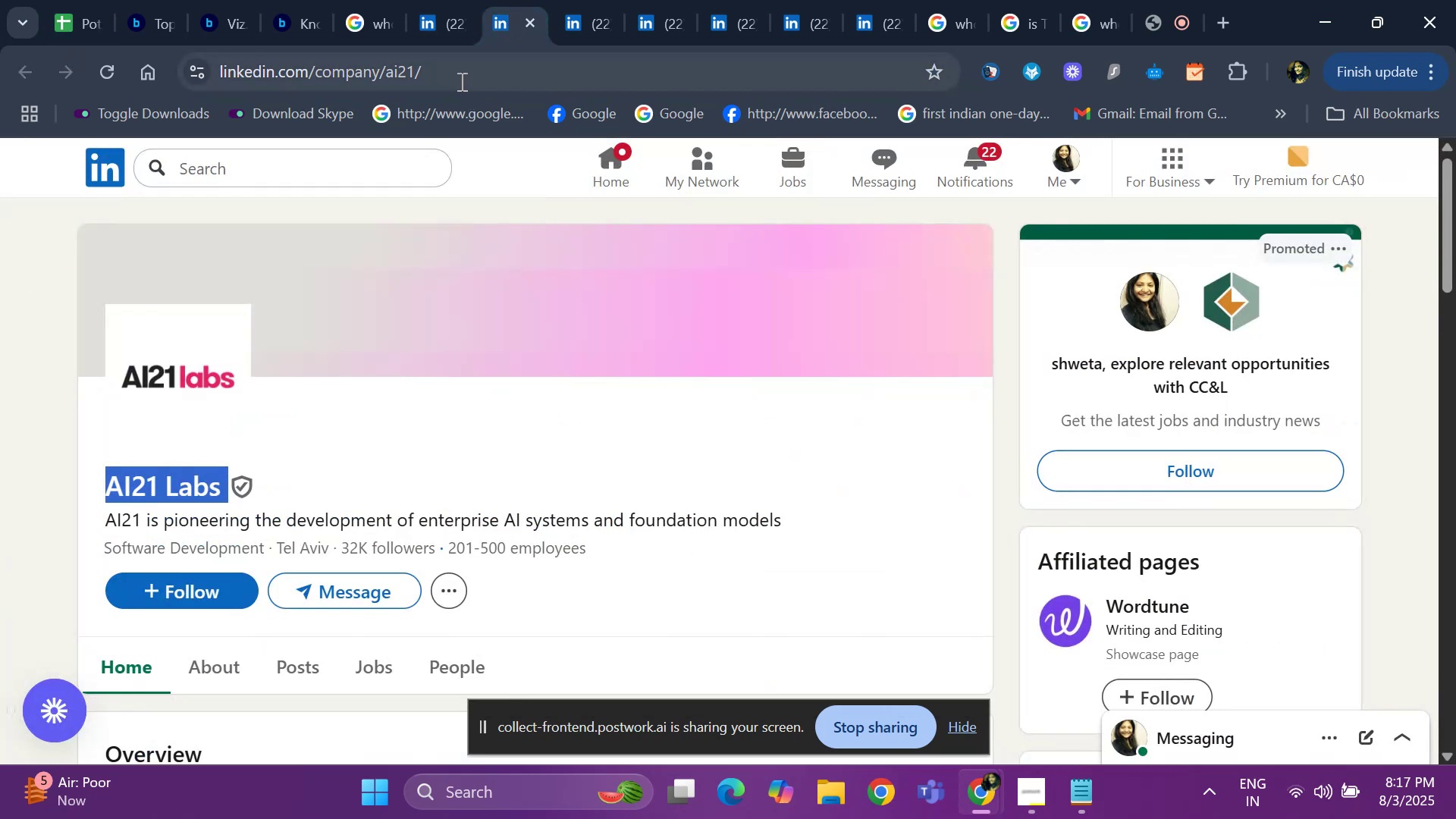 
left_click([460, 81])
 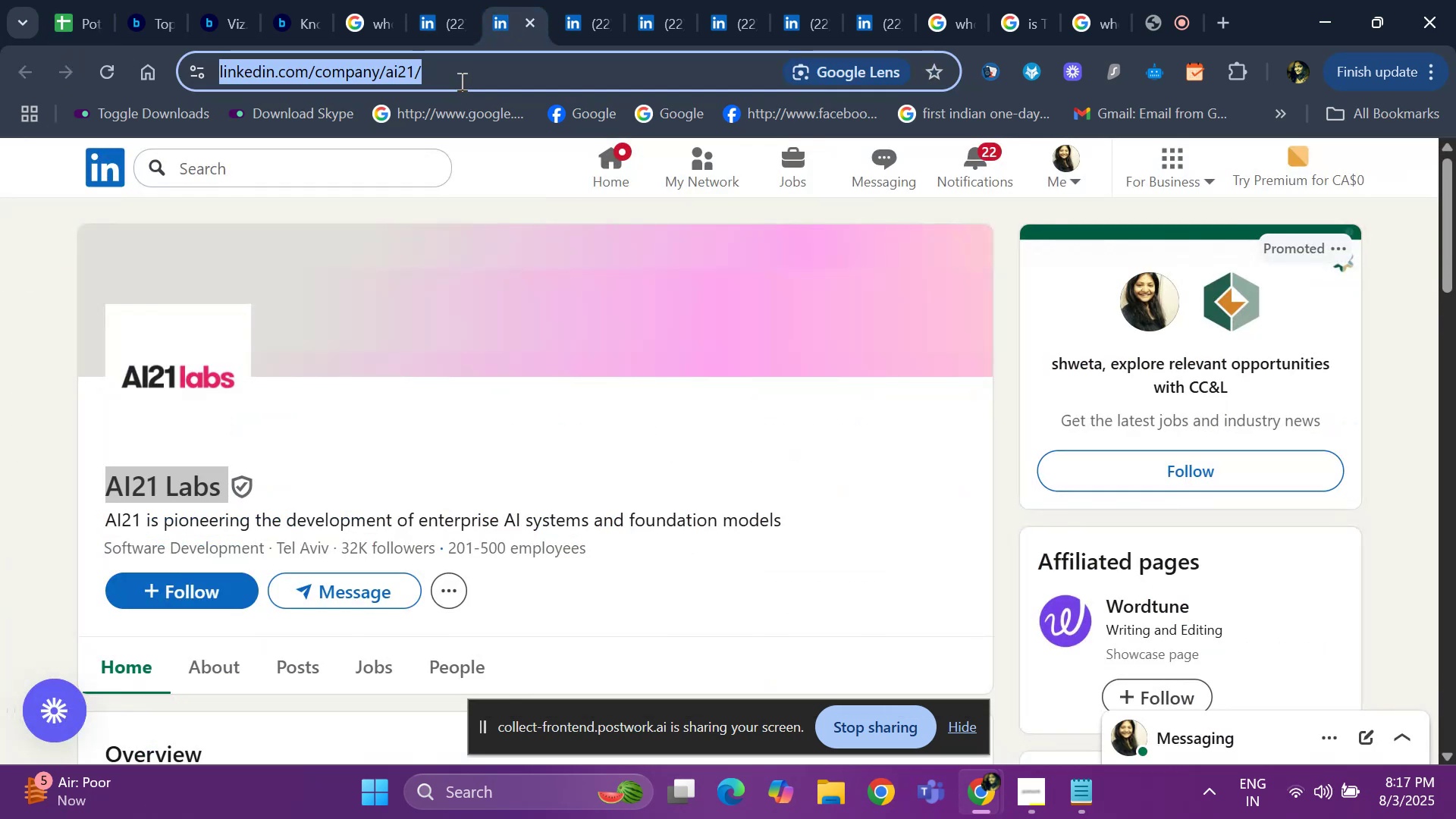 
key(Control+C)
 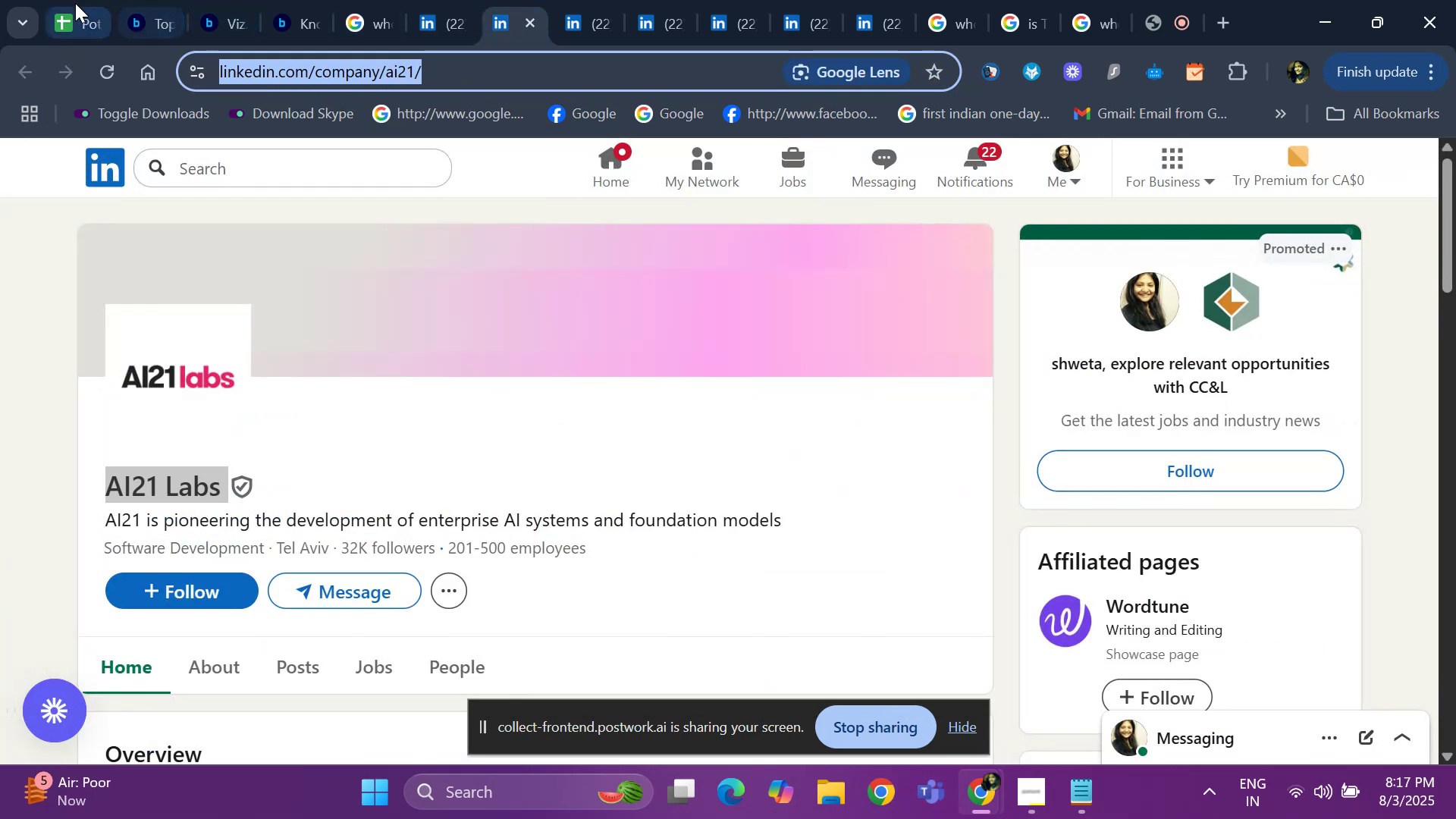 
left_click([75, 4])
 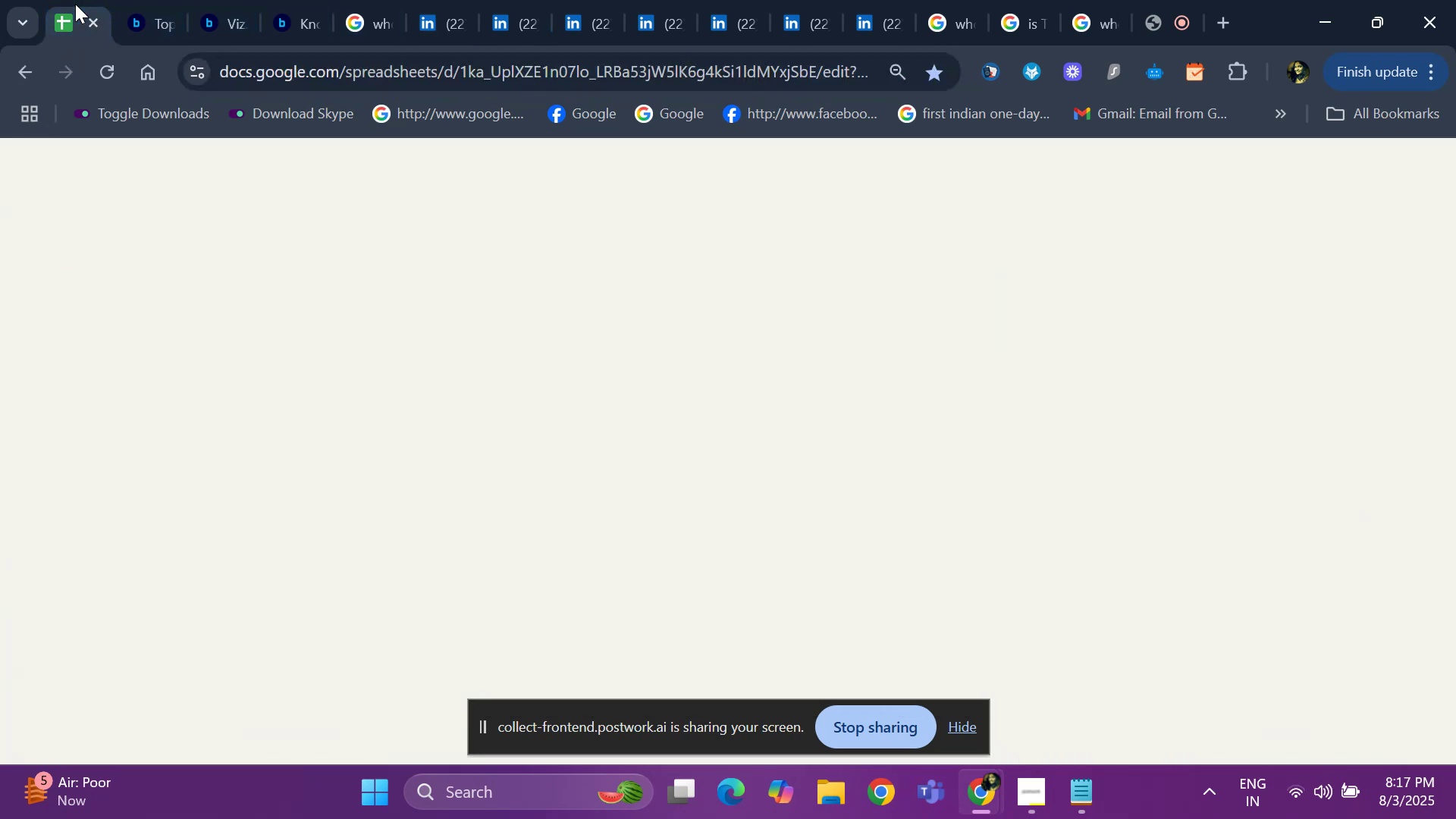 
key(Control+V)
 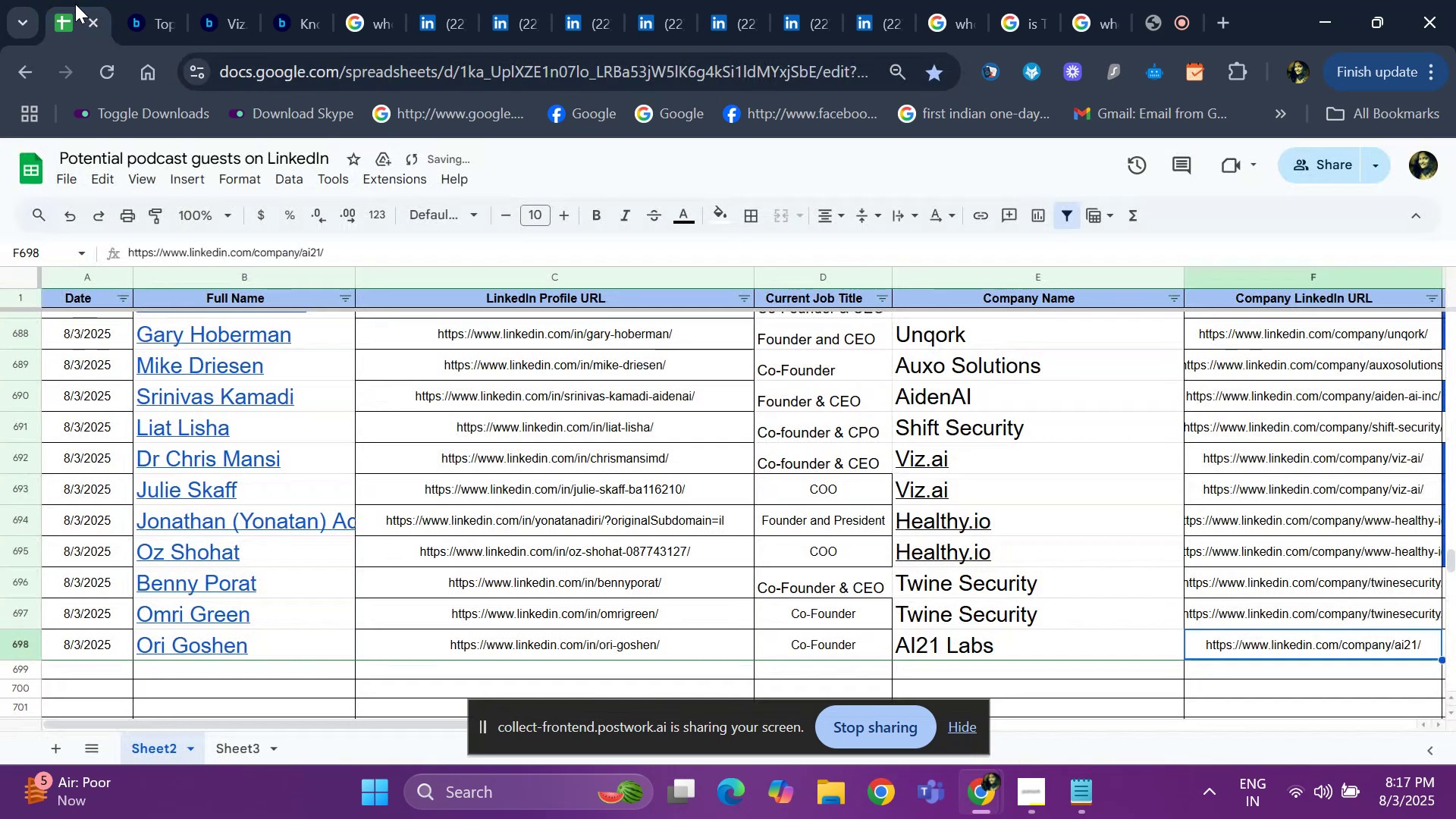 
key(ArrowRight)
 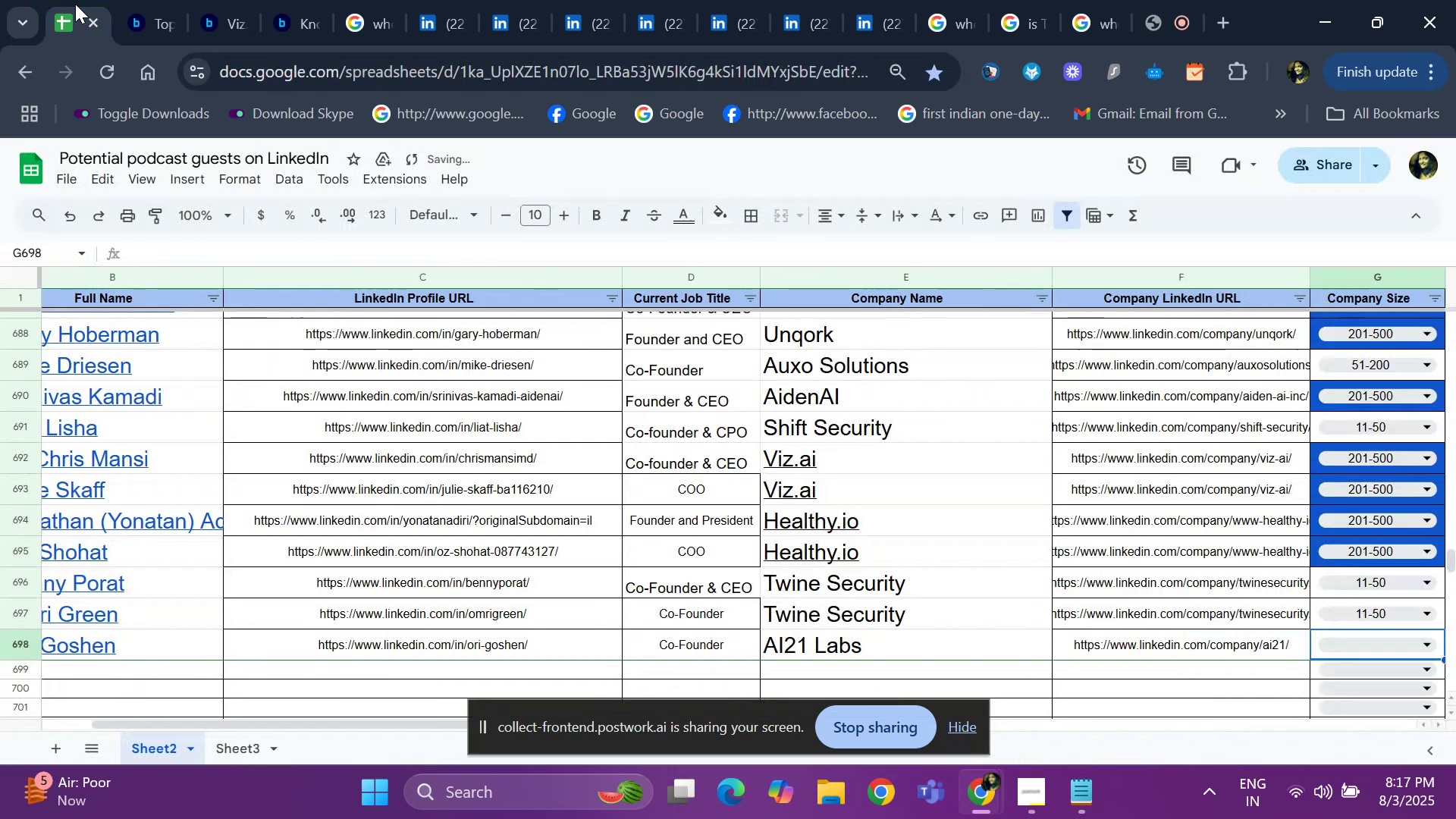 
key(ArrowRight)
 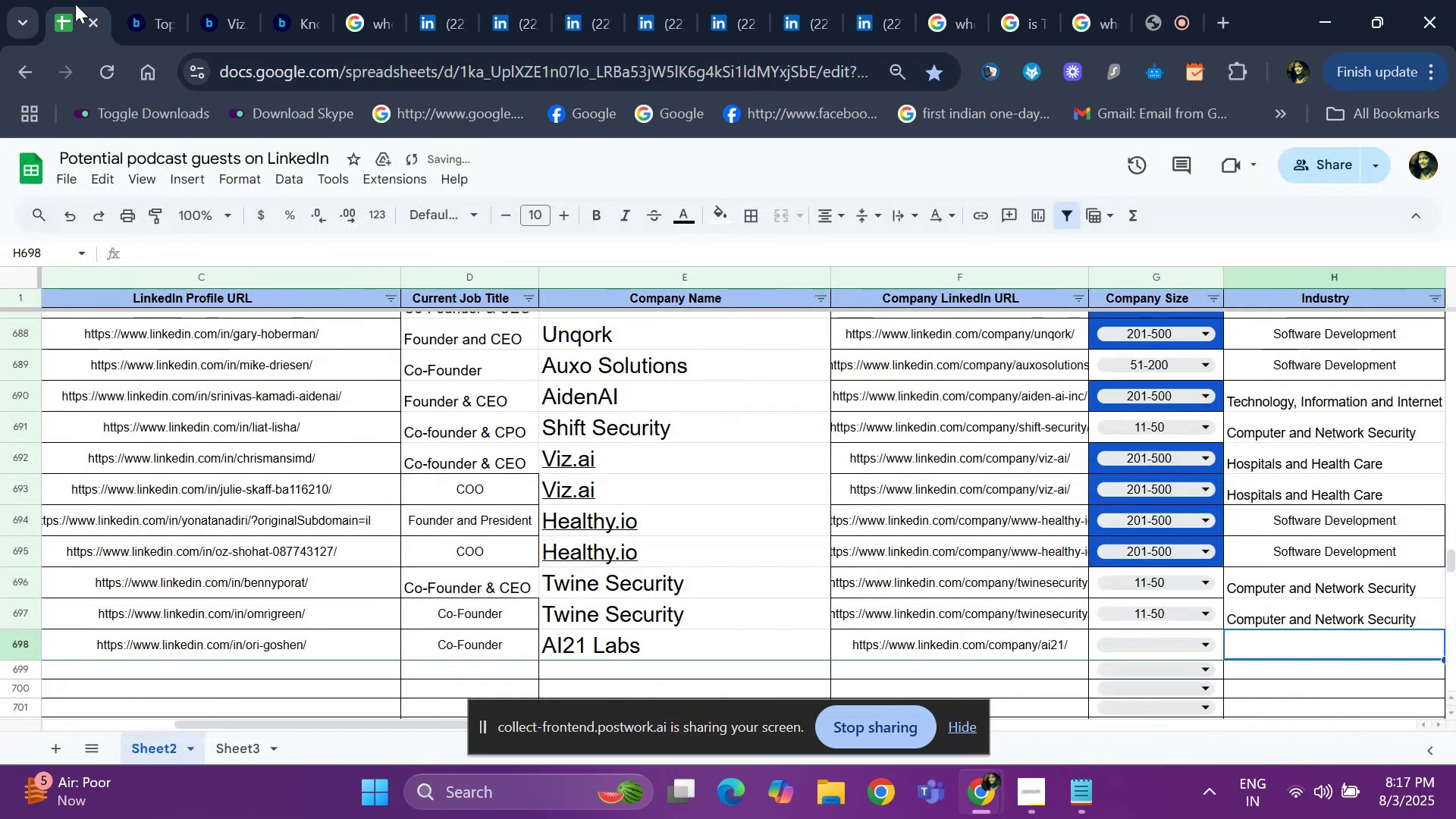 
key(ArrowRight)
 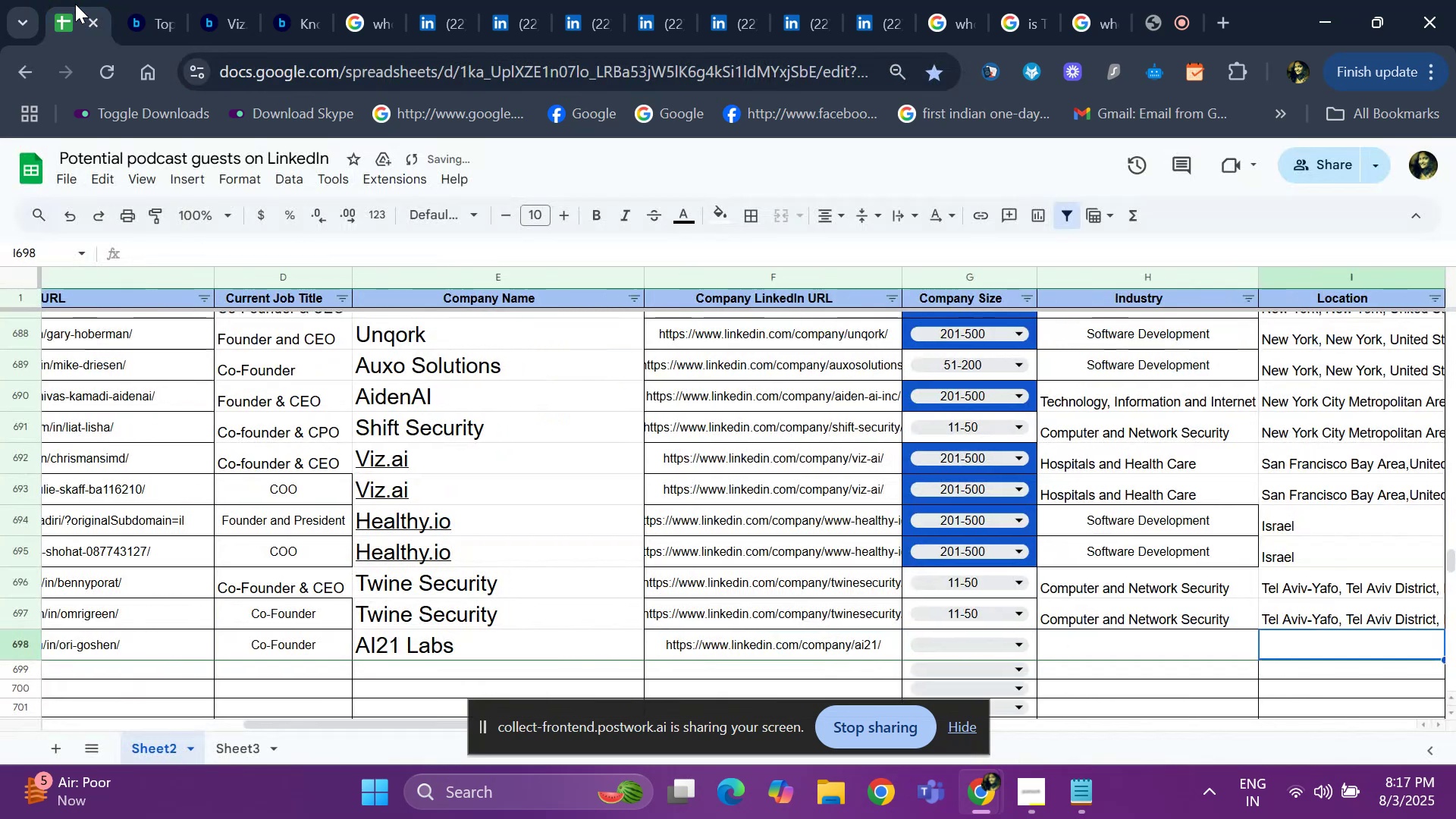 
key(ArrowLeft)
 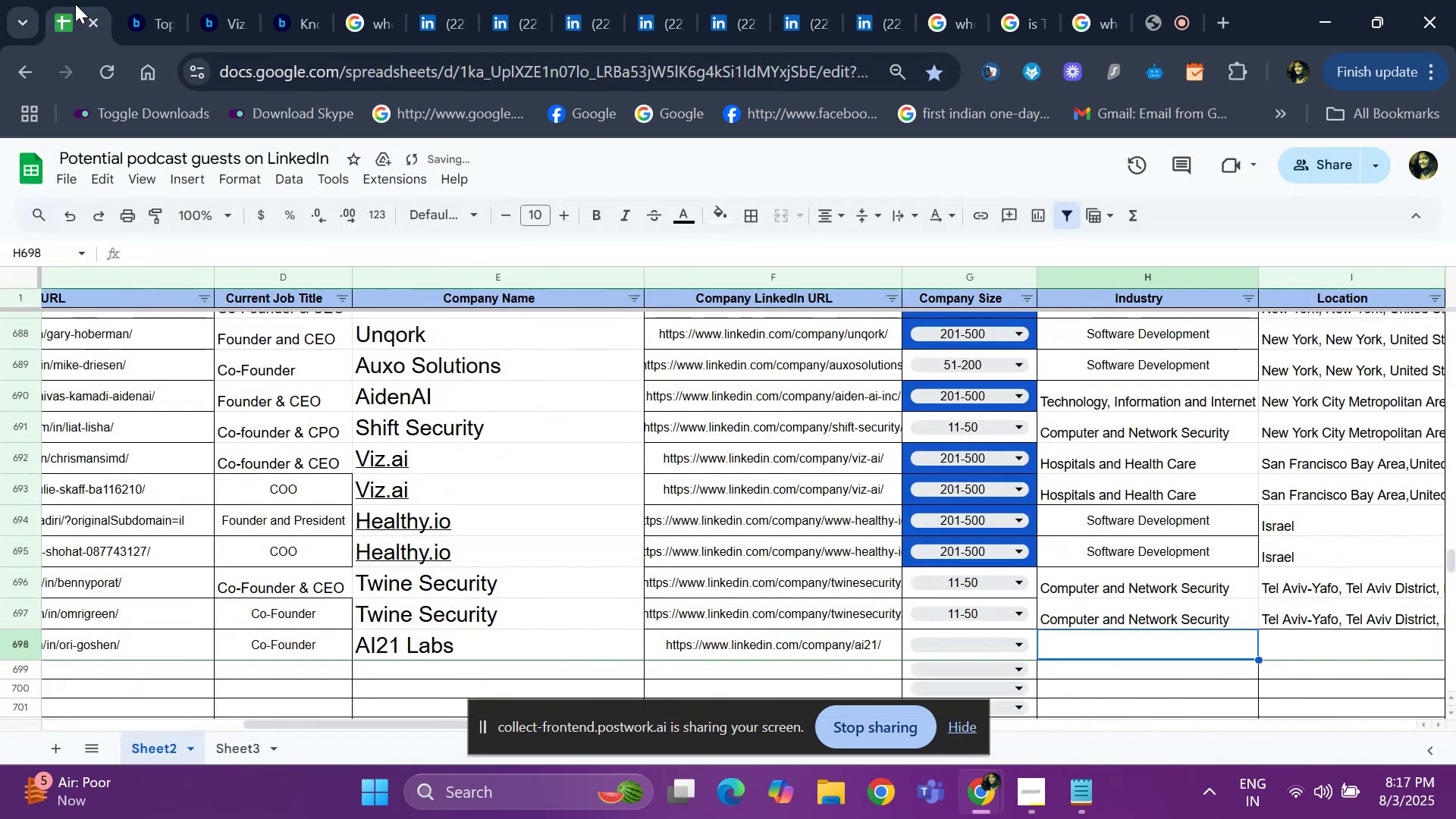 
key(ArrowLeft)
 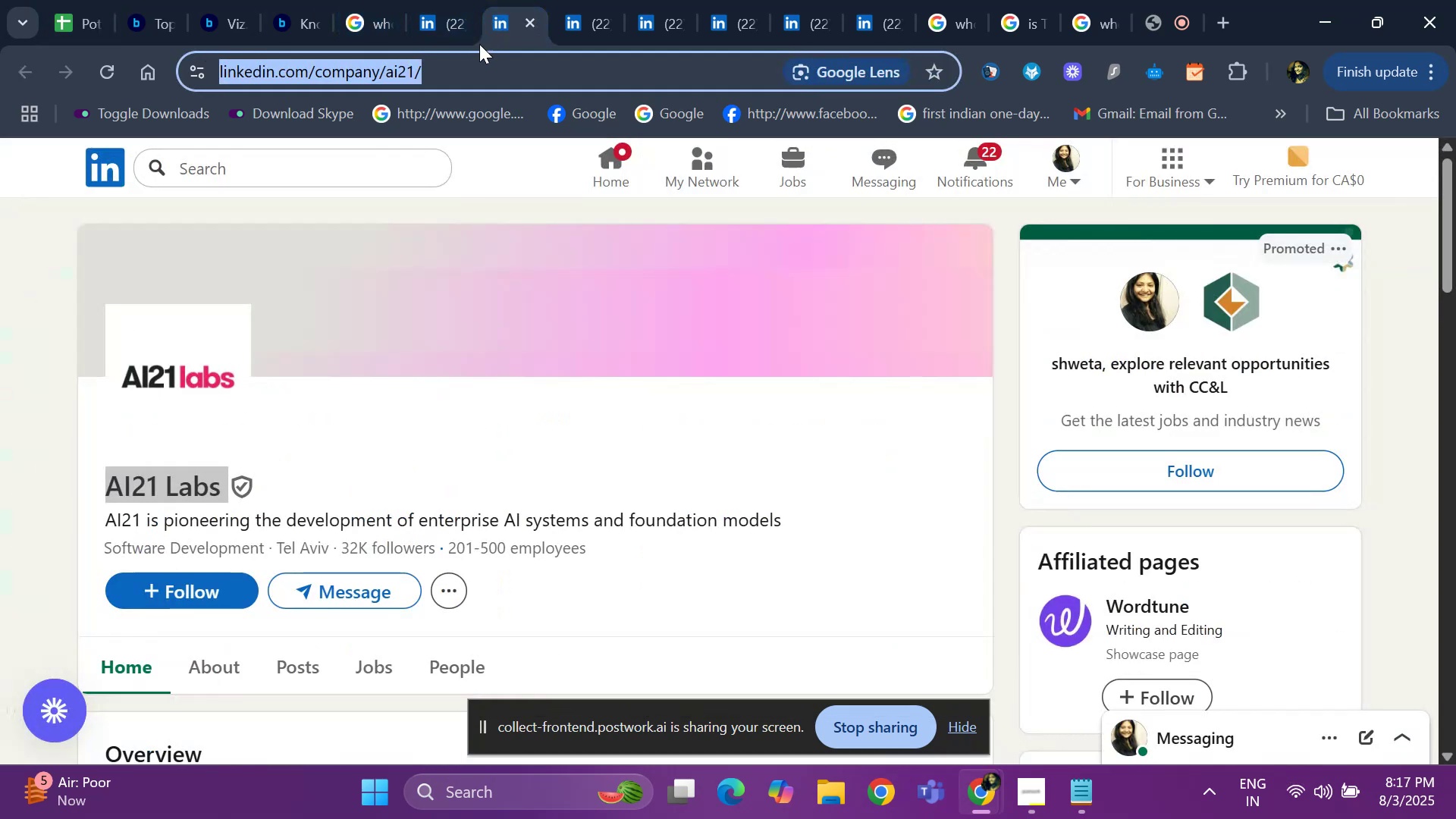 
left_click([78, 16])
 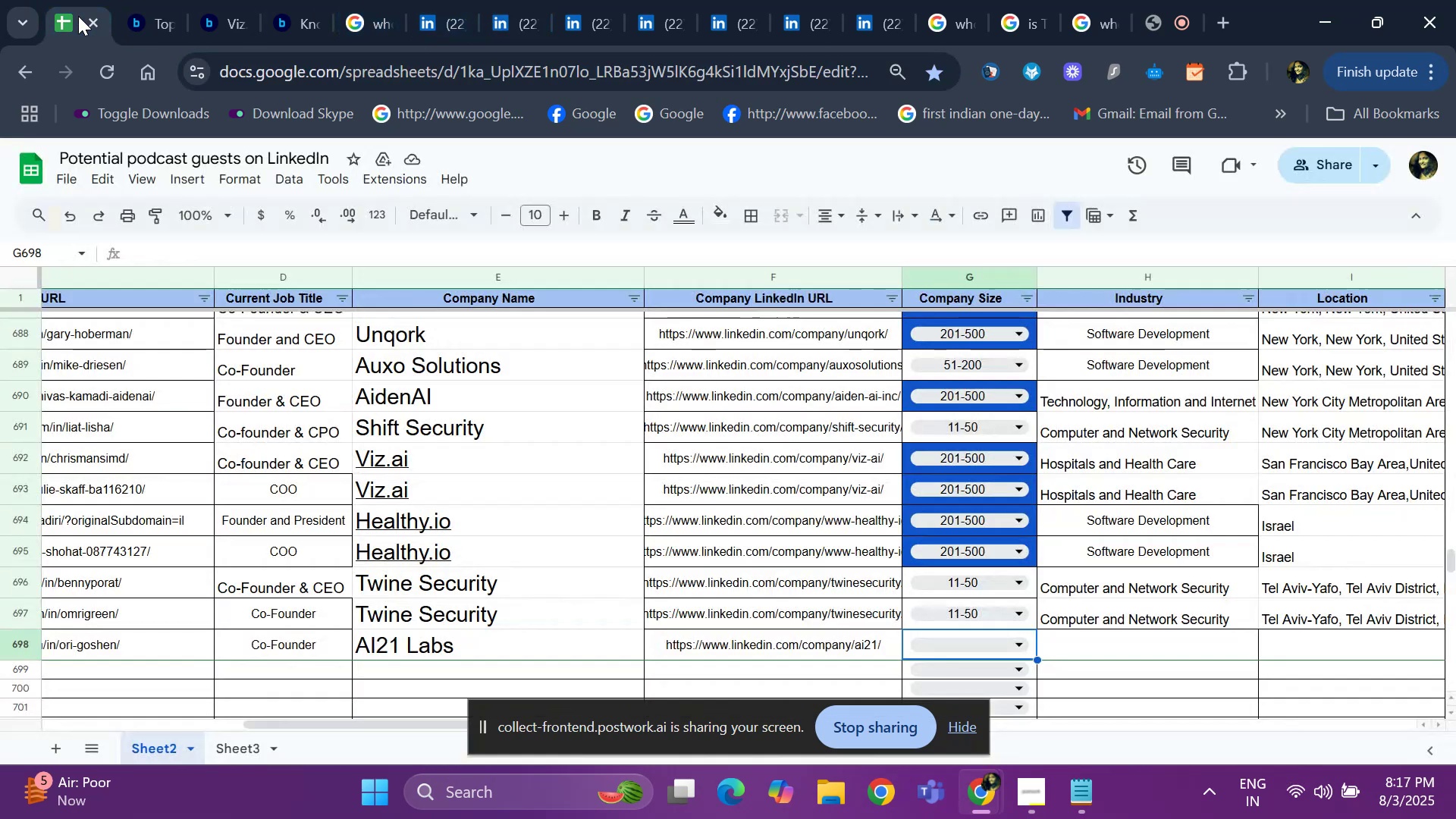 
key(Enter)
 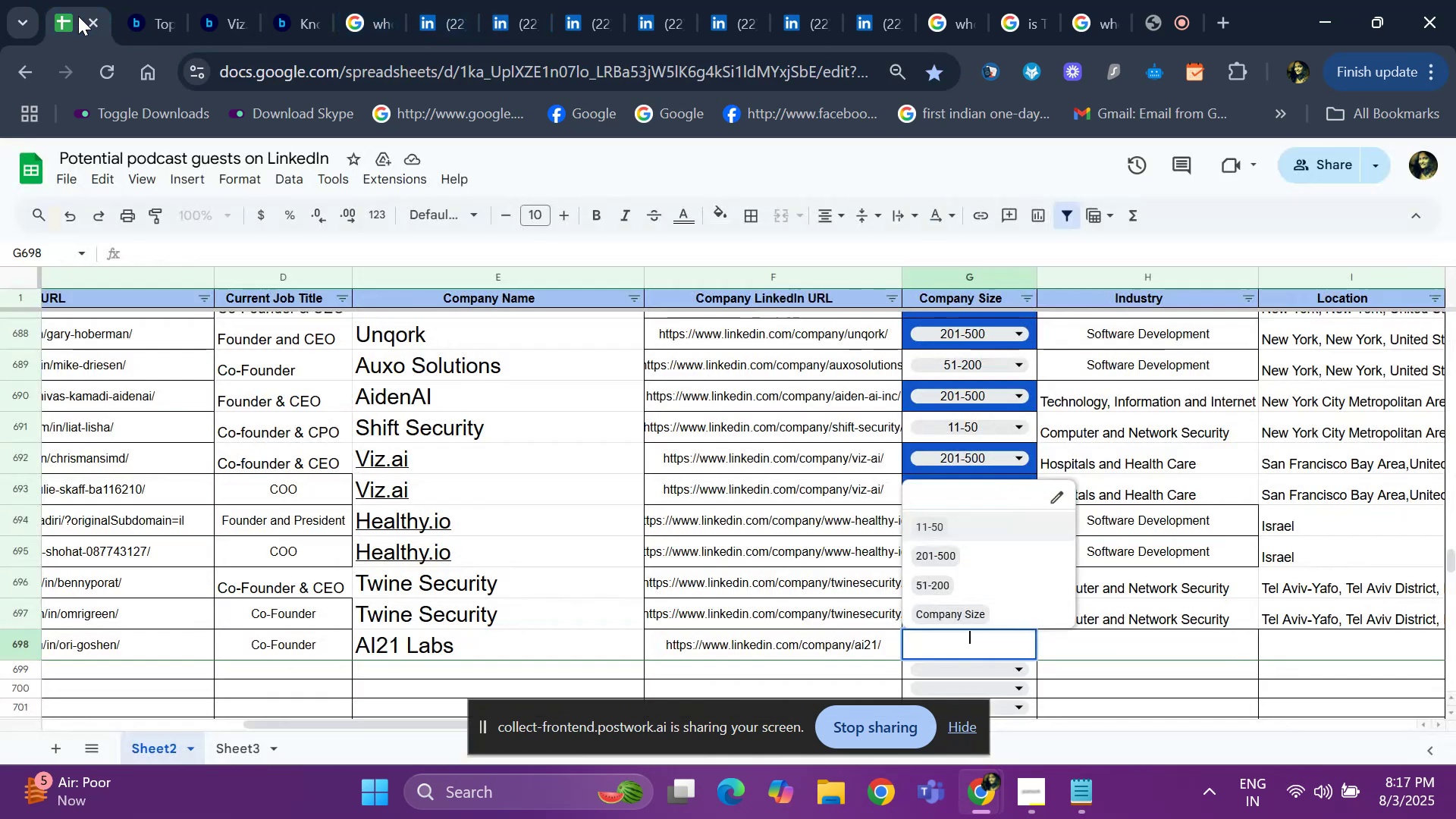 
key(ArrowDown)
 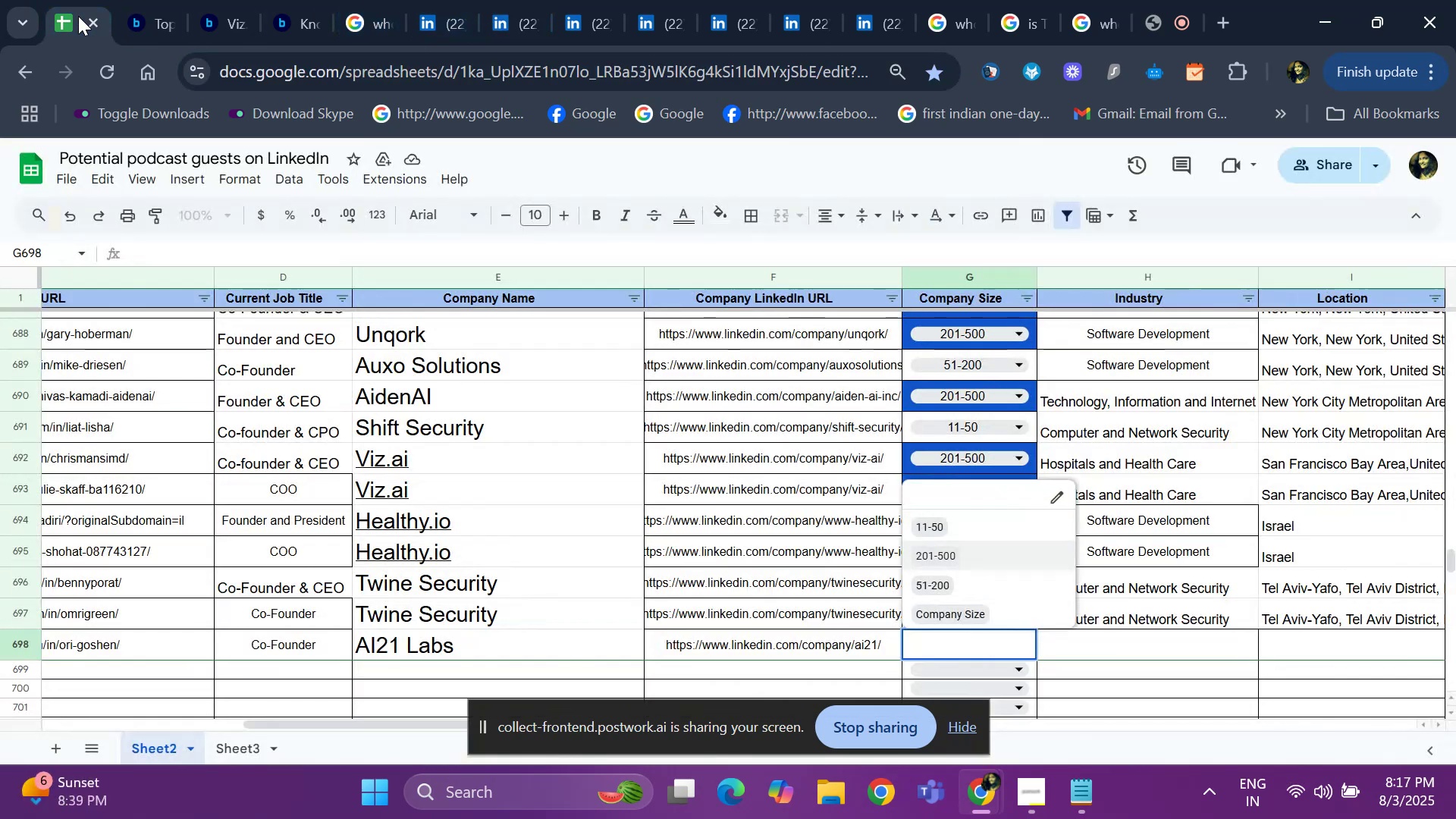 
key(ArrowDown)
 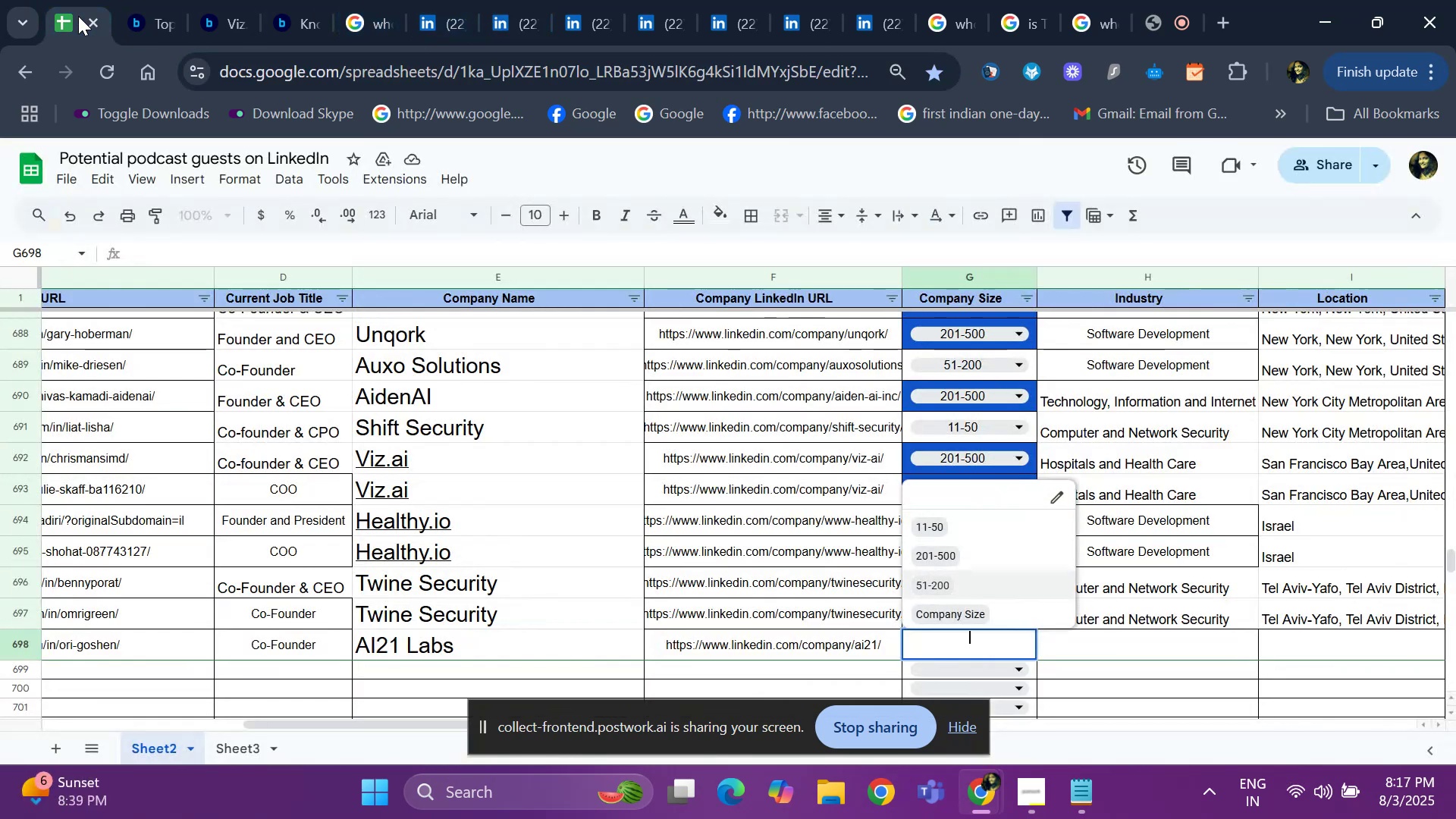 
key(ArrowUp)
 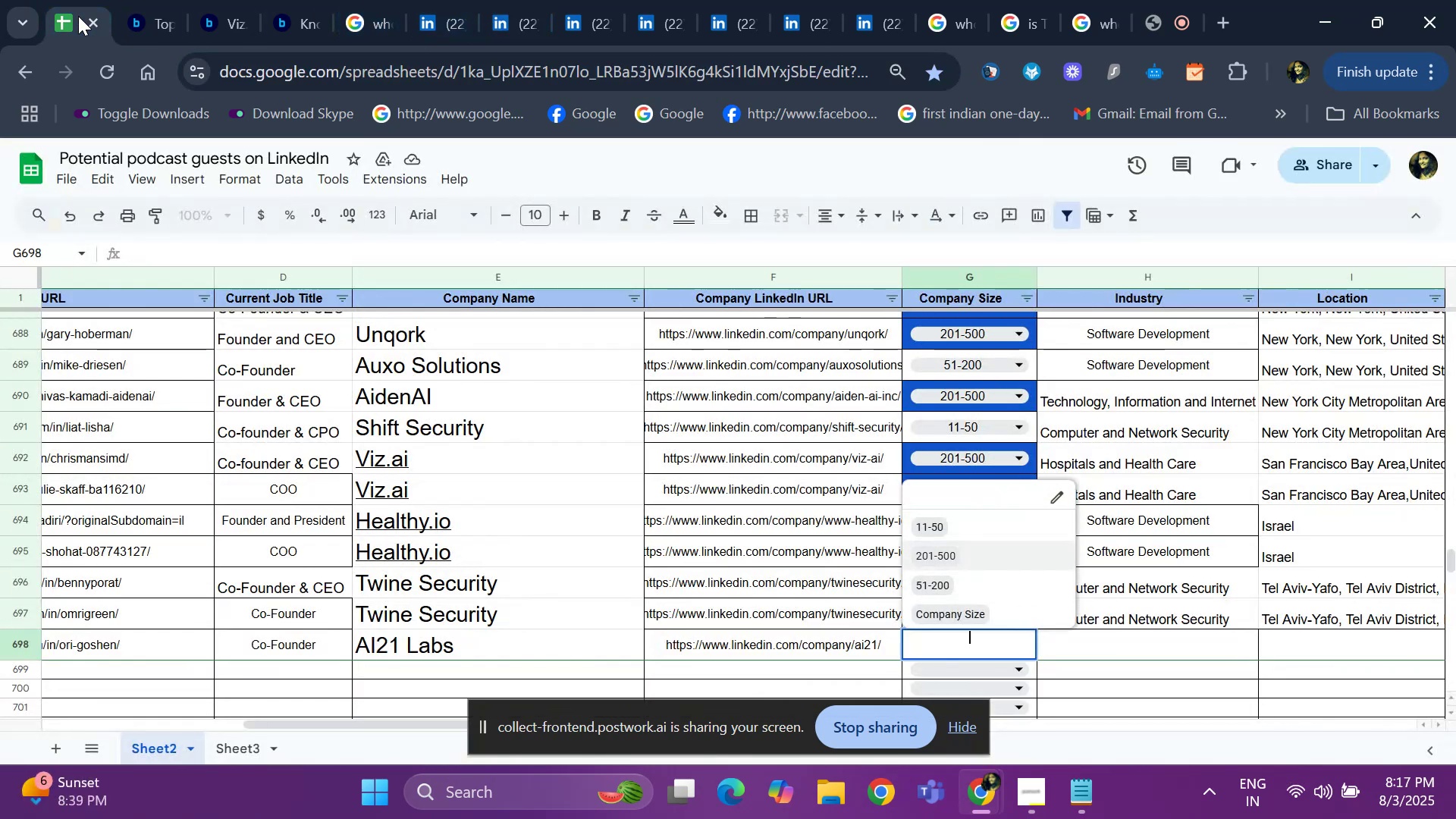 
key(Enter)
 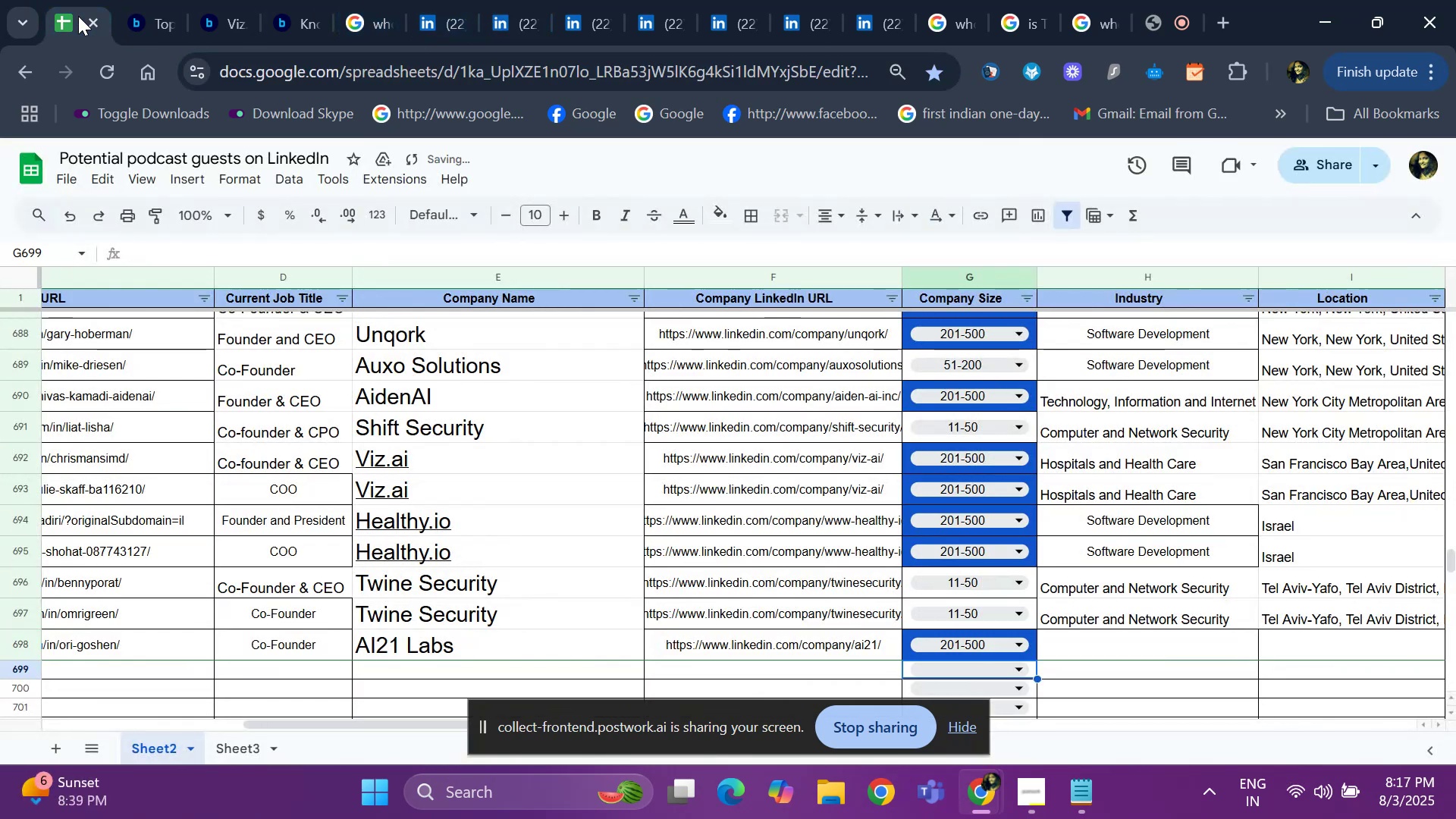 
key(ArrowUp)
 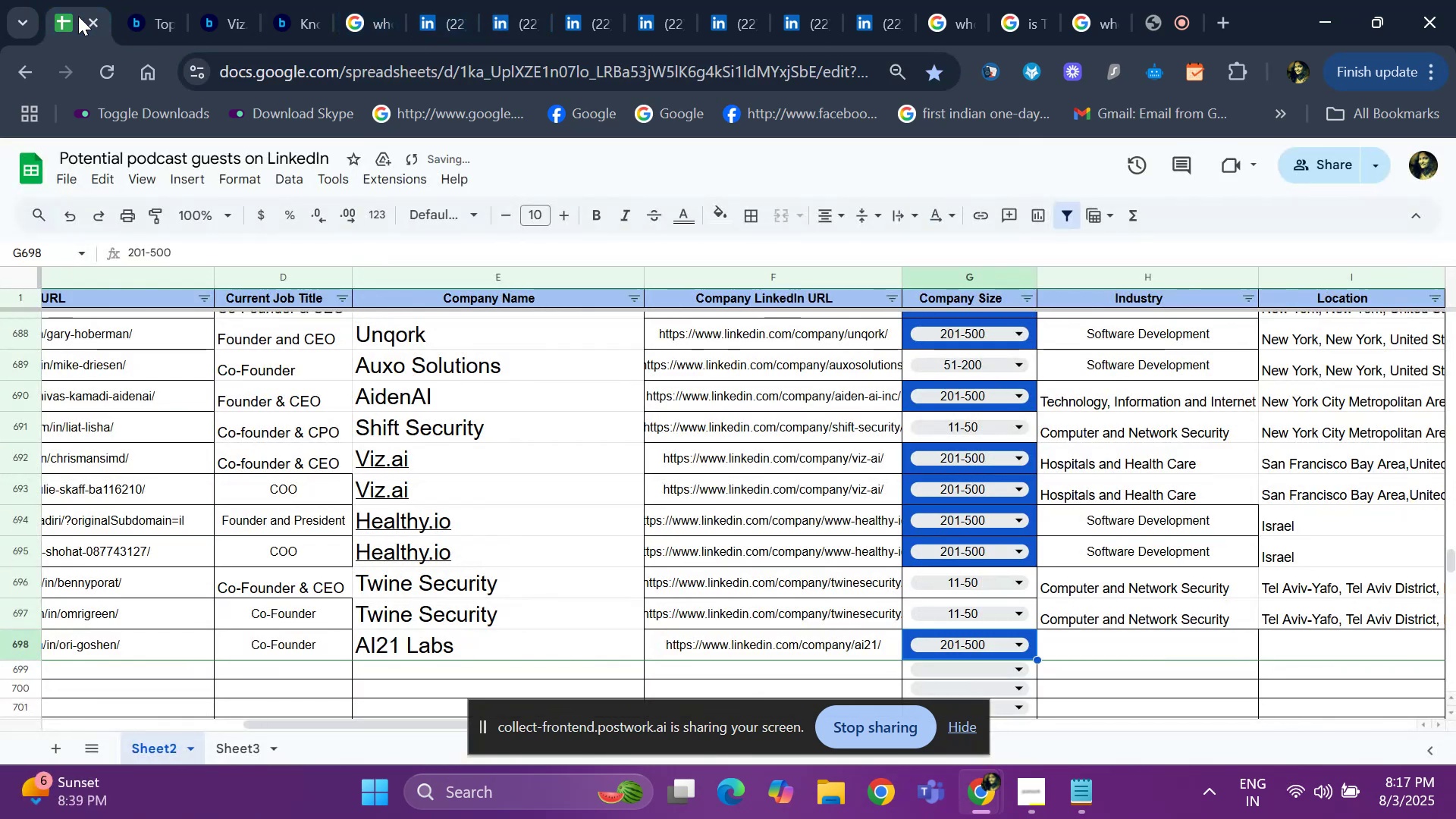 
key(ArrowRight)
 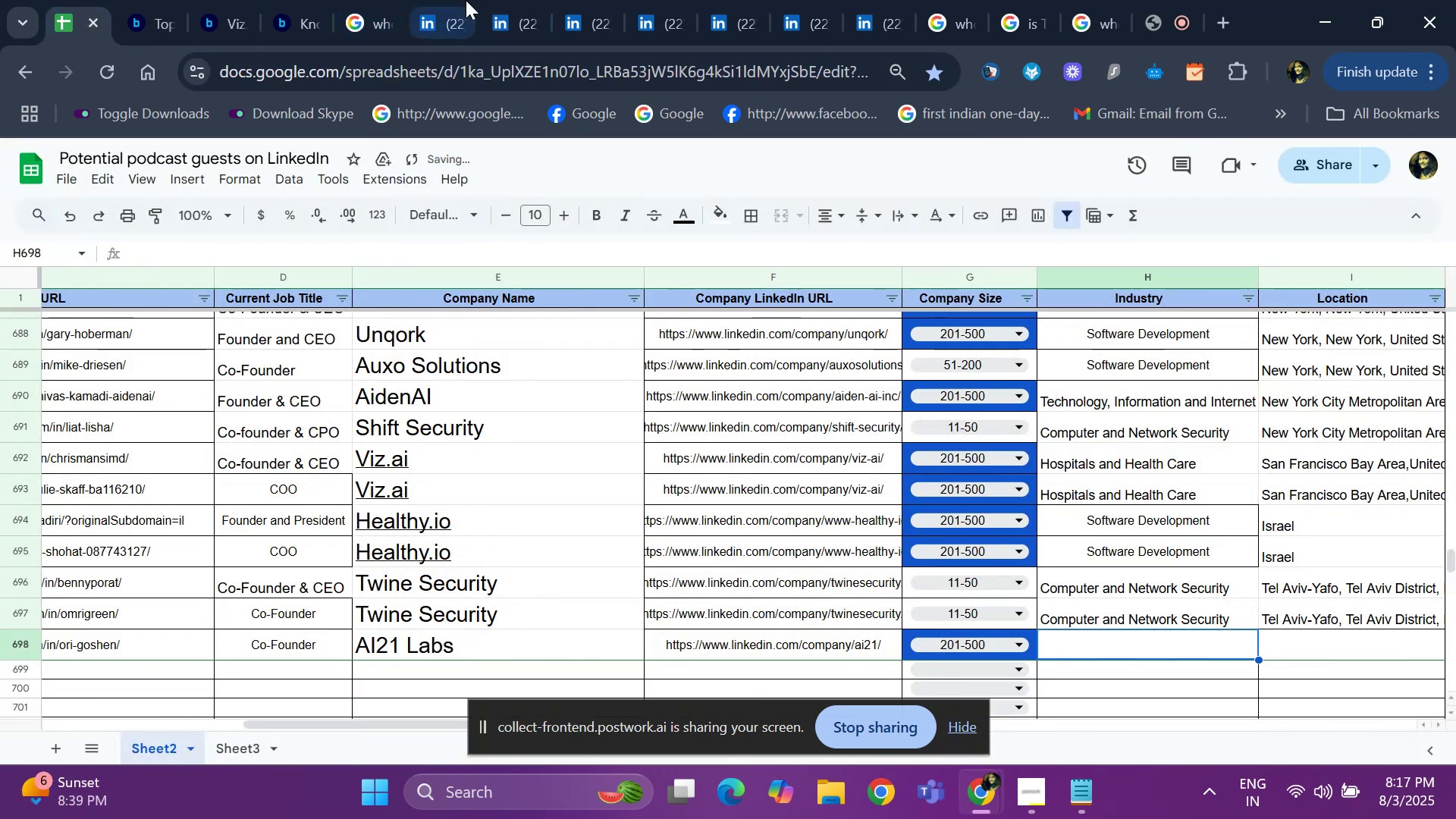 
left_click([491, 0])
 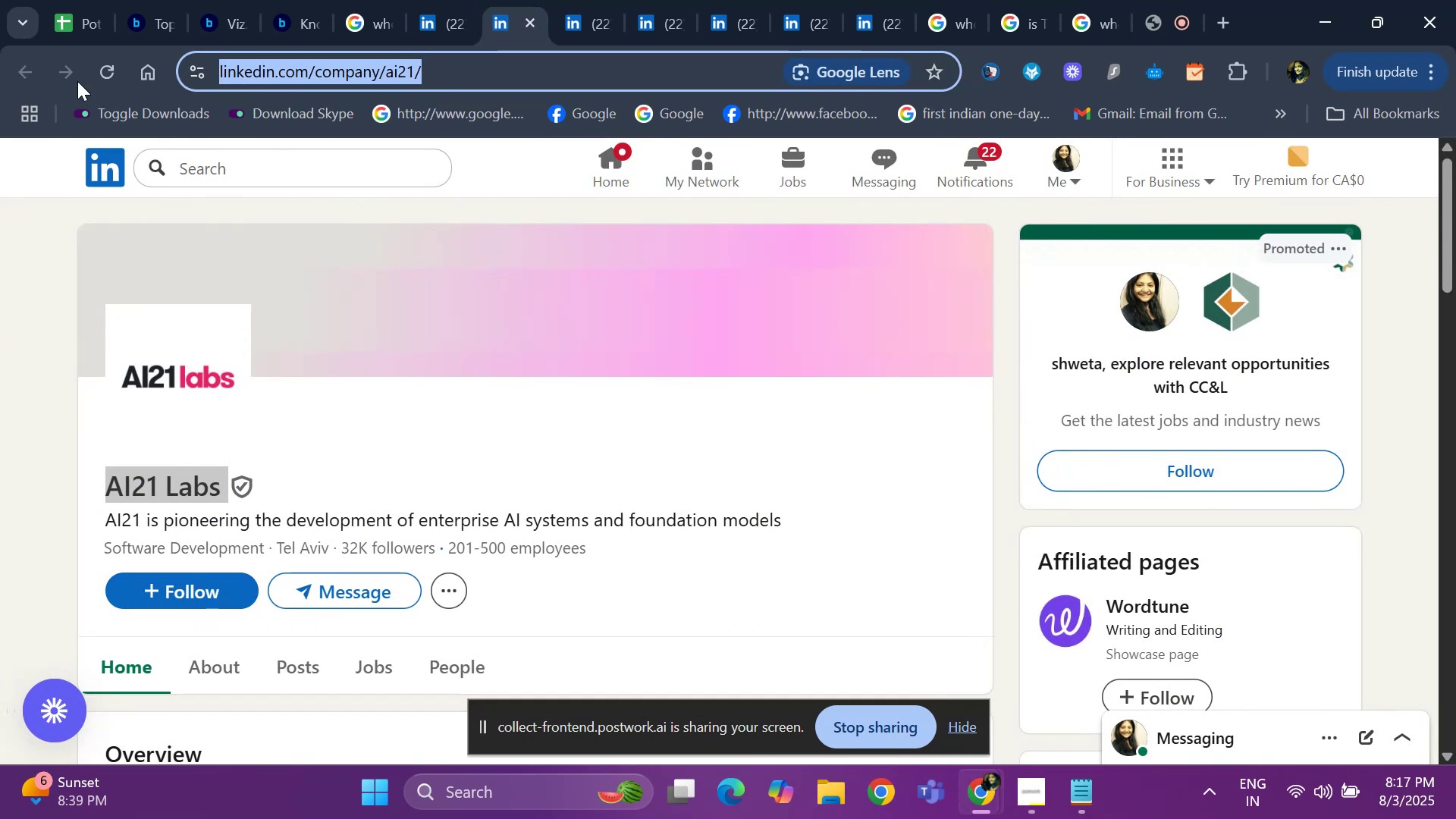 
left_click([64, 33])
 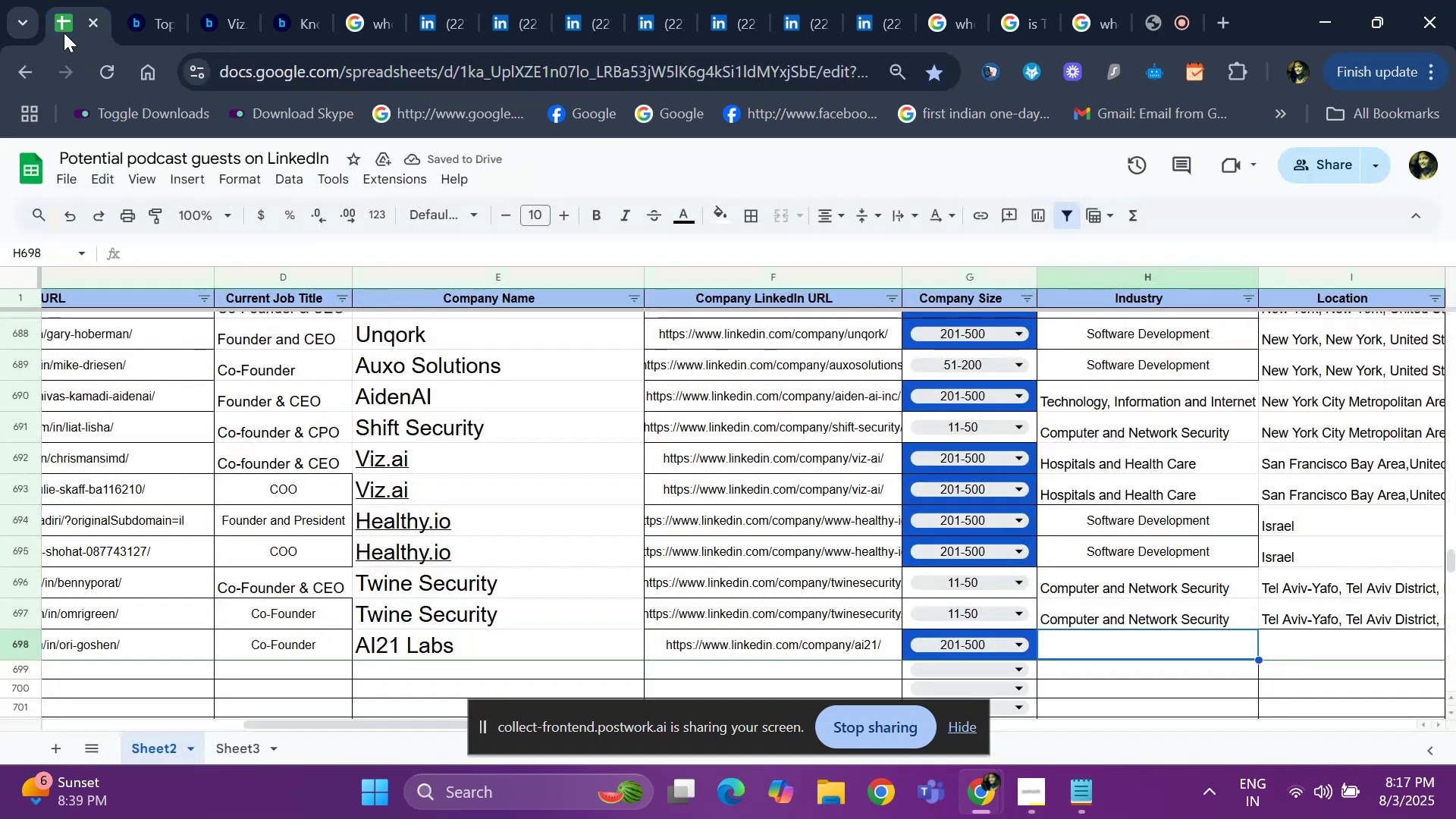 
type(so)
 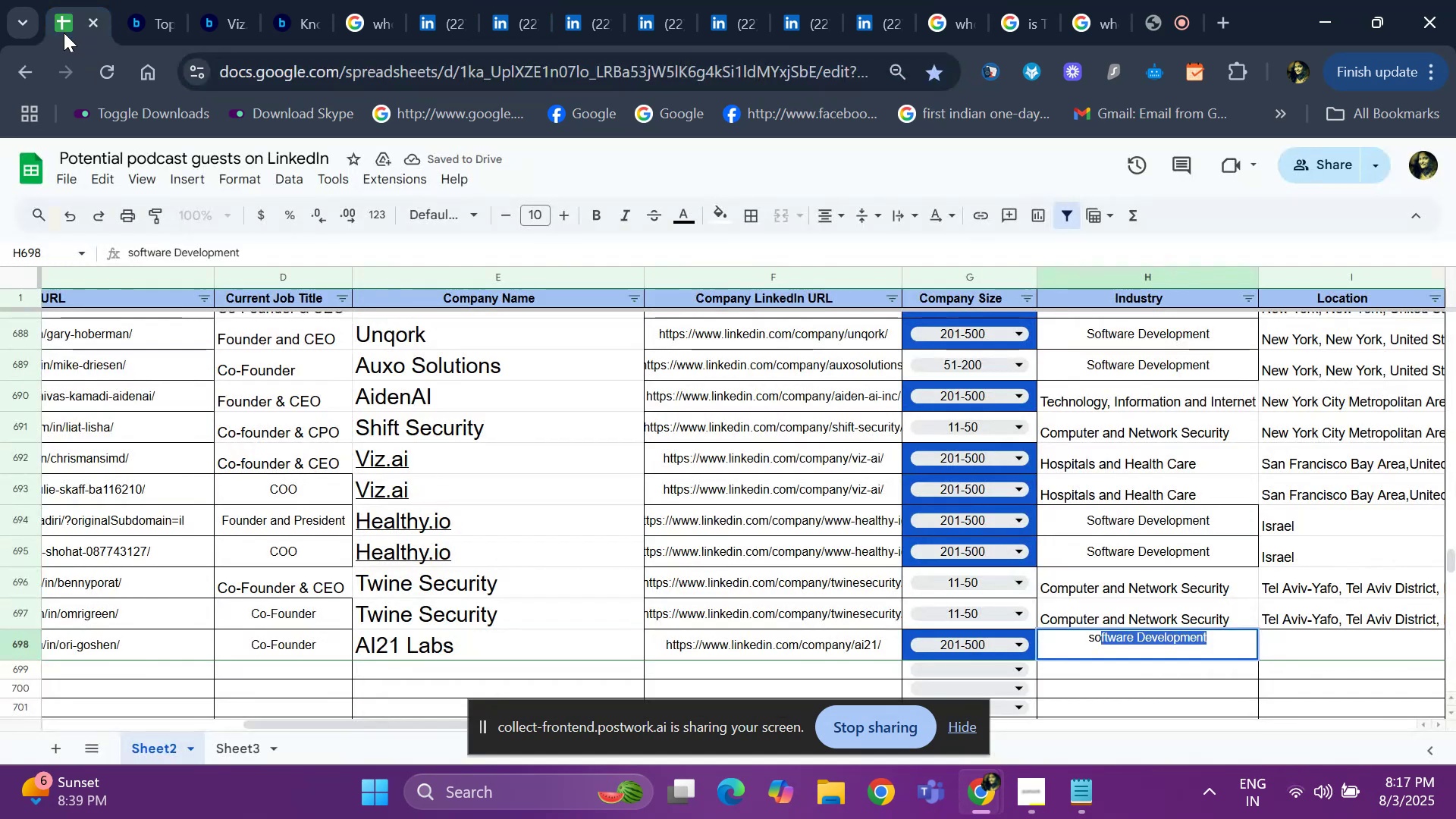 
key(Enter)
 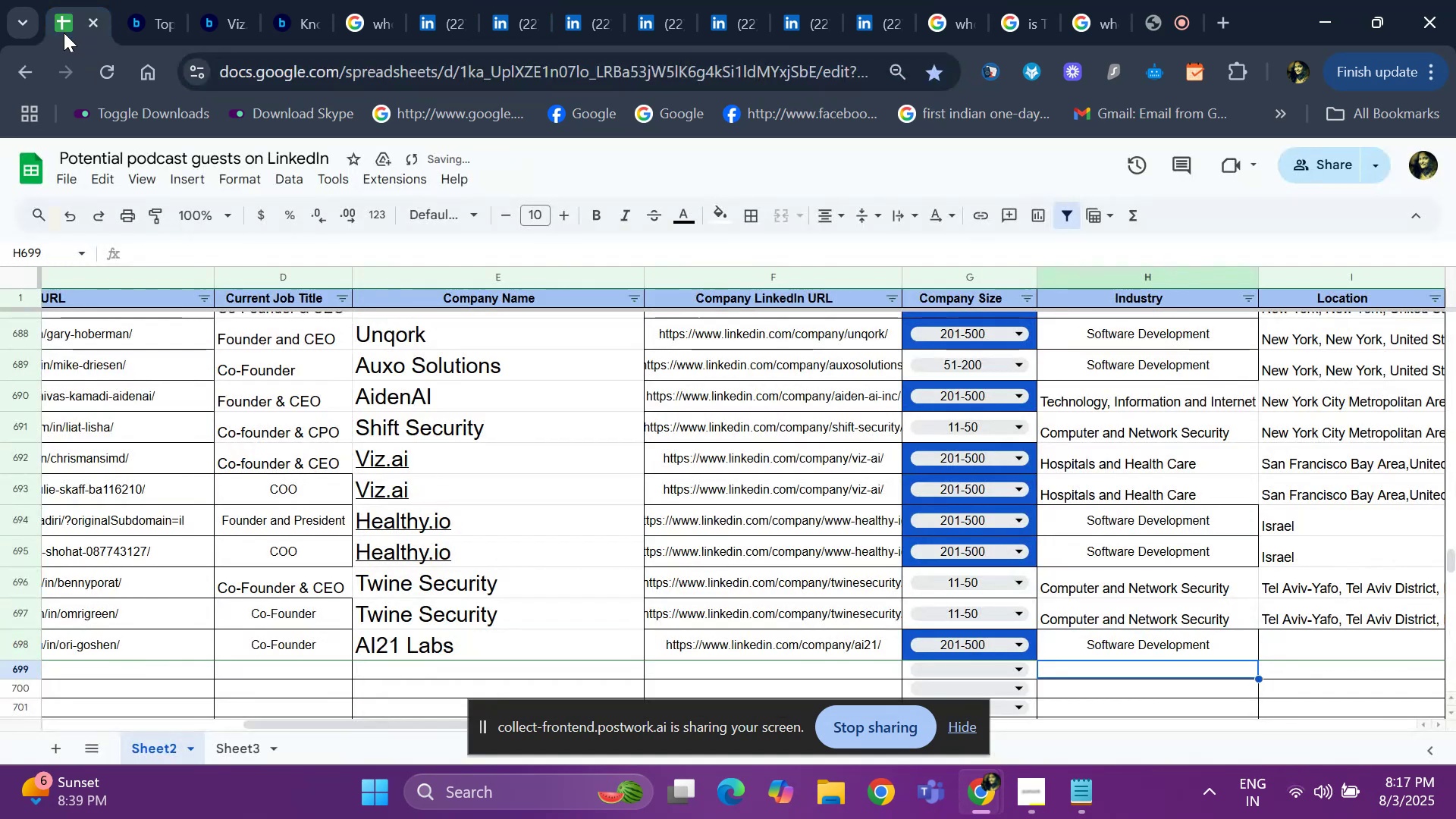 
key(ArrowUp)
 